 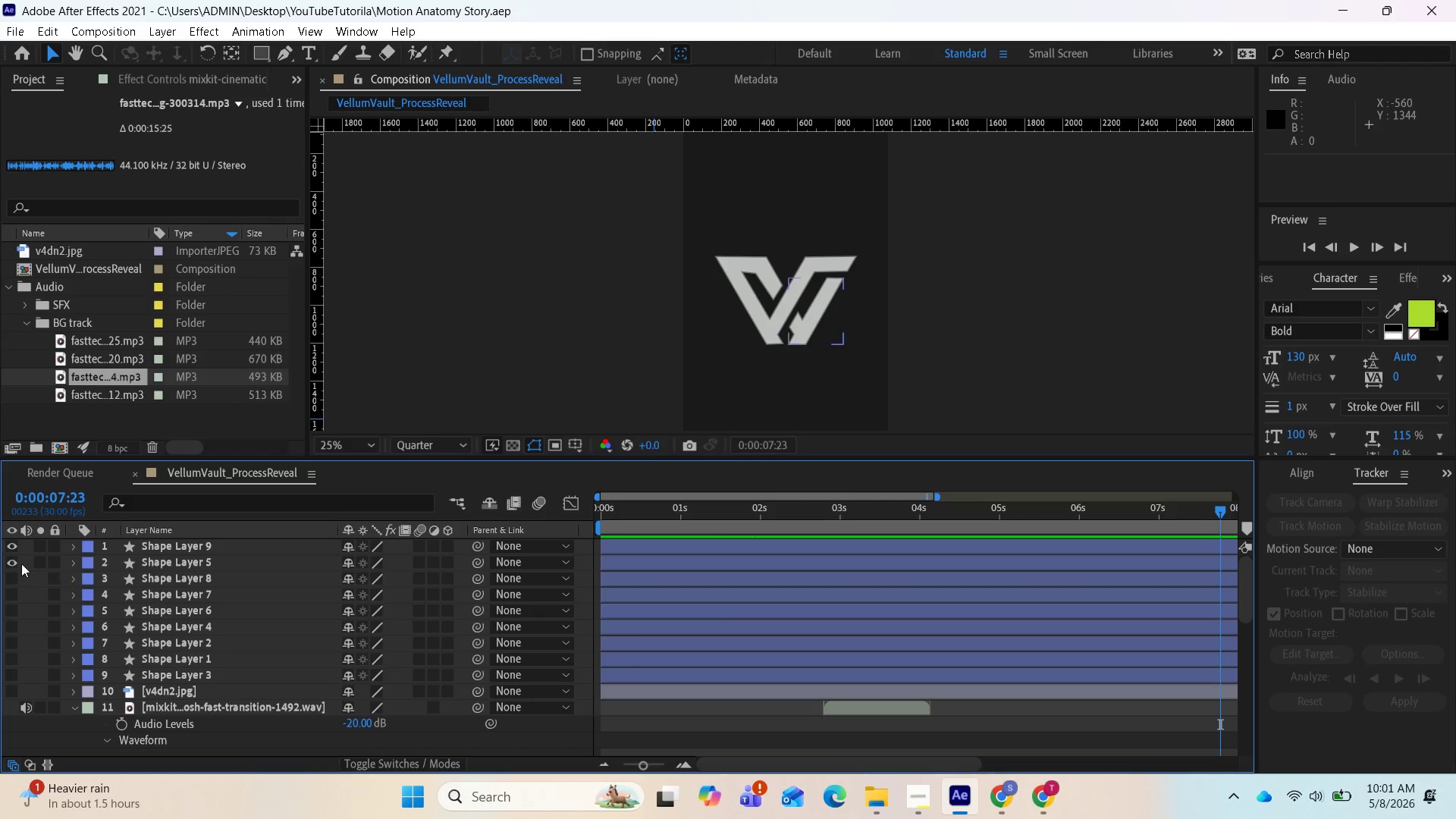 
left_click([14, 563])
 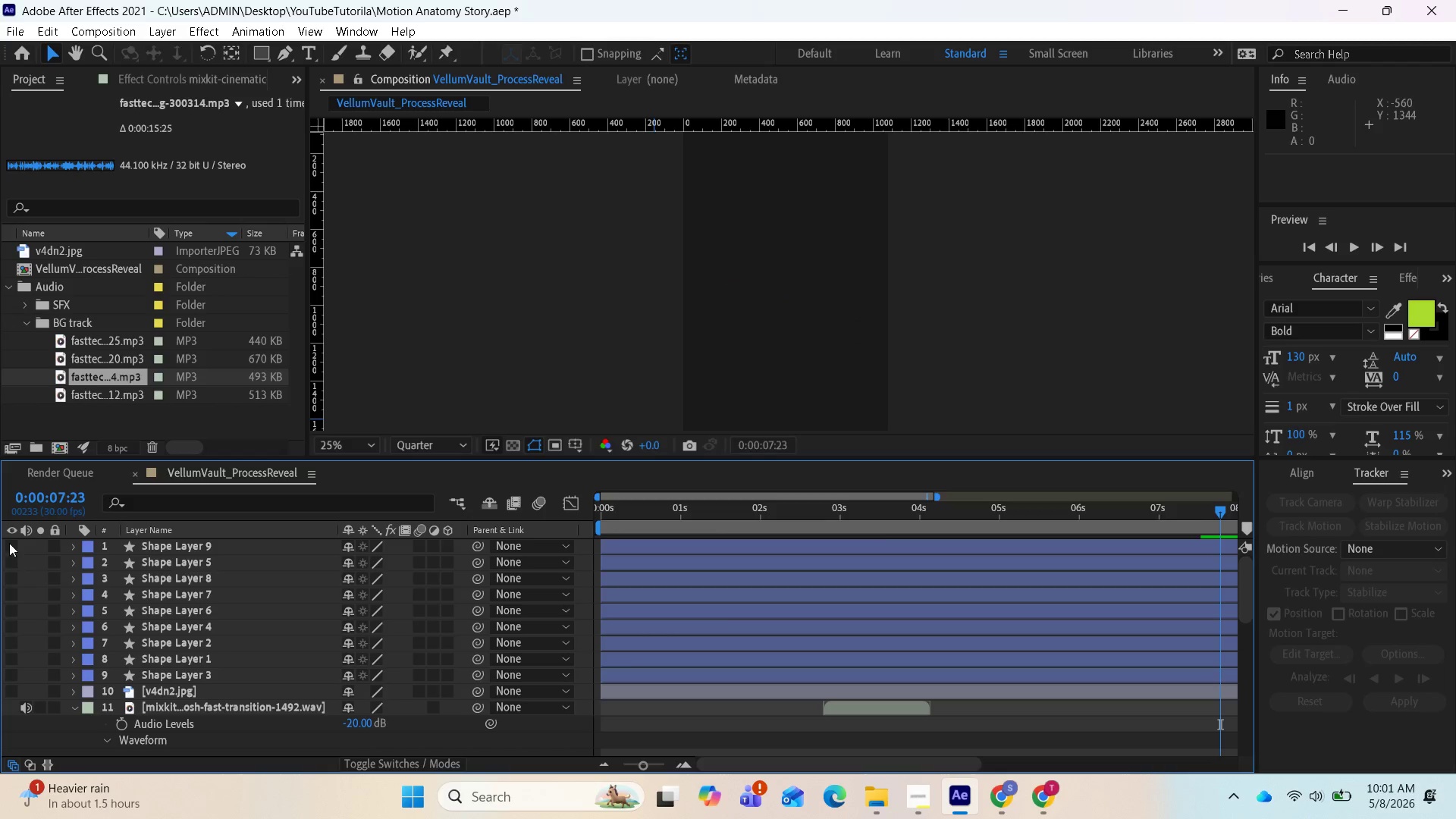 
scroll: coordinate [74, 664], scroll_direction: down, amount: 3.0
 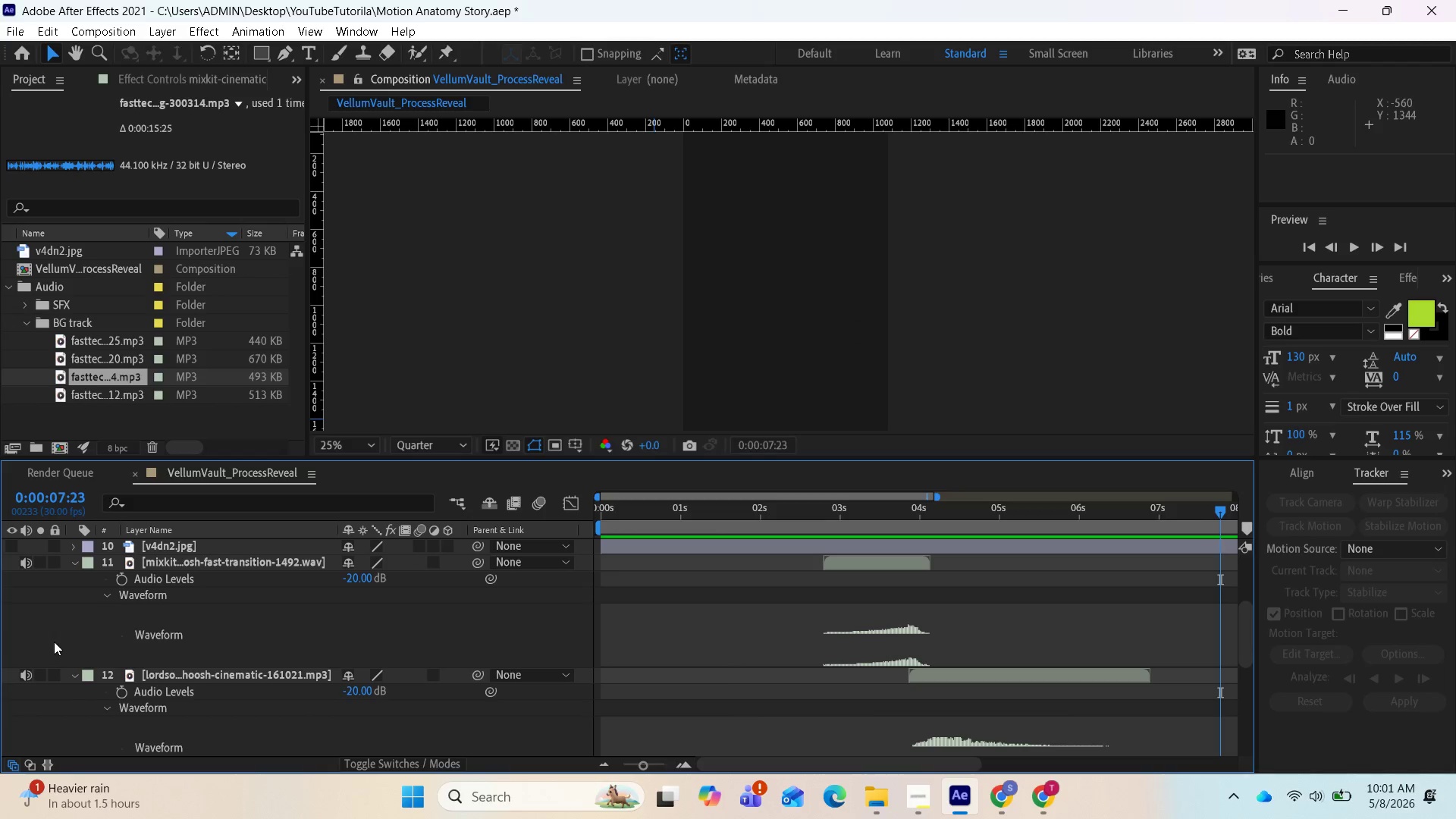 
scroll: coordinate [61, 621], scroll_direction: up, amount: 2.0
 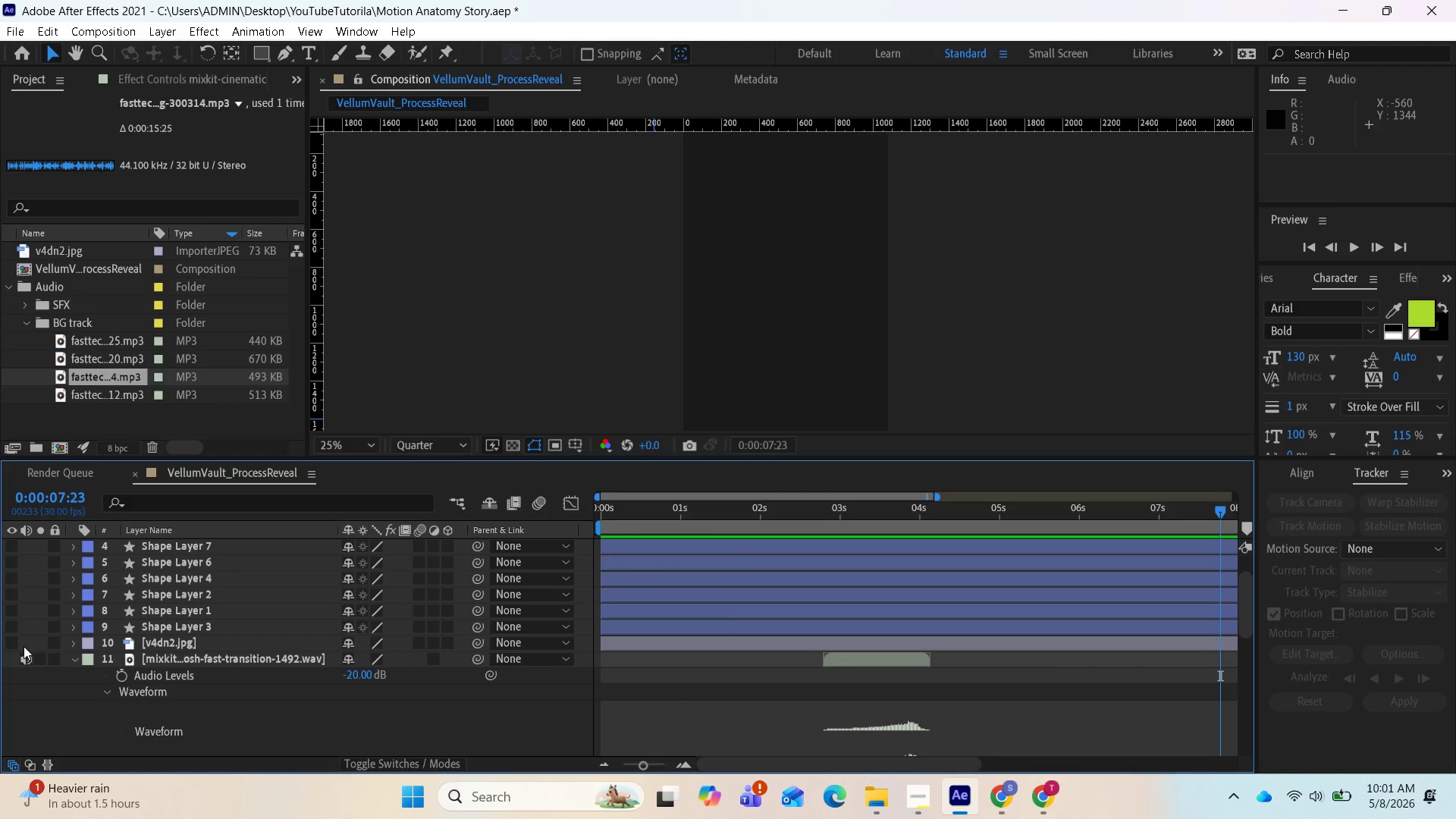 
left_click([12, 642])
 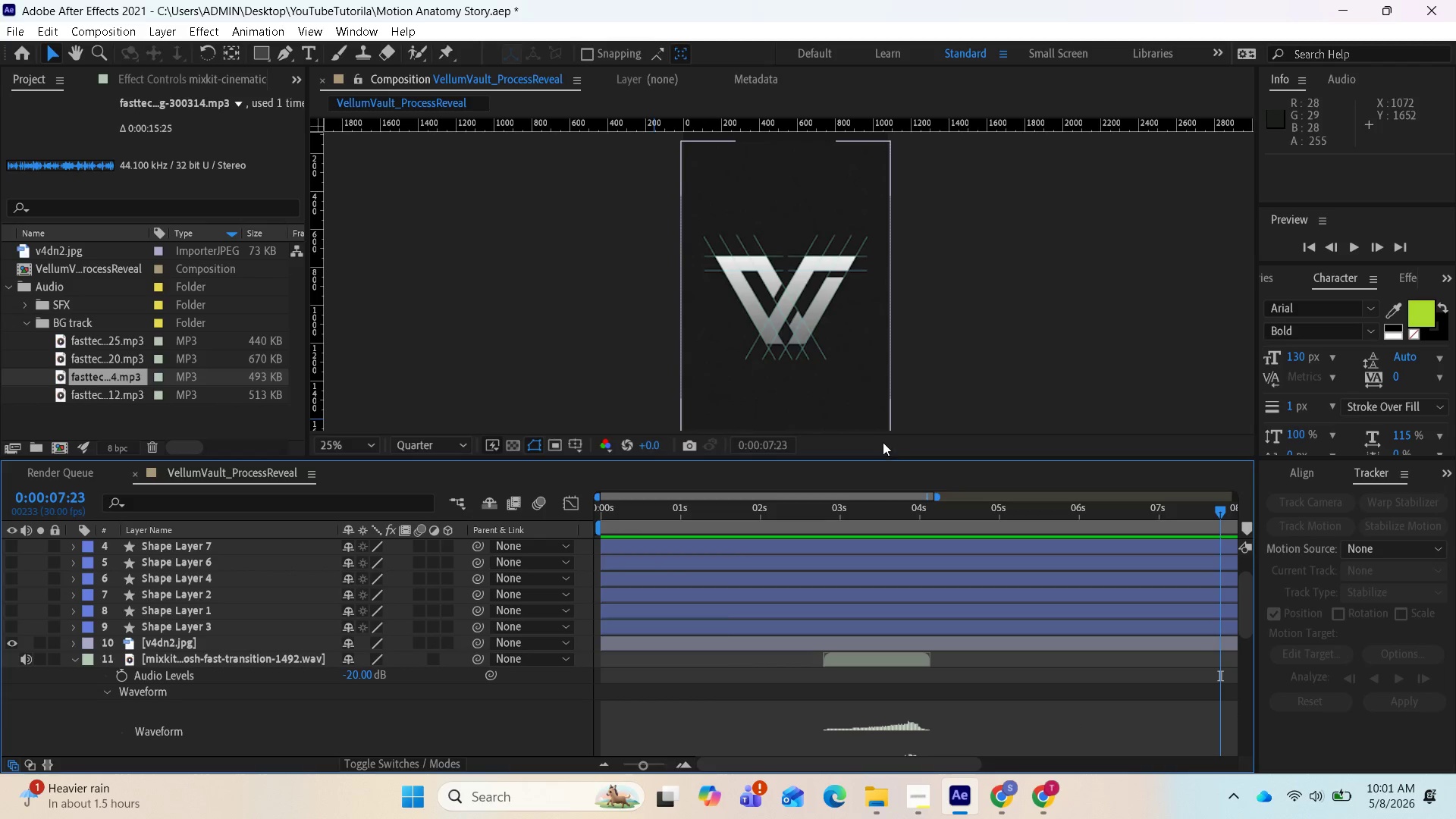 
wait(8.23)
 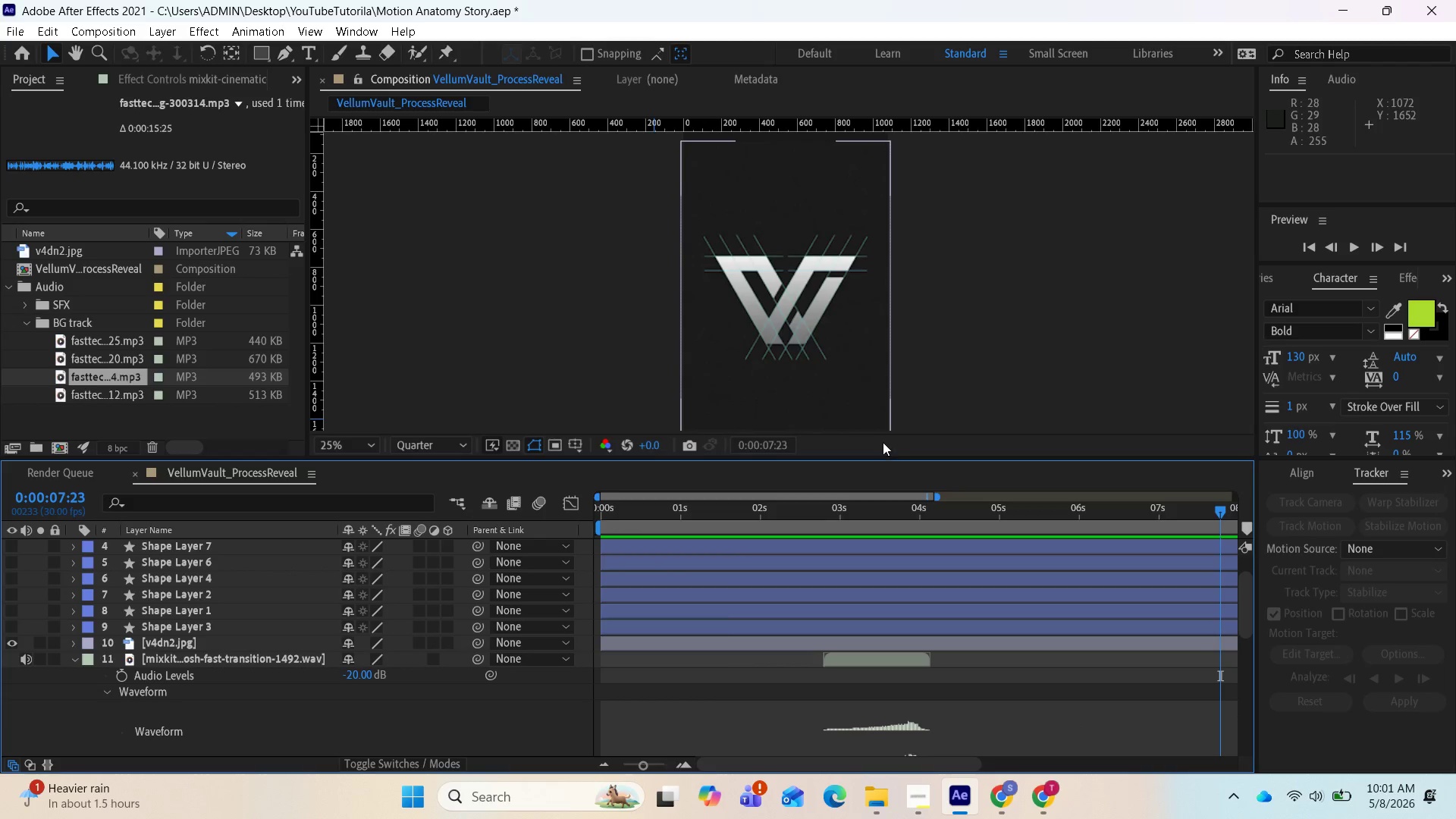 
scroll: coordinate [89, 607], scroll_direction: up, amount: 6.0
 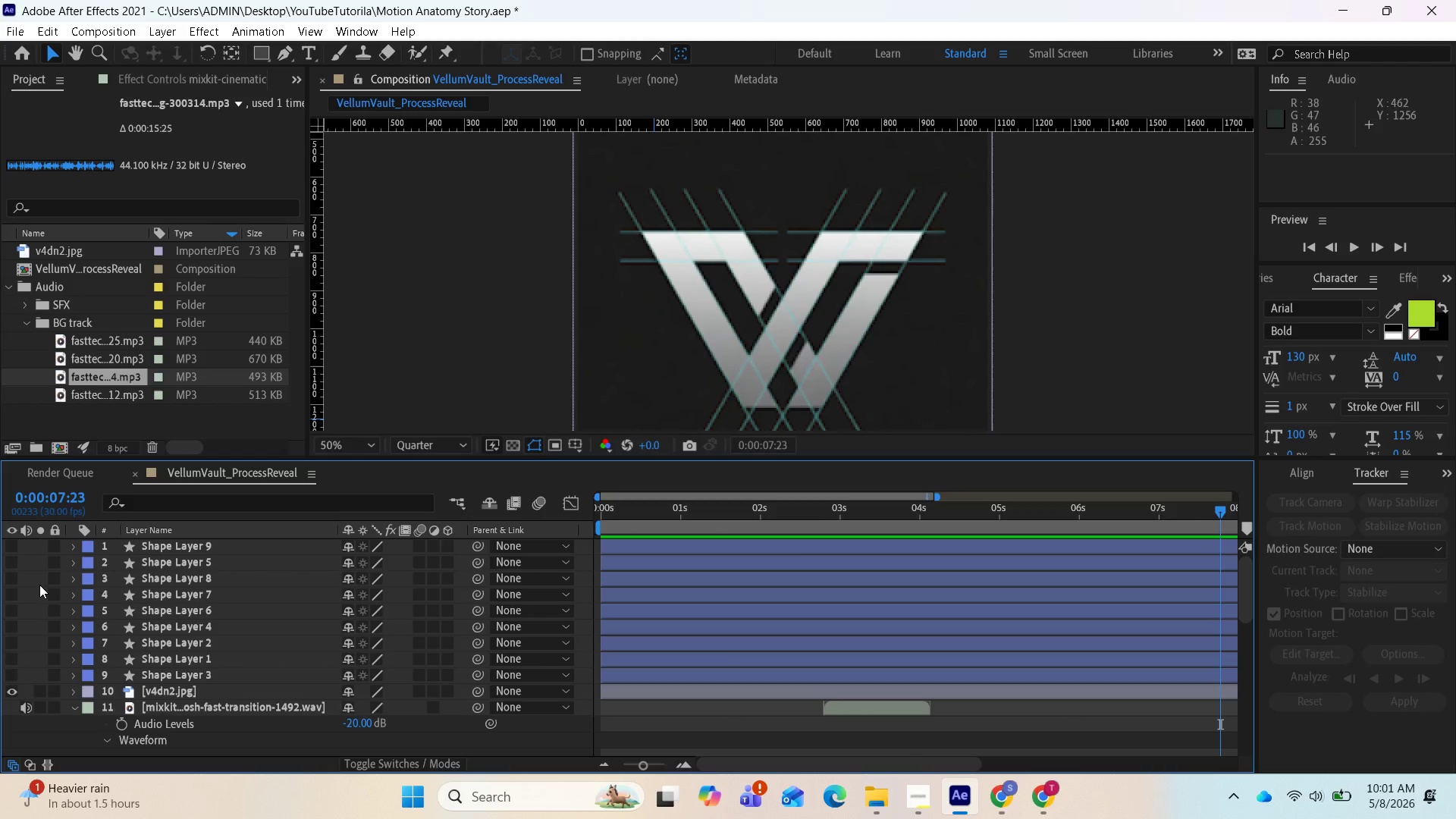 
left_click([32, 575])
 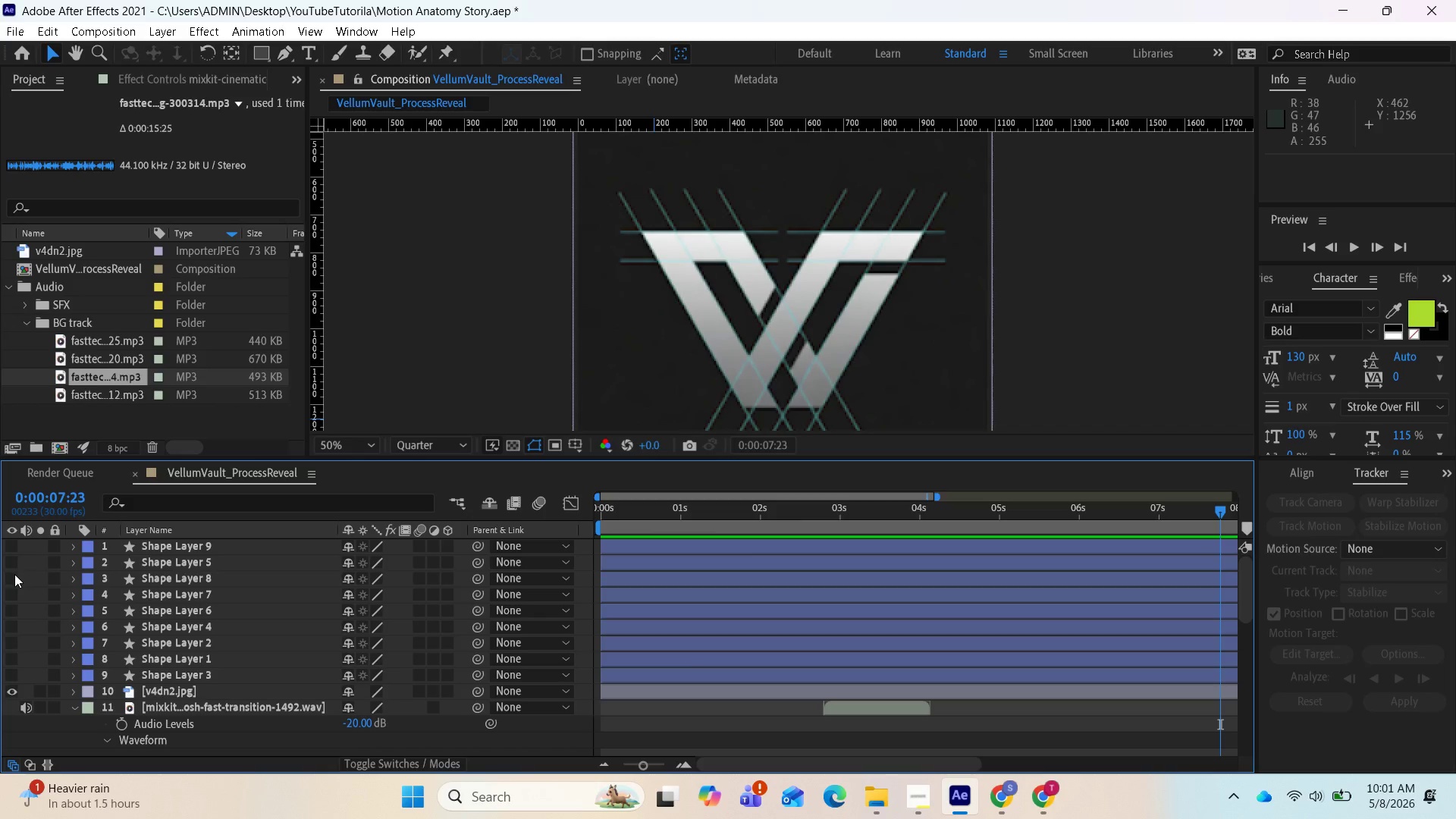 
left_click([14, 576])
 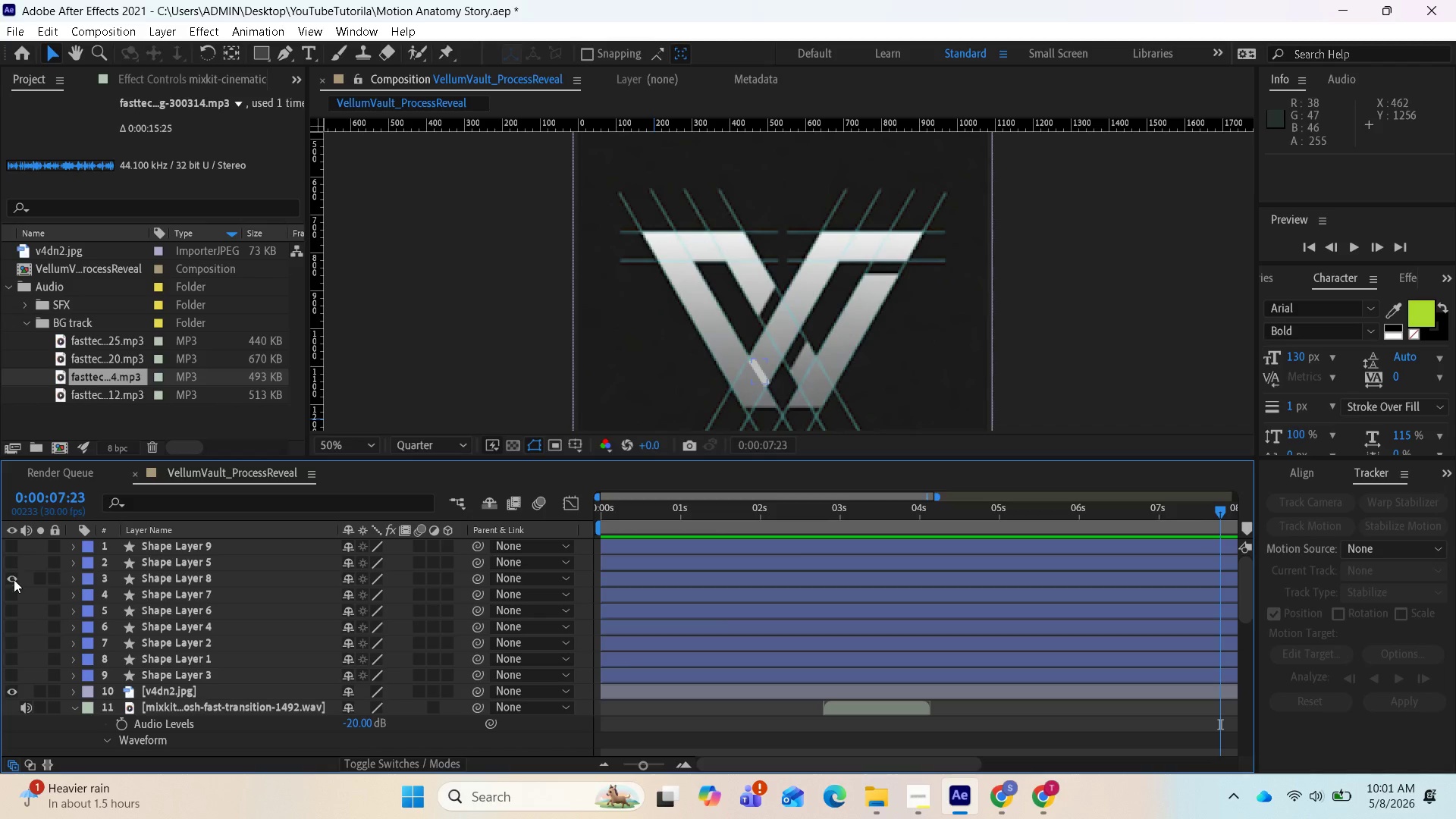 
left_click([13, 593])
 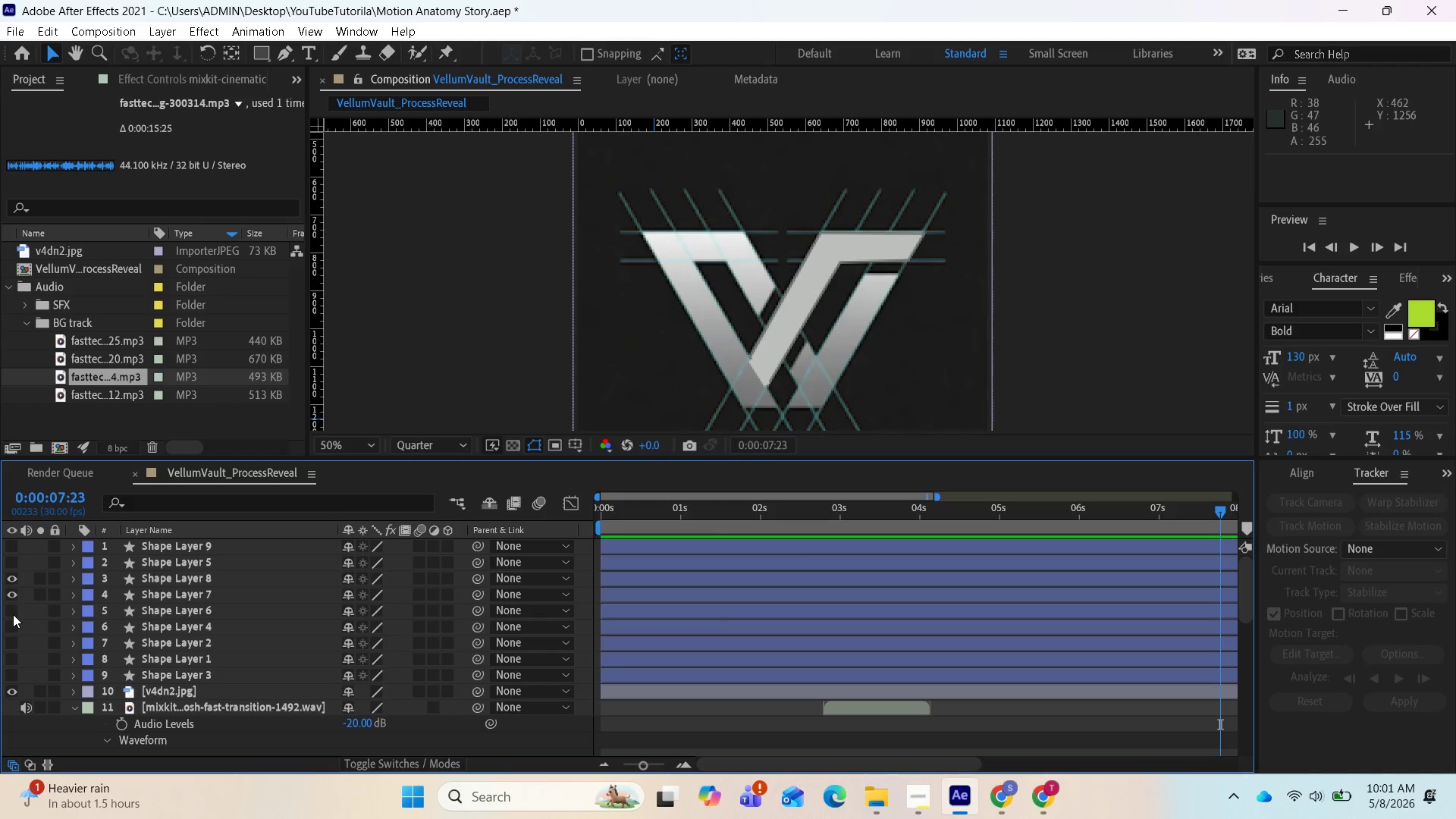 
left_click([13, 615])
 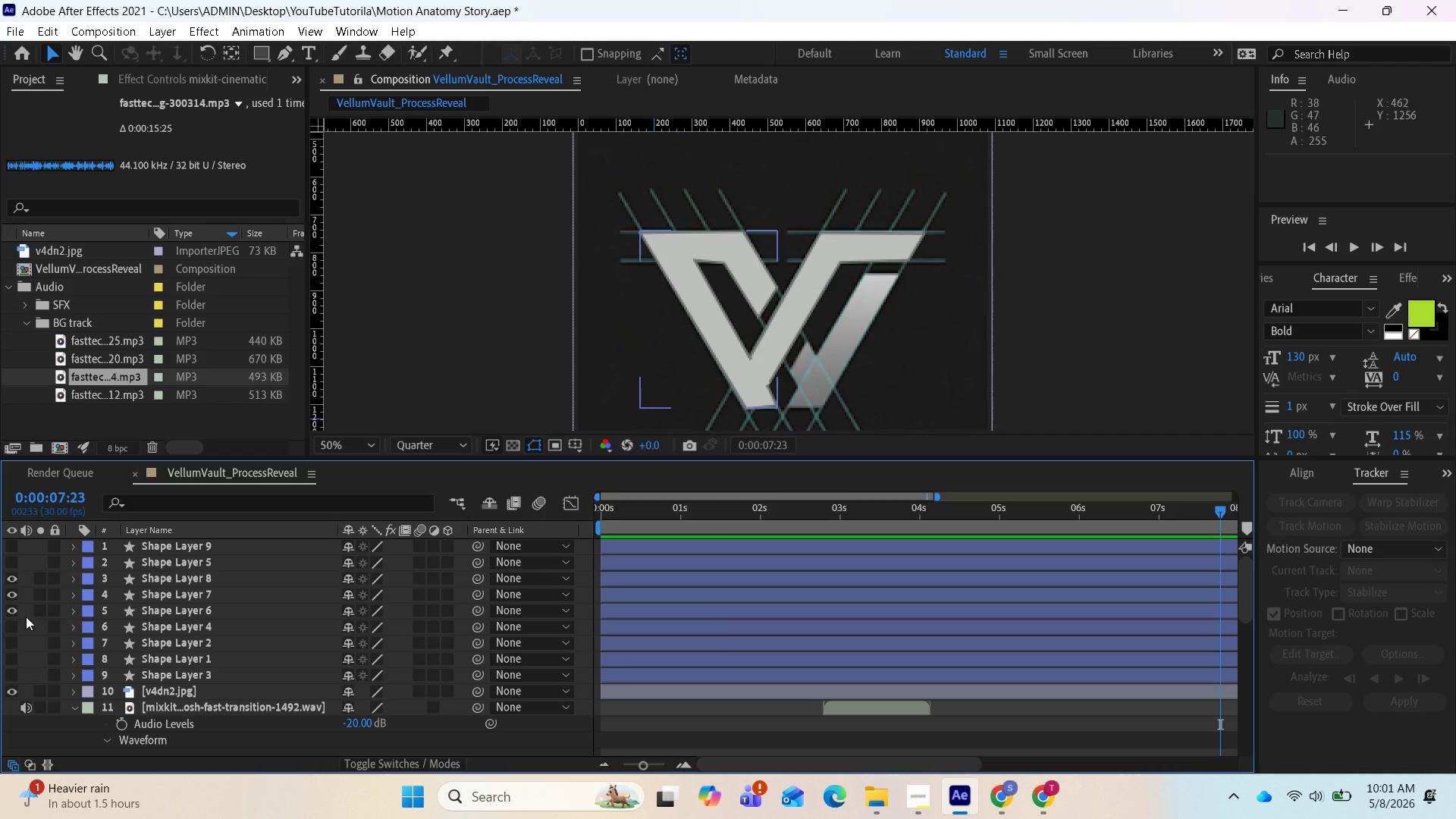 
wait(6.16)
 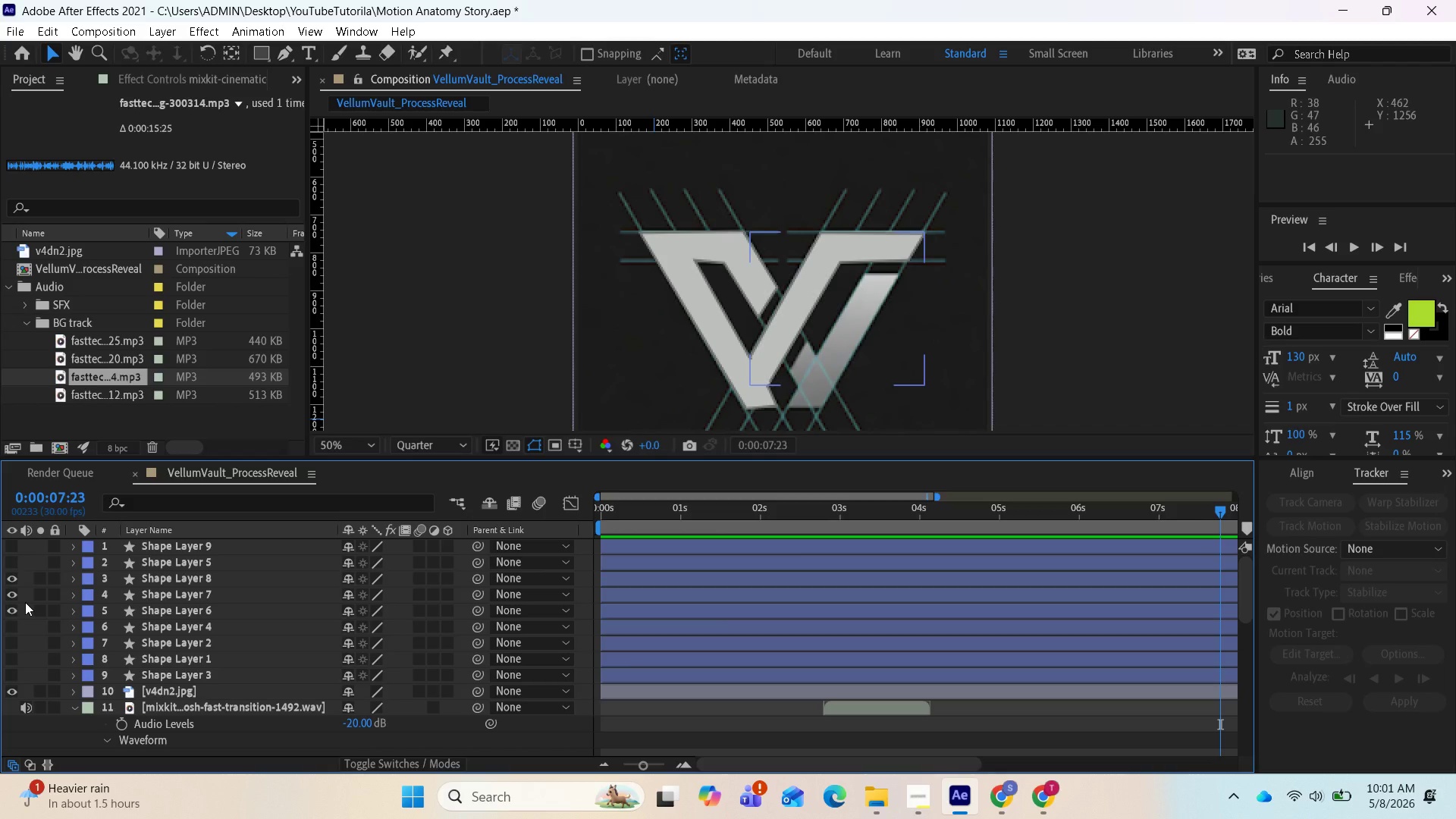 
left_click([26, 613])
 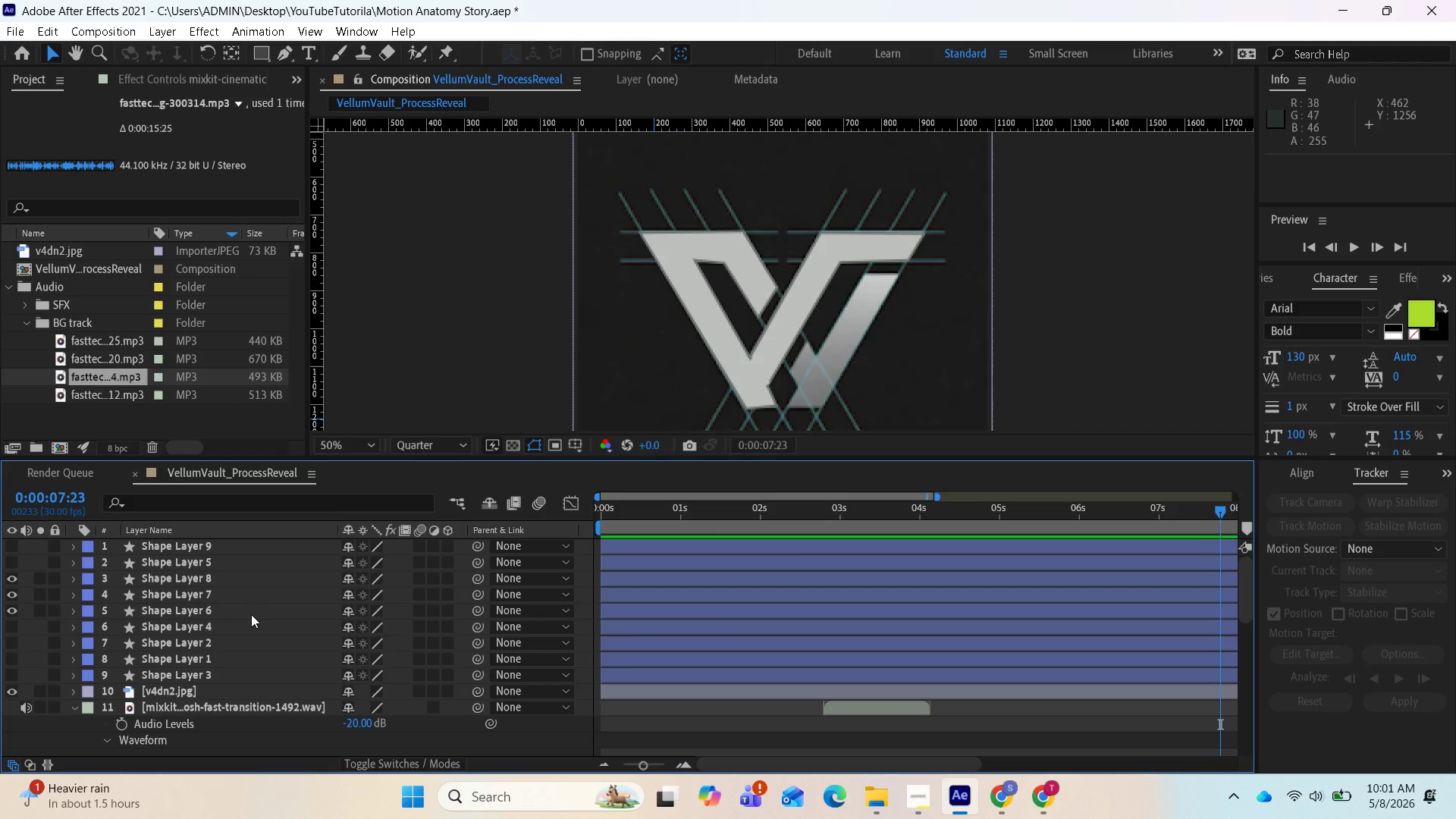 
left_click([254, 609])
 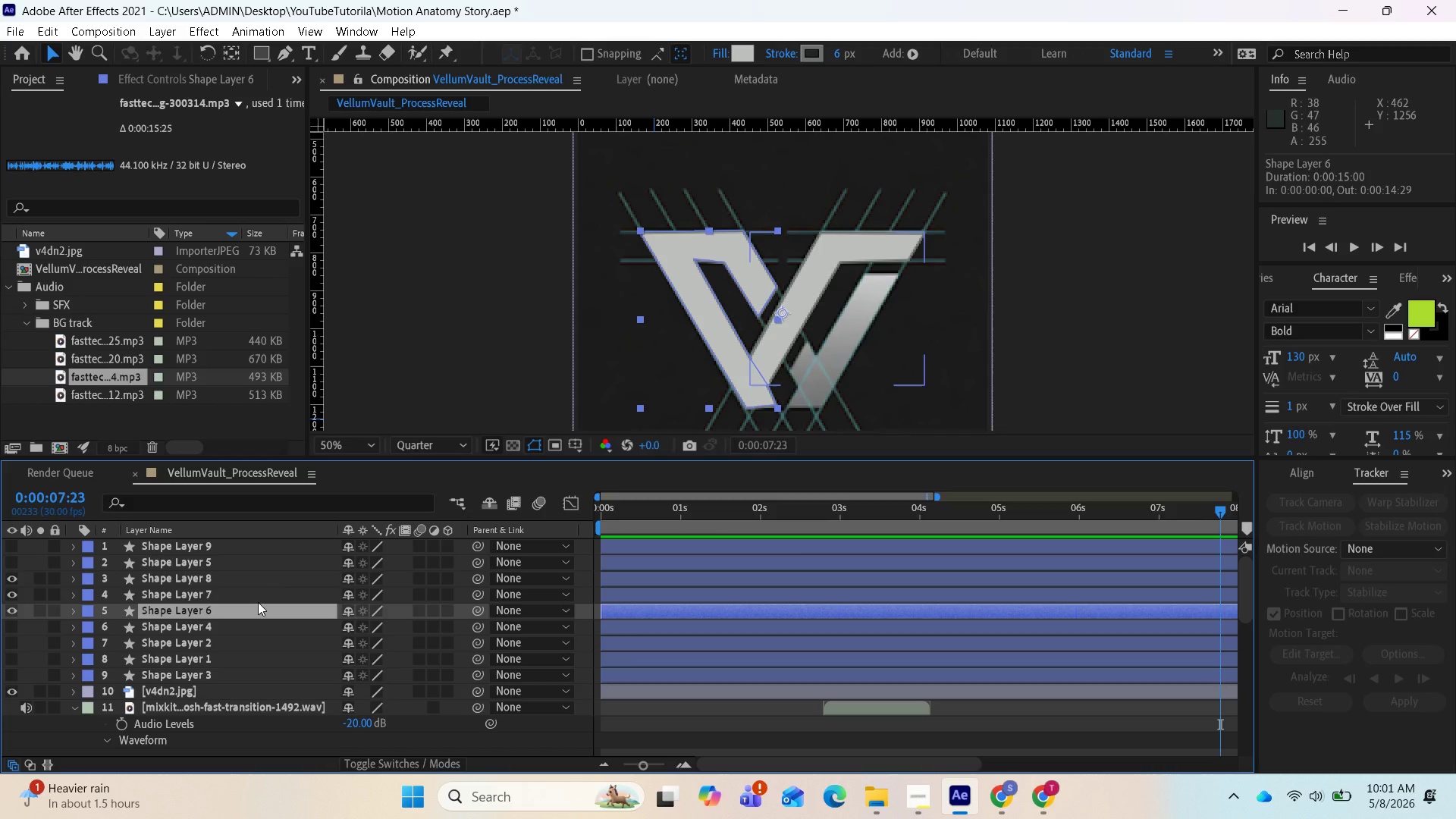 
key(Delete)
 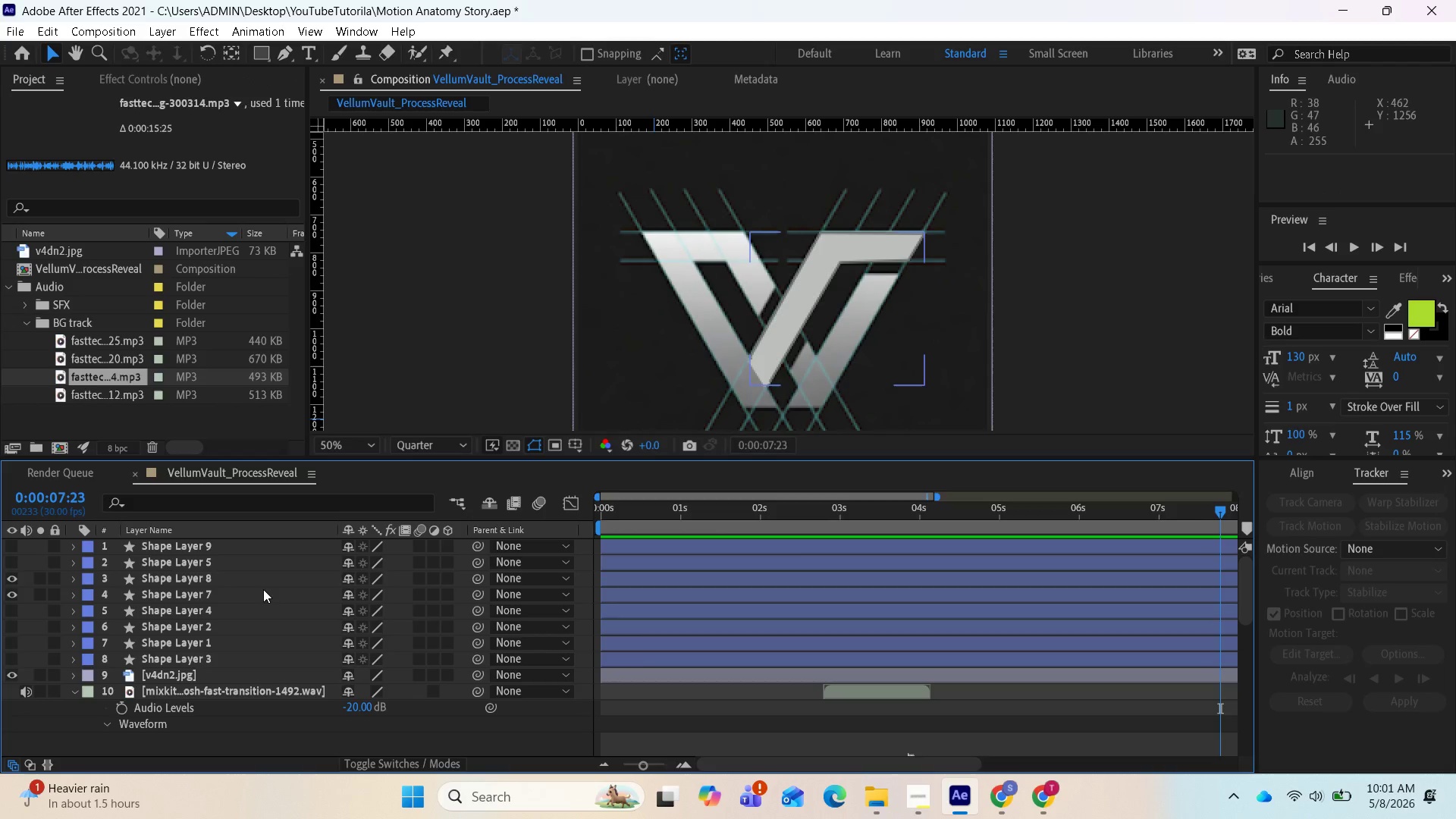 
left_click([263, 589])
 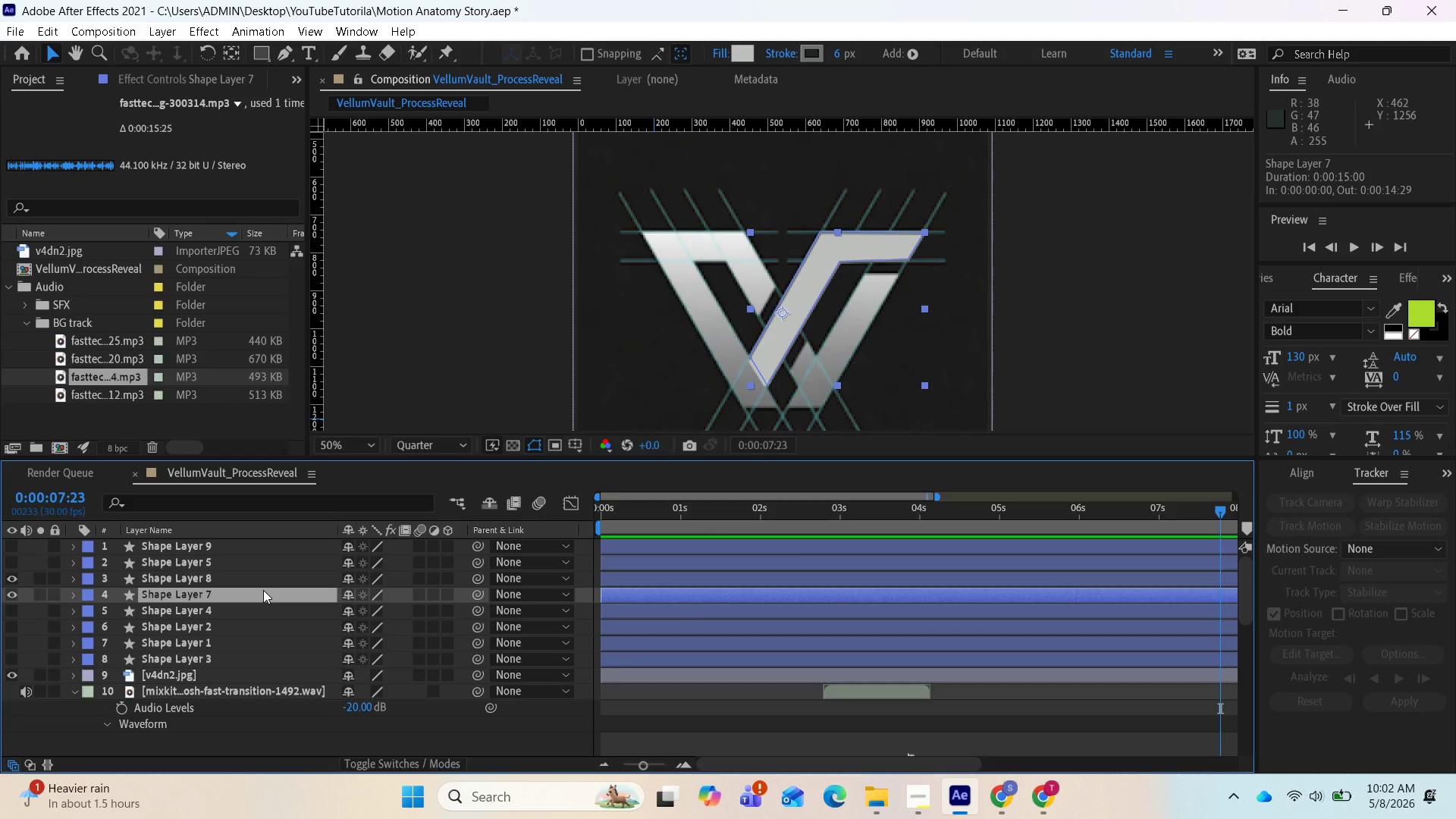 
key(Delete)
 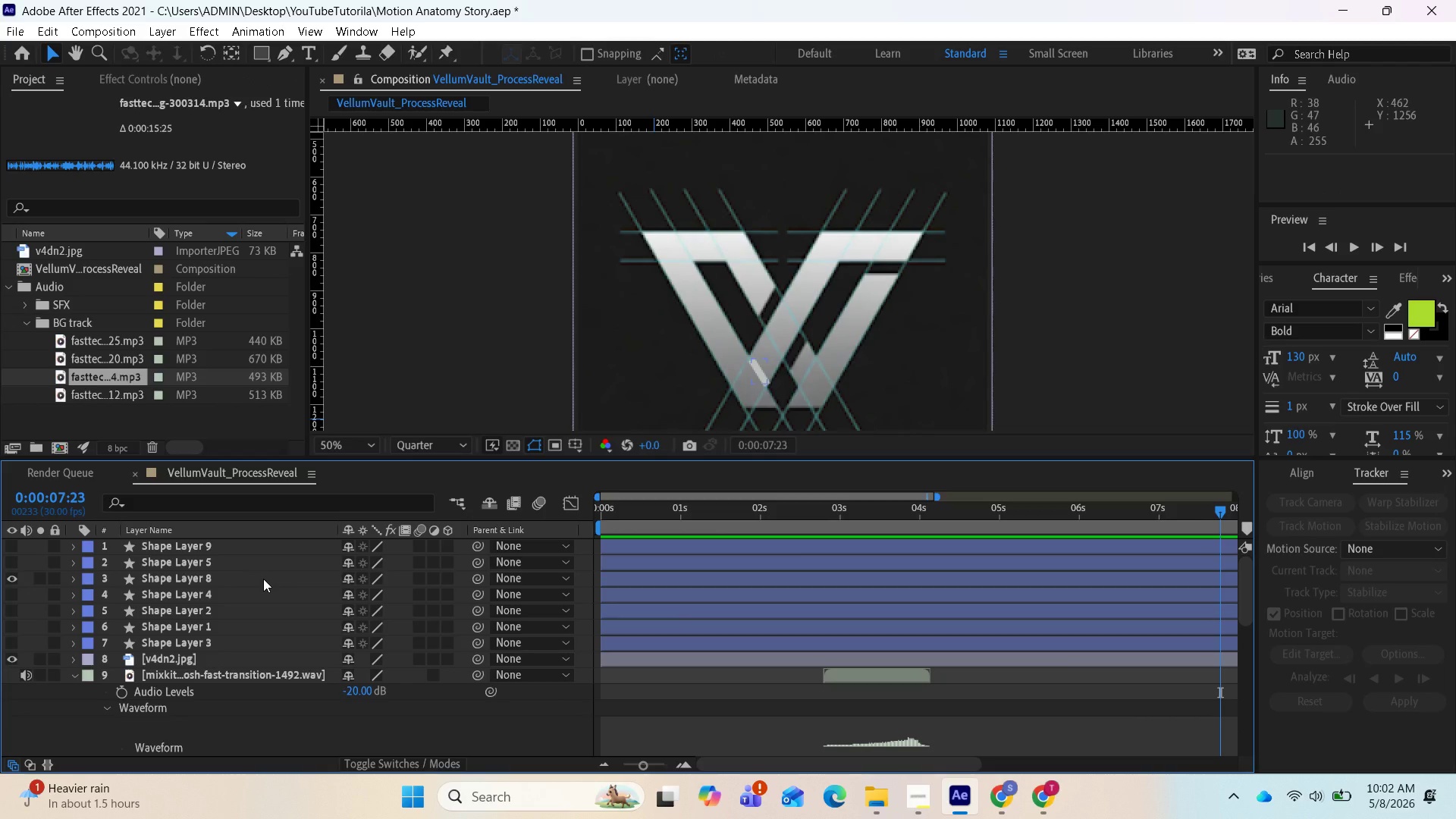 
left_click([263, 579])
 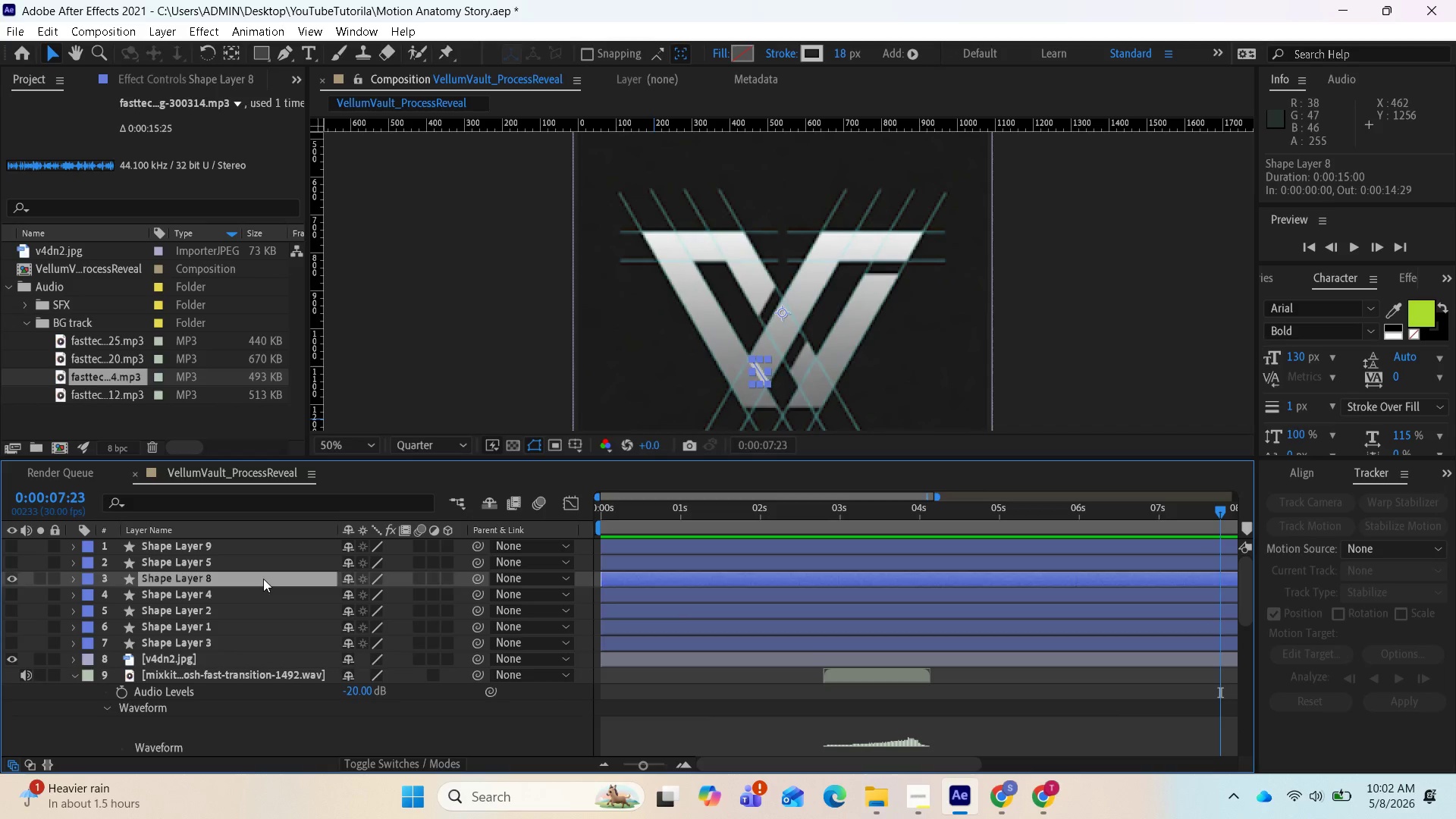 
key(Delete)
 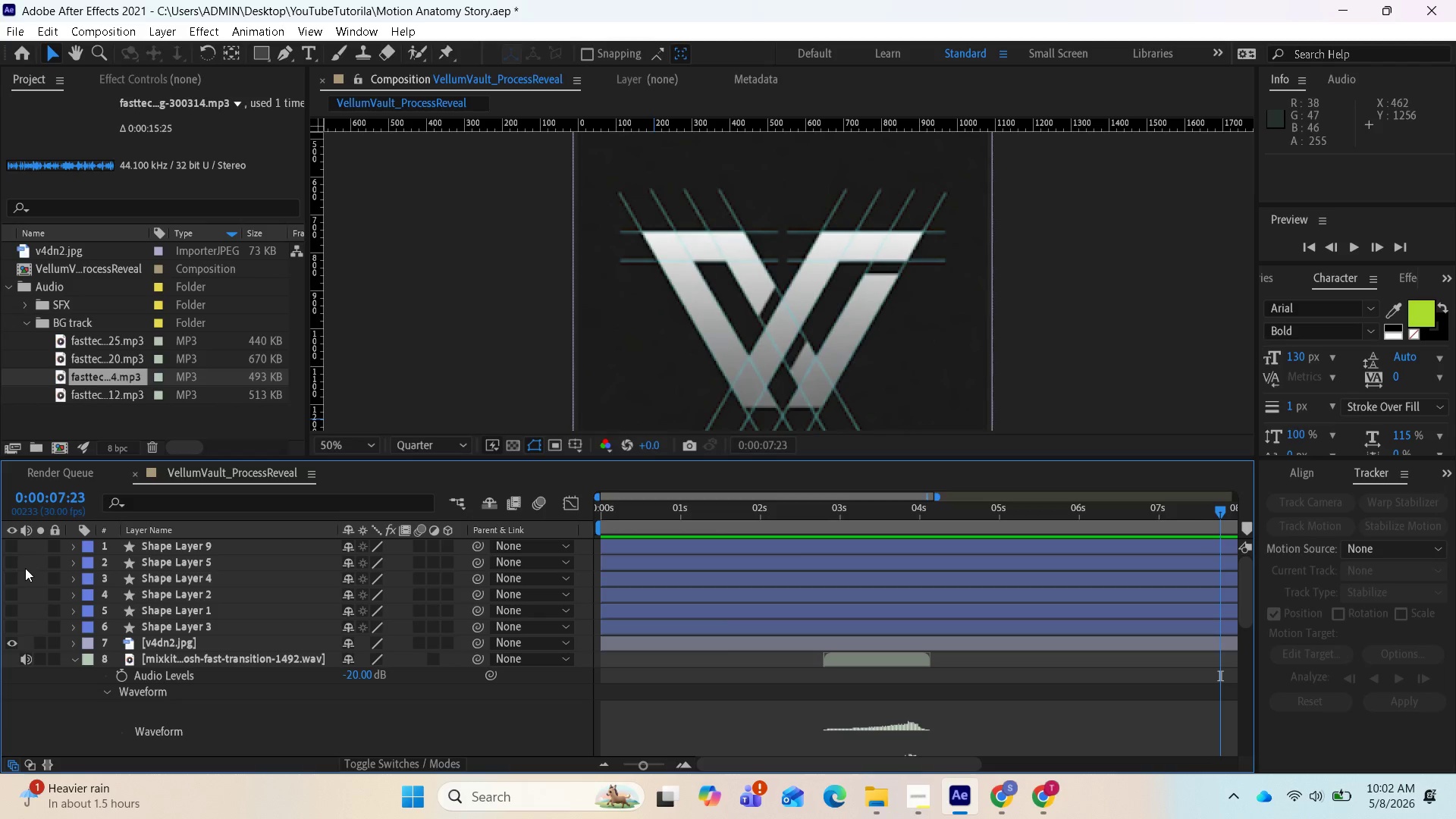 
wait(7.22)
 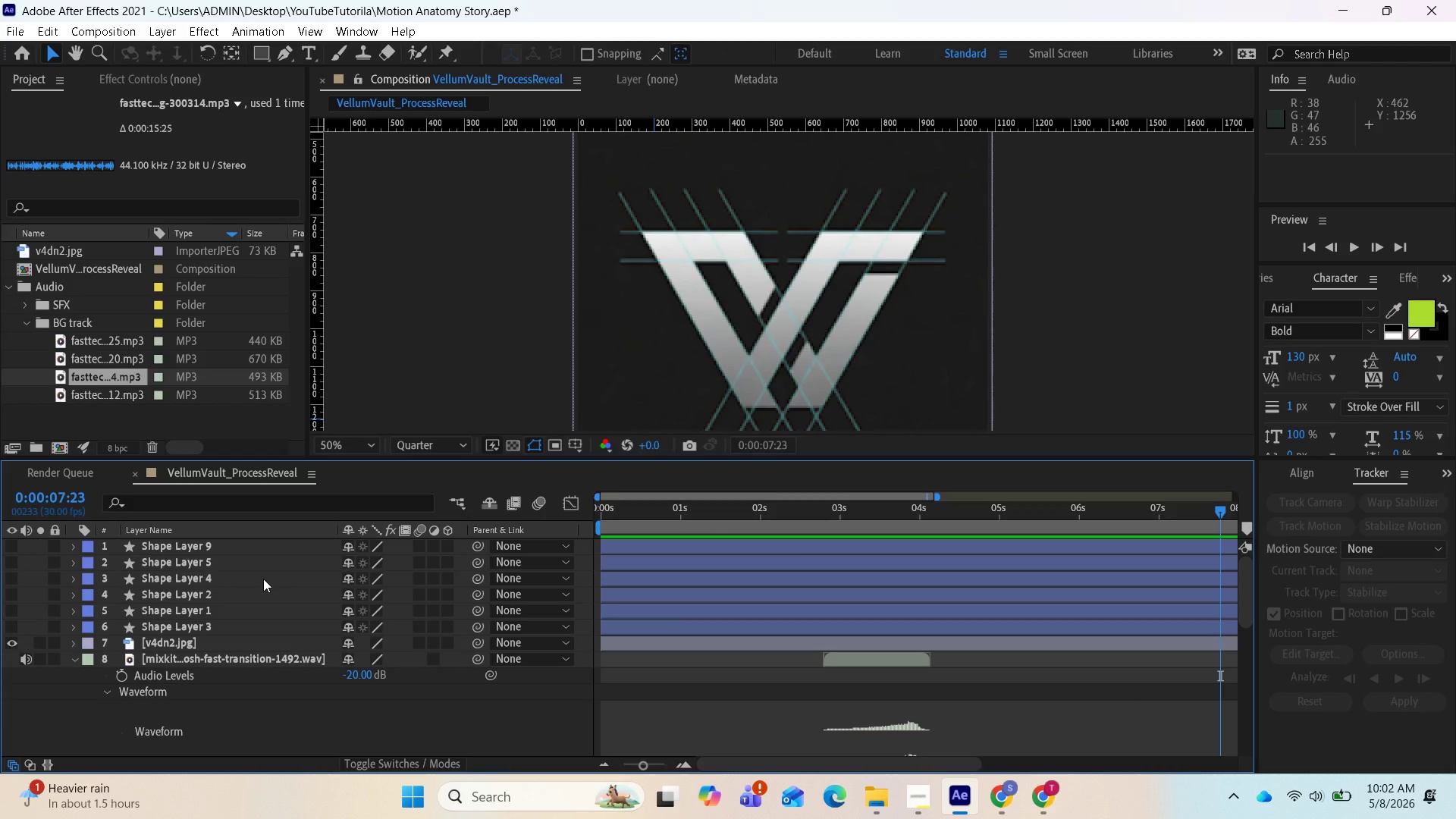 
right_click([177, 546])
 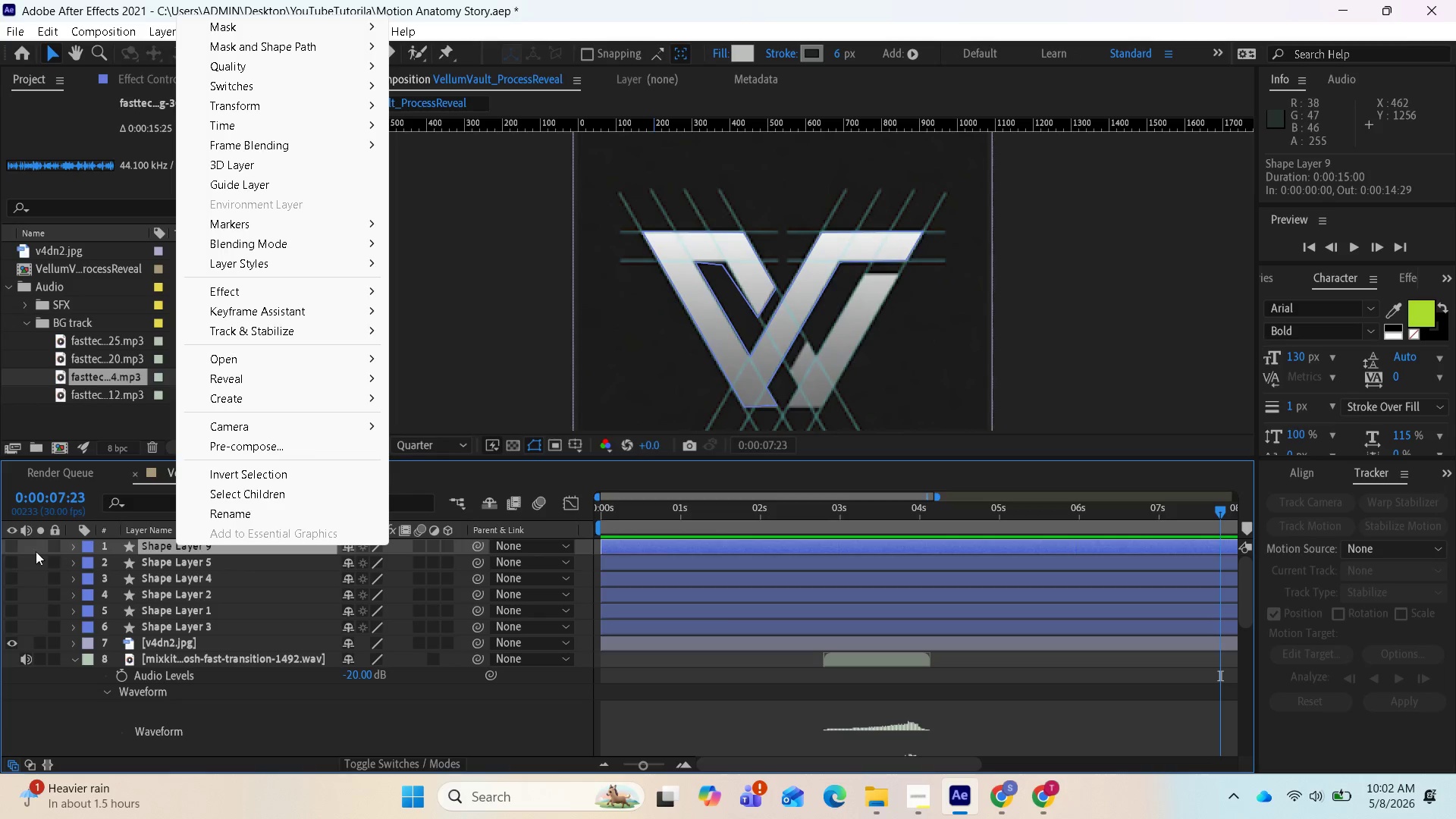 
left_click([14, 548])
 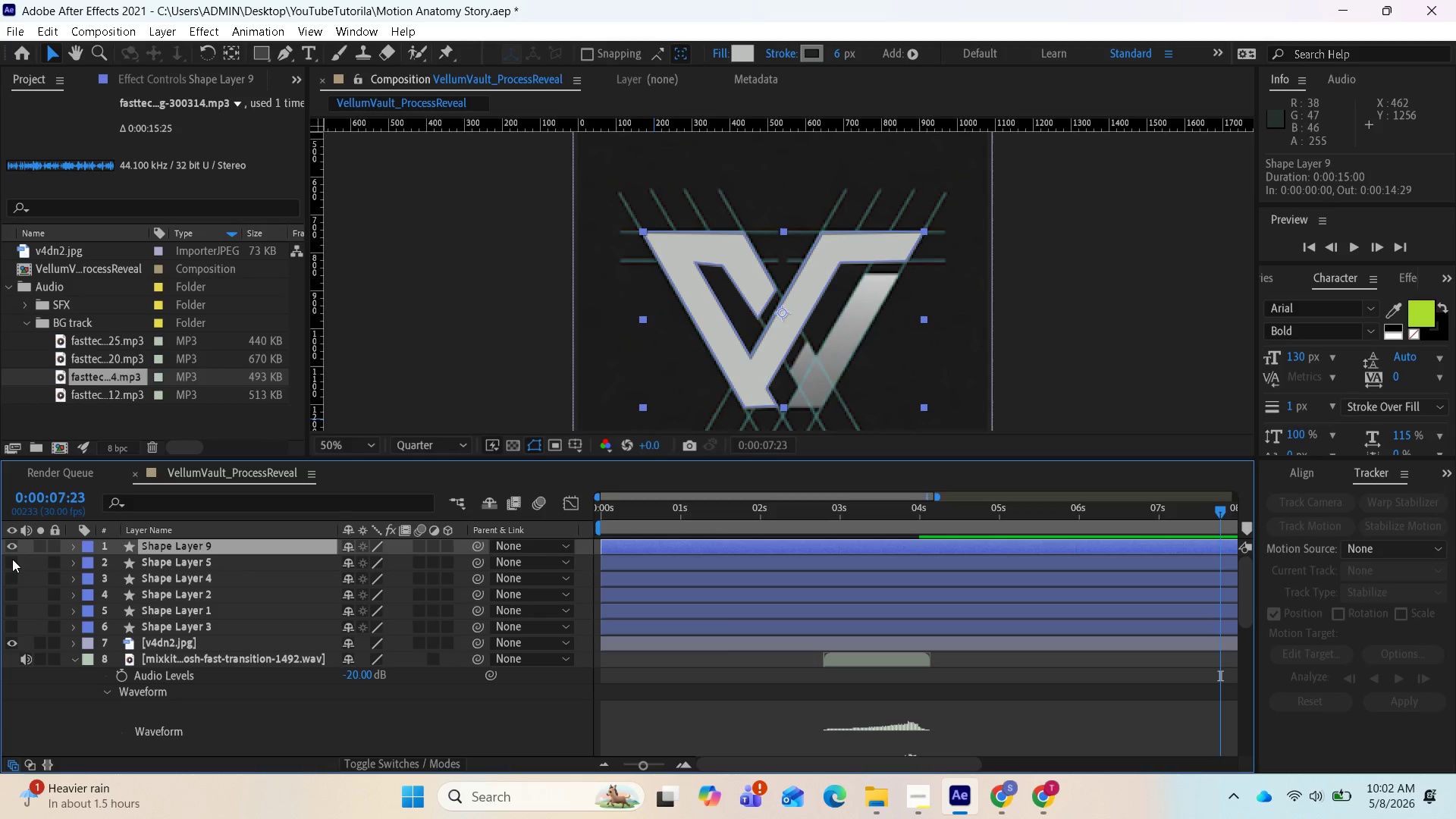 
left_click([12, 559])
 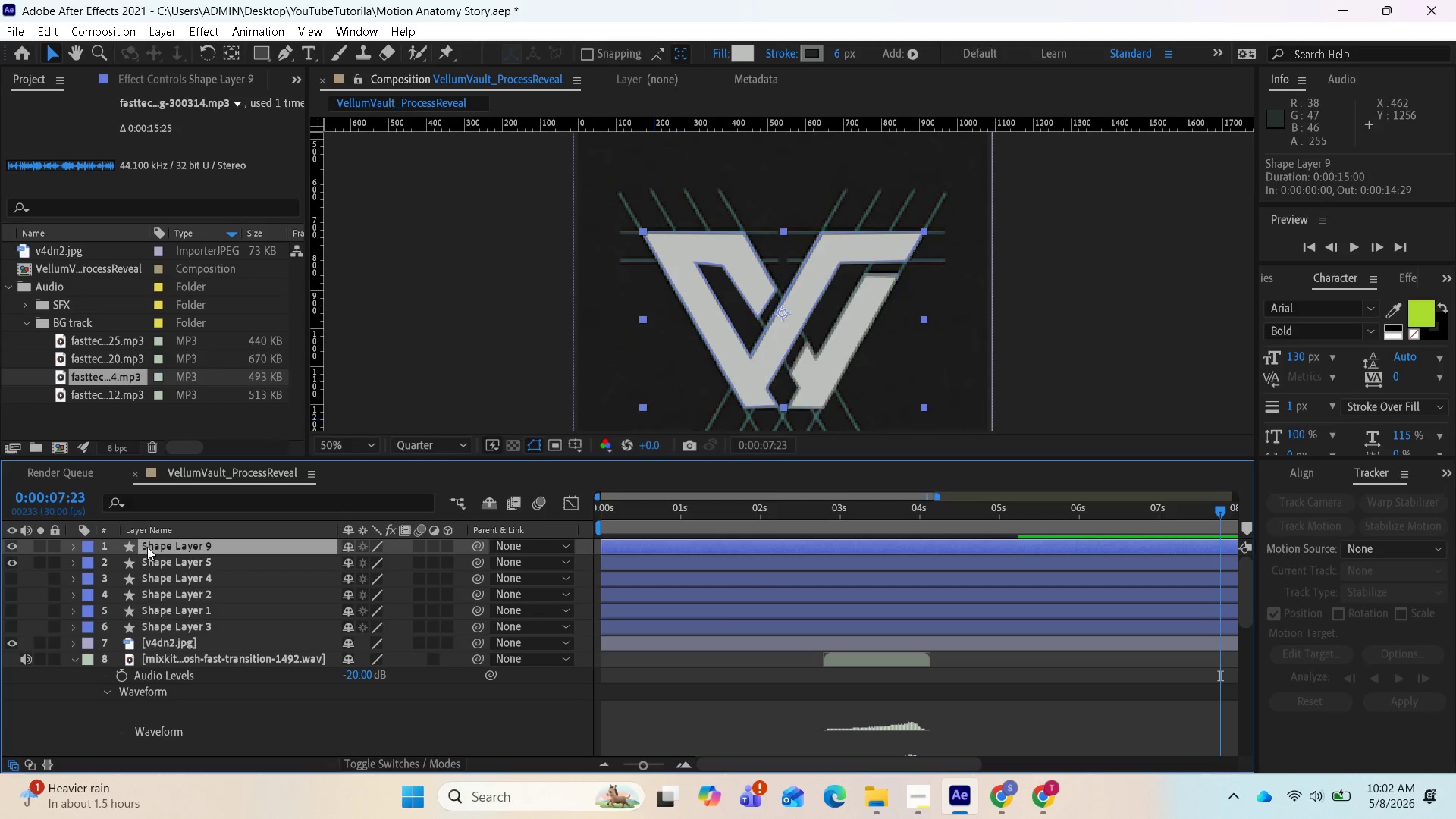 
right_click([148, 545])
 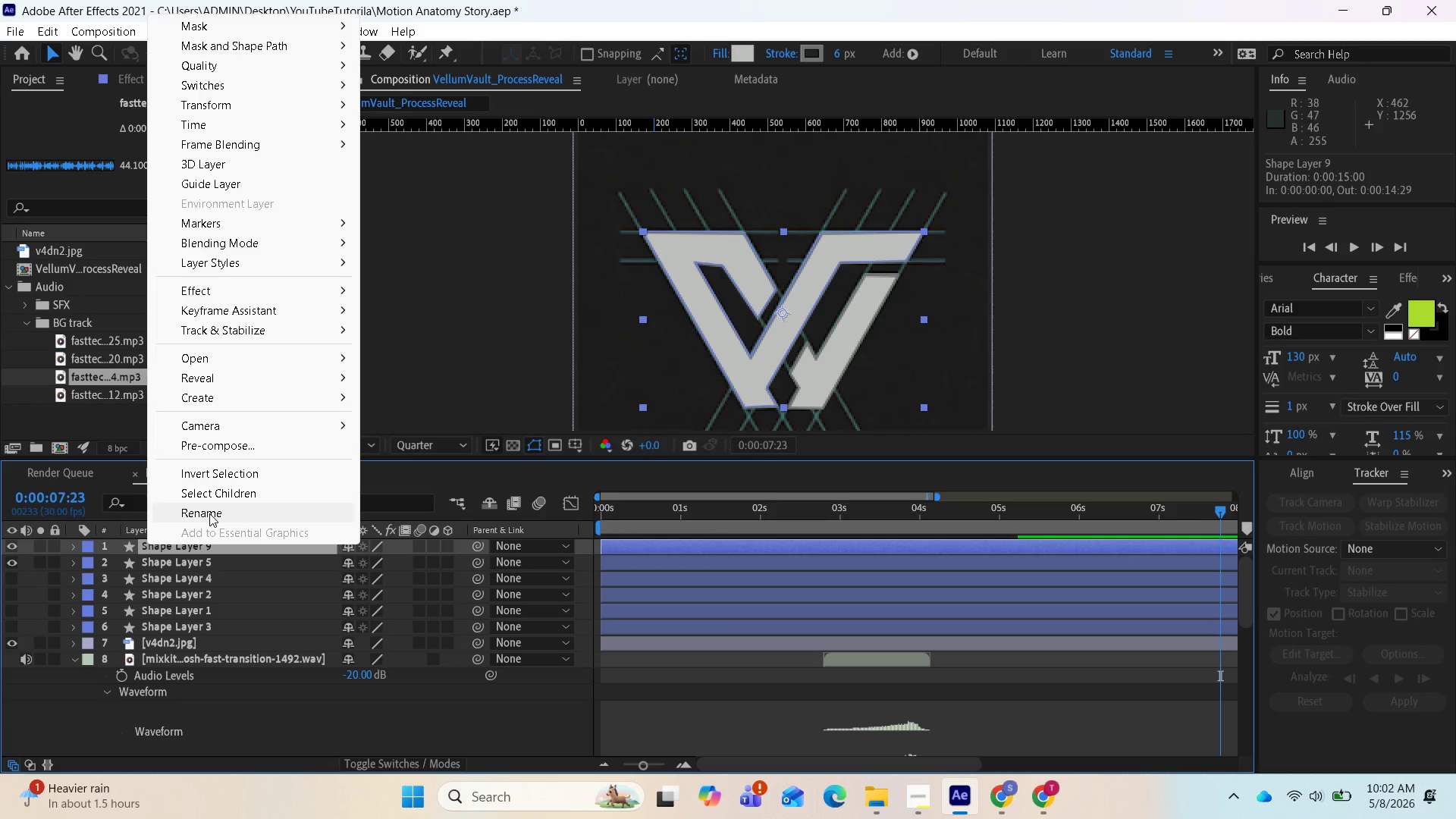 
left_click([209, 513])
 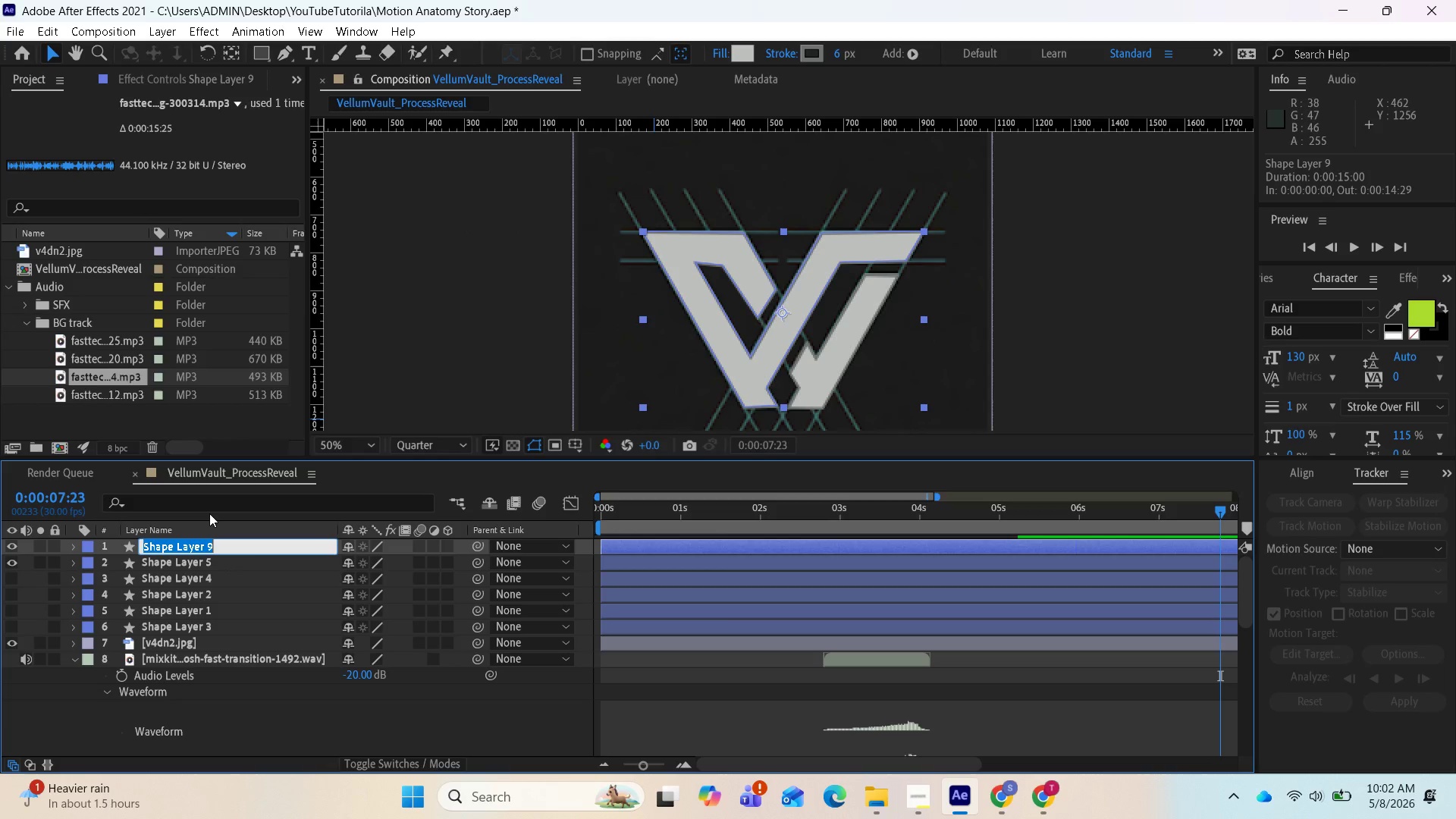 
type(main1)
 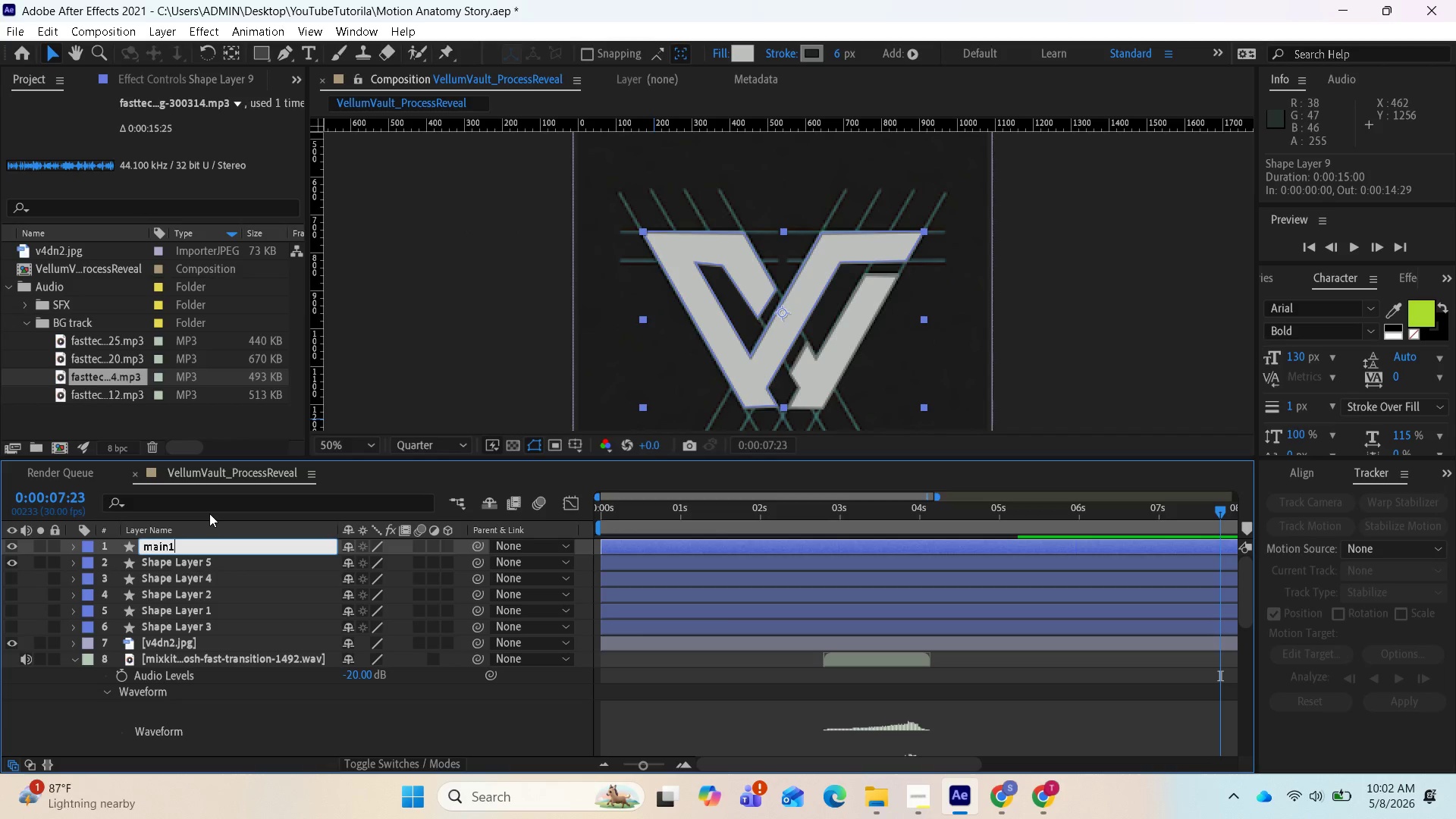 
key(Enter)
 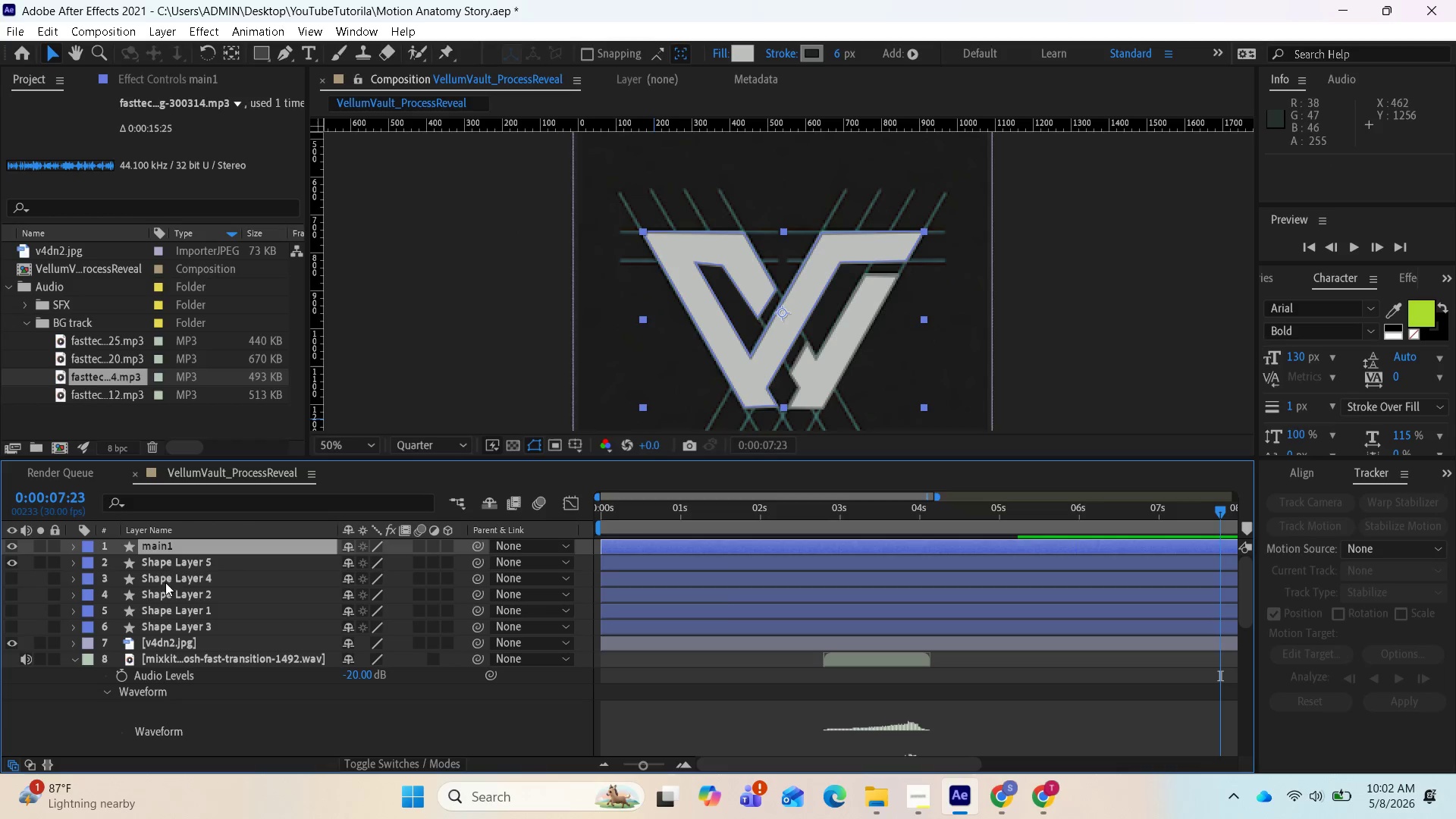 
right_click([184, 557])
 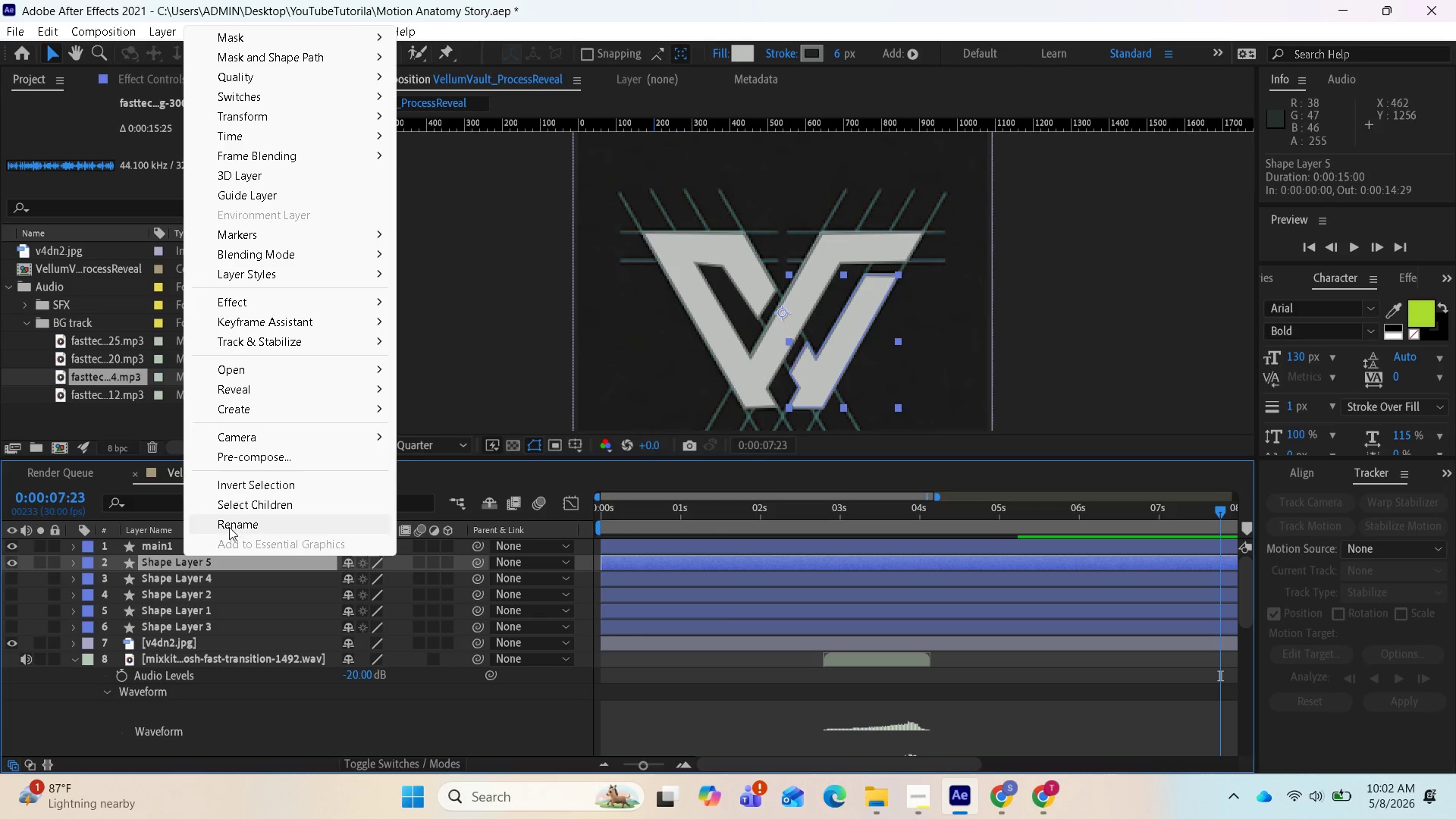 
left_click([237, 518])
 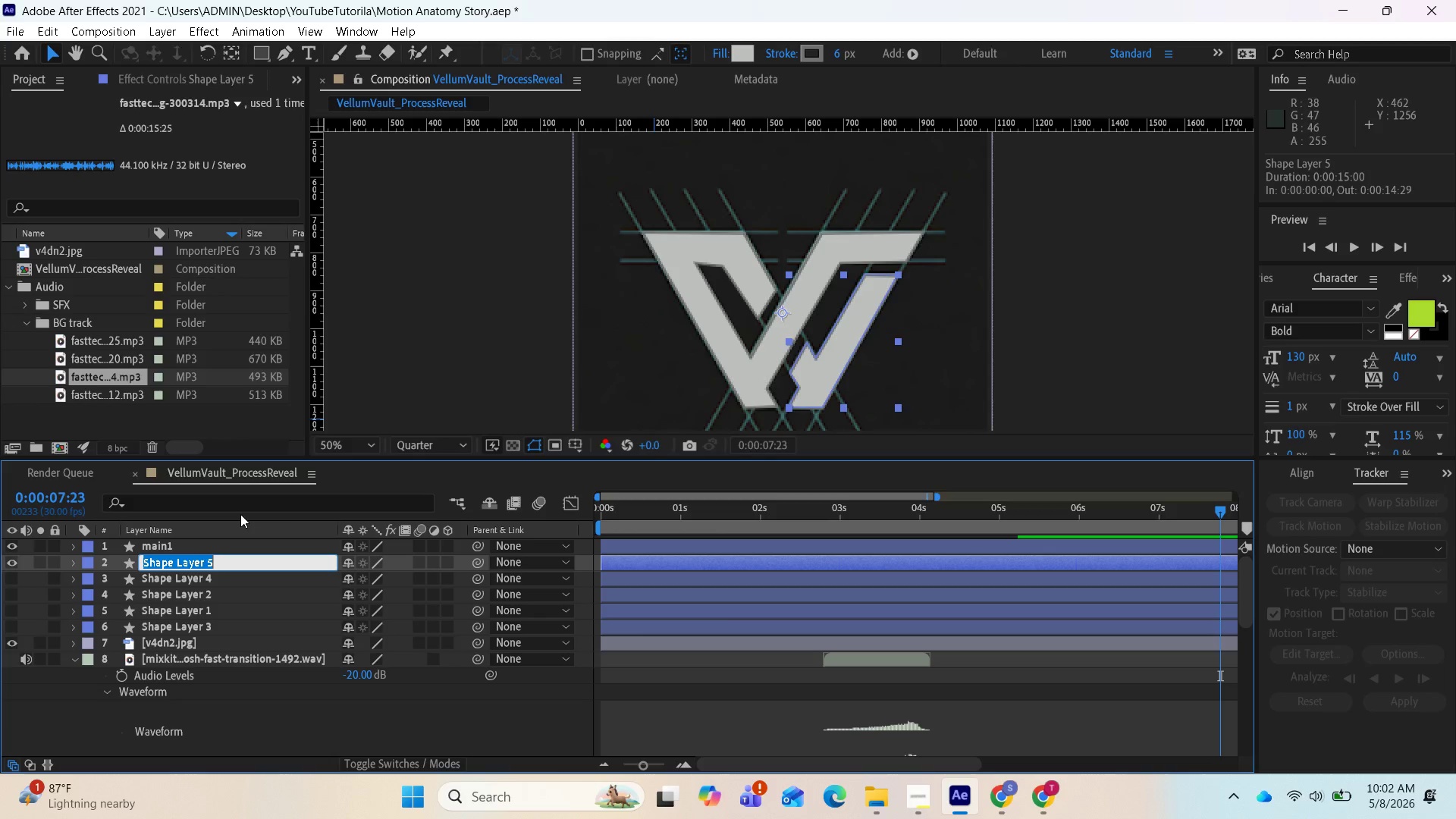 
type(main2)
 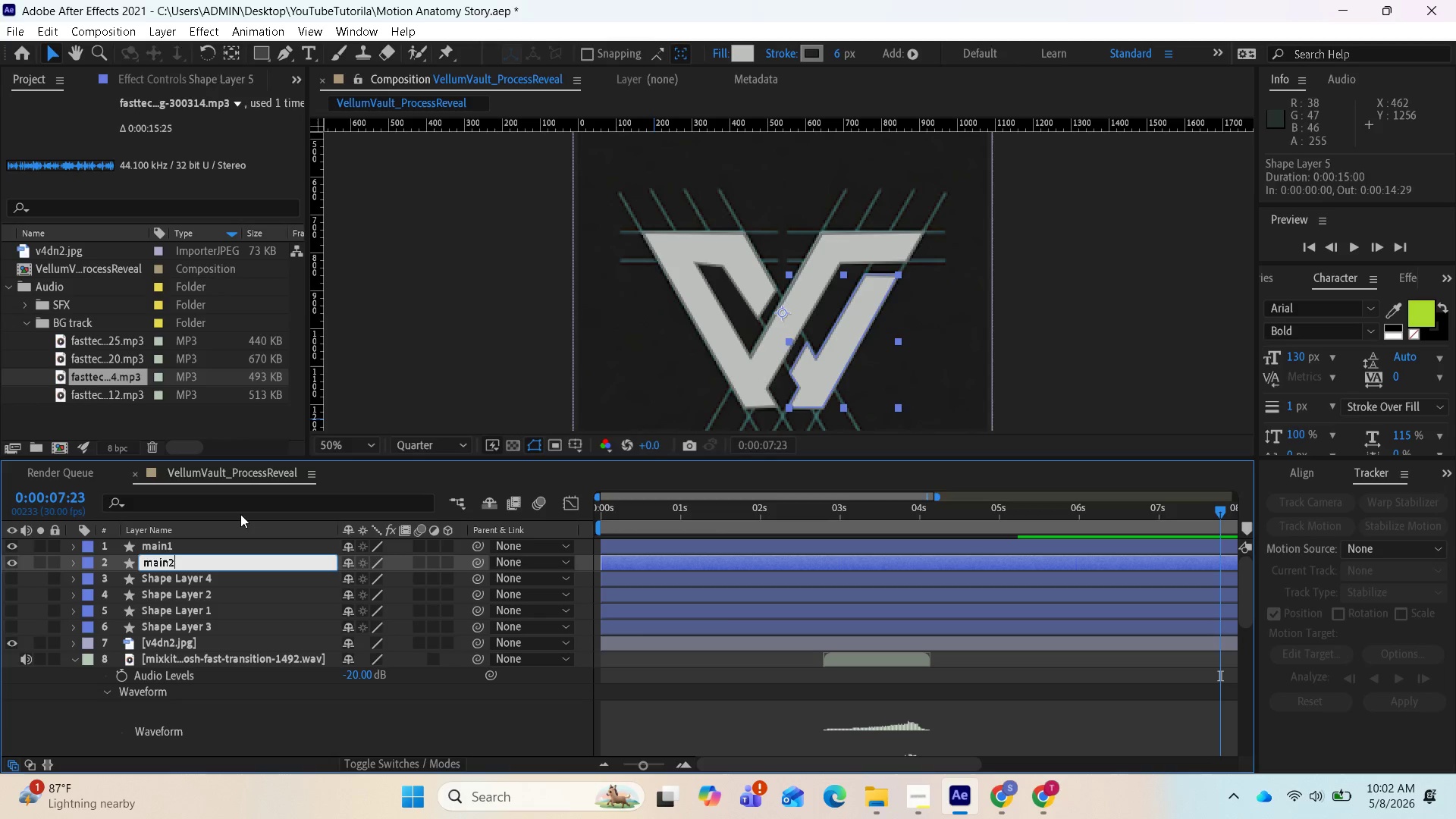 
key(Enter)
 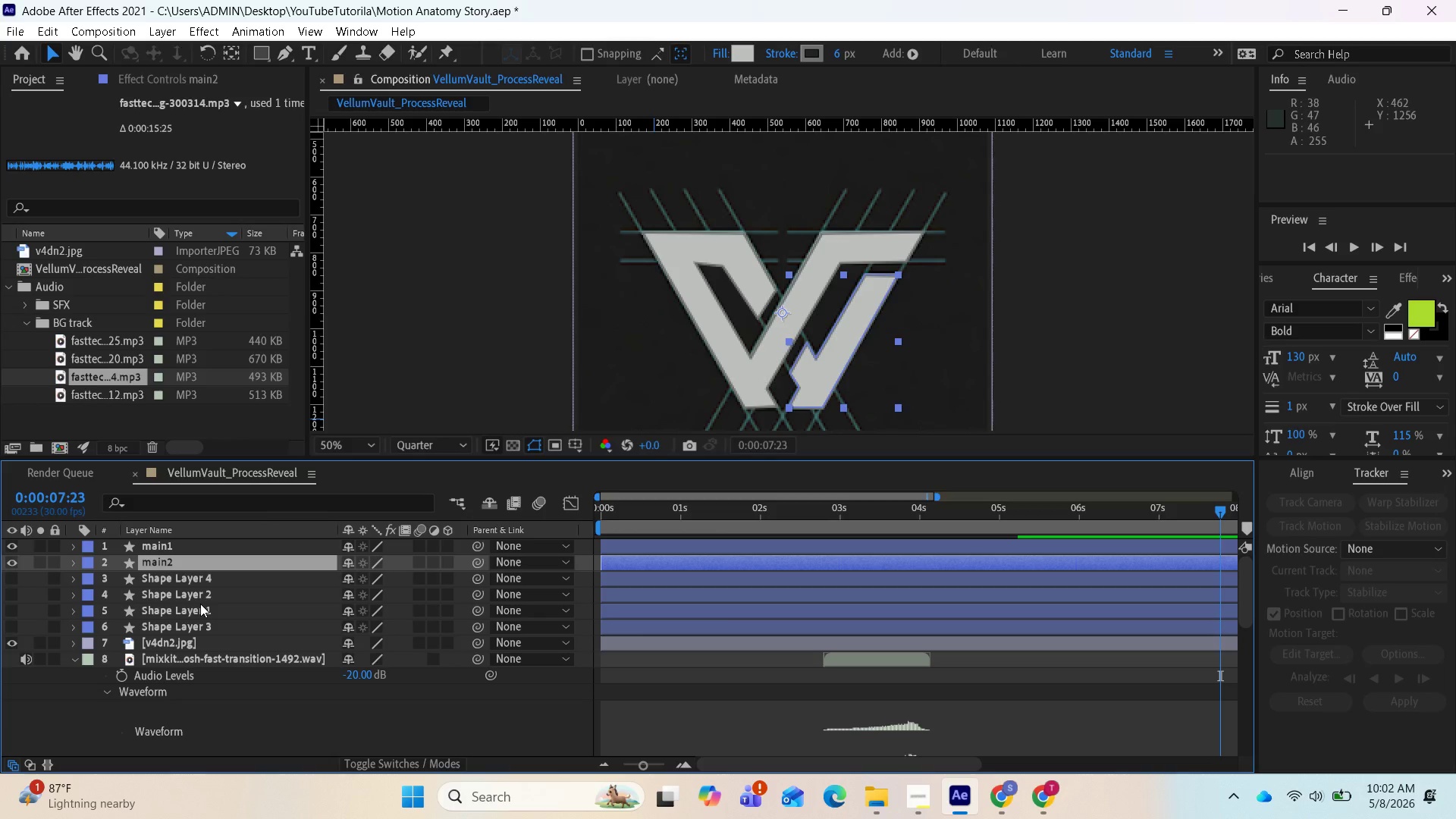 
left_click([202, 582])
 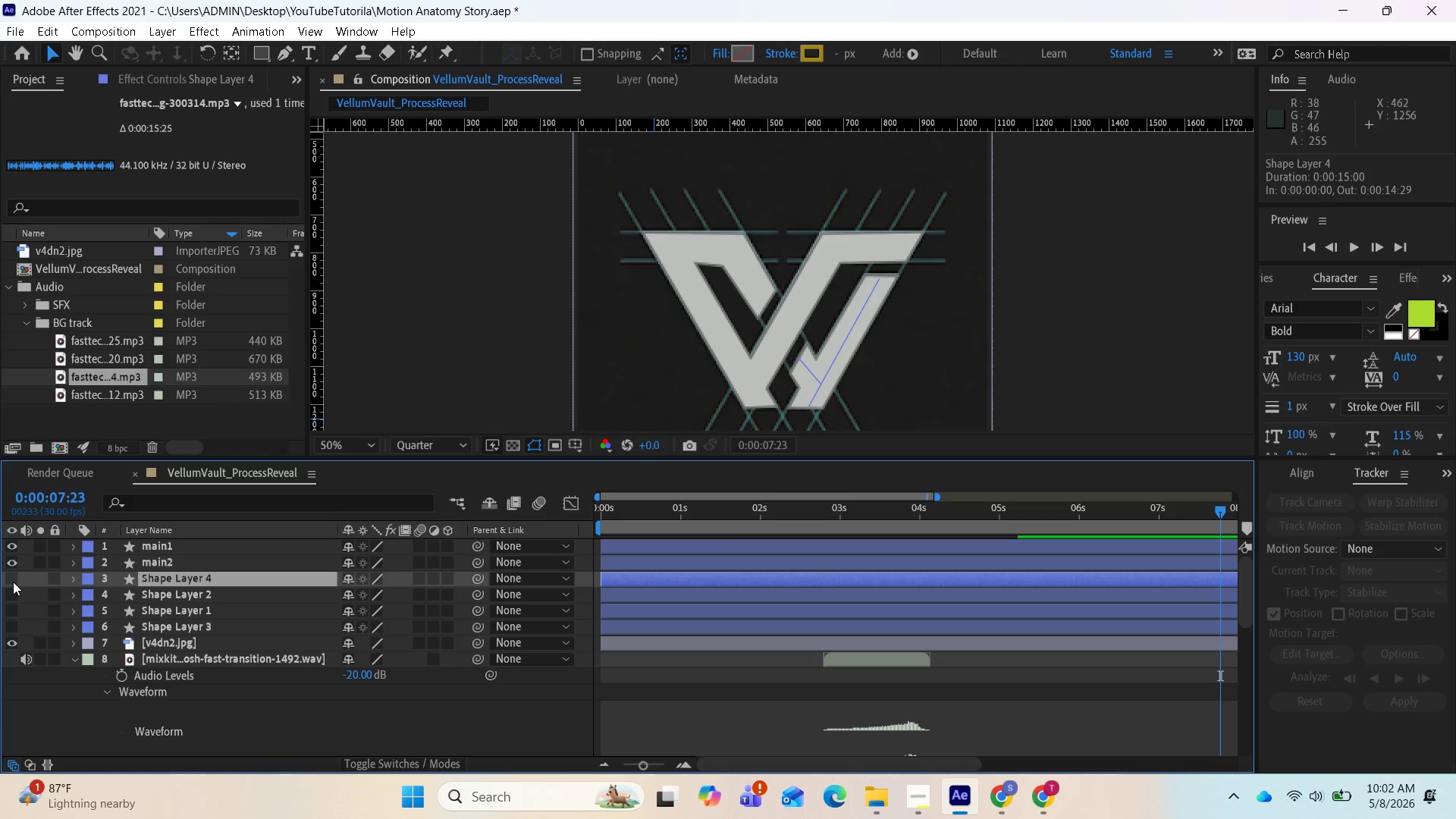 
left_click([13, 582])
 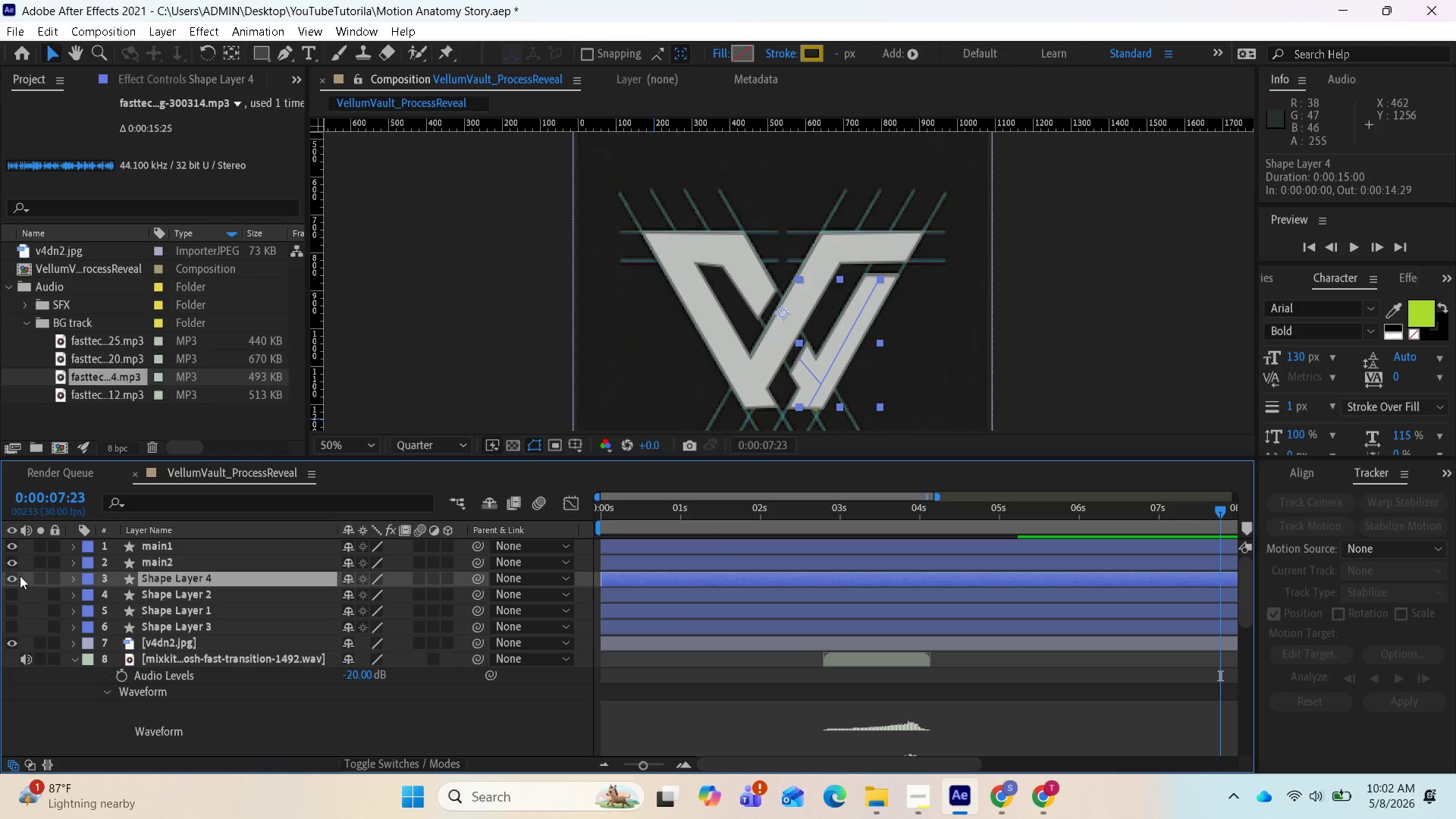 
left_click([9, 589])
 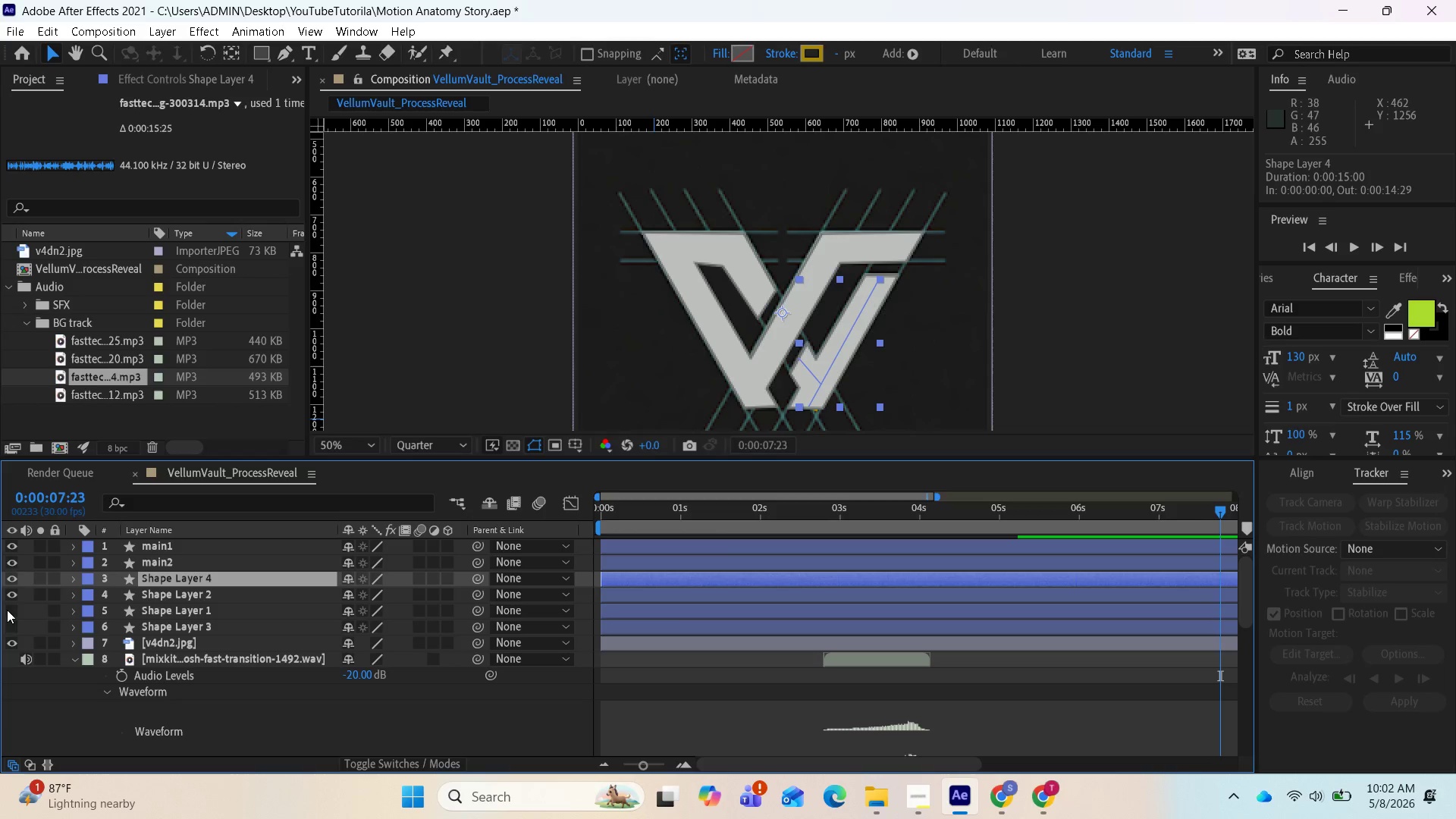 
left_click([12, 607])
 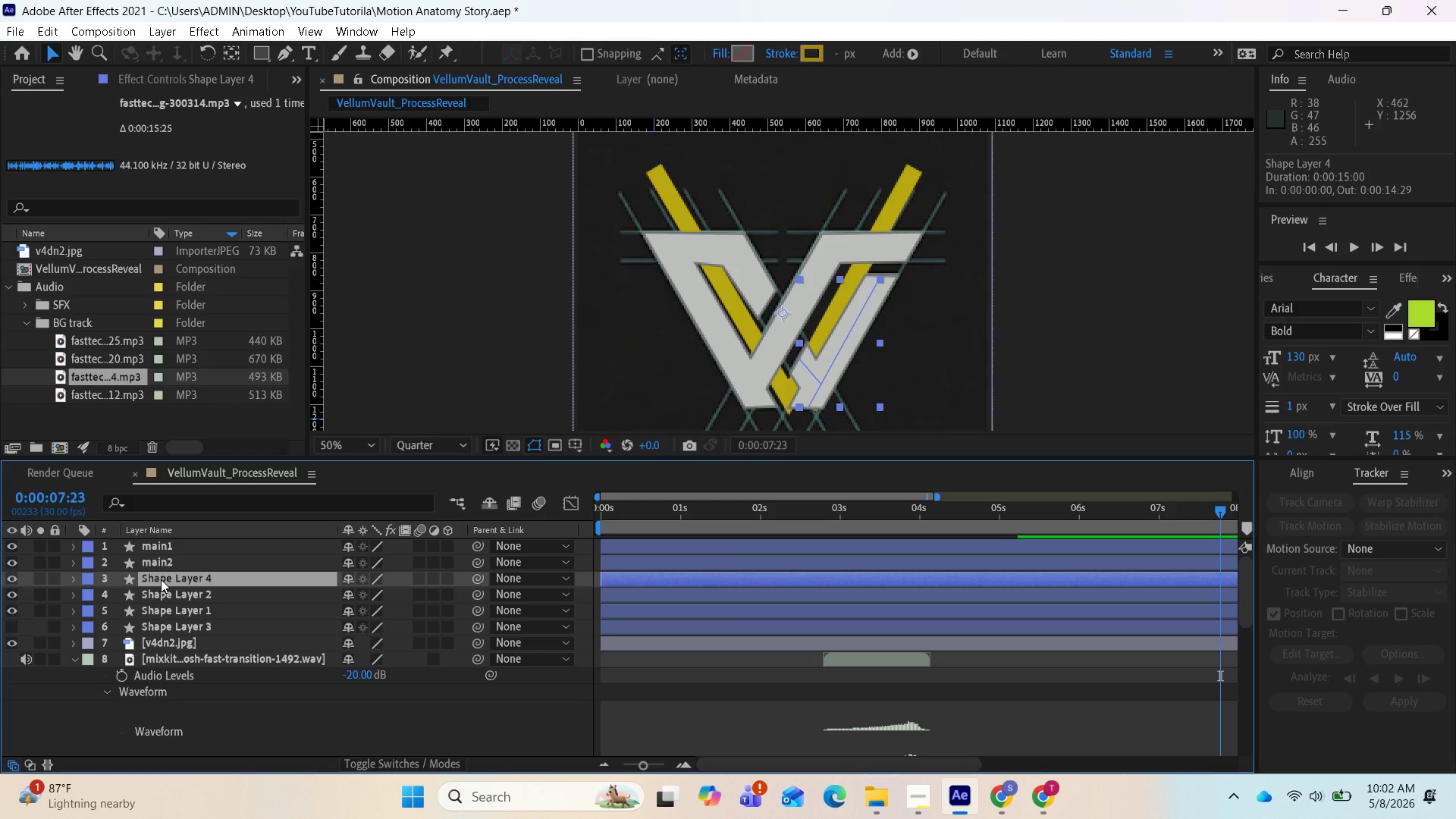 
wait(7.81)
 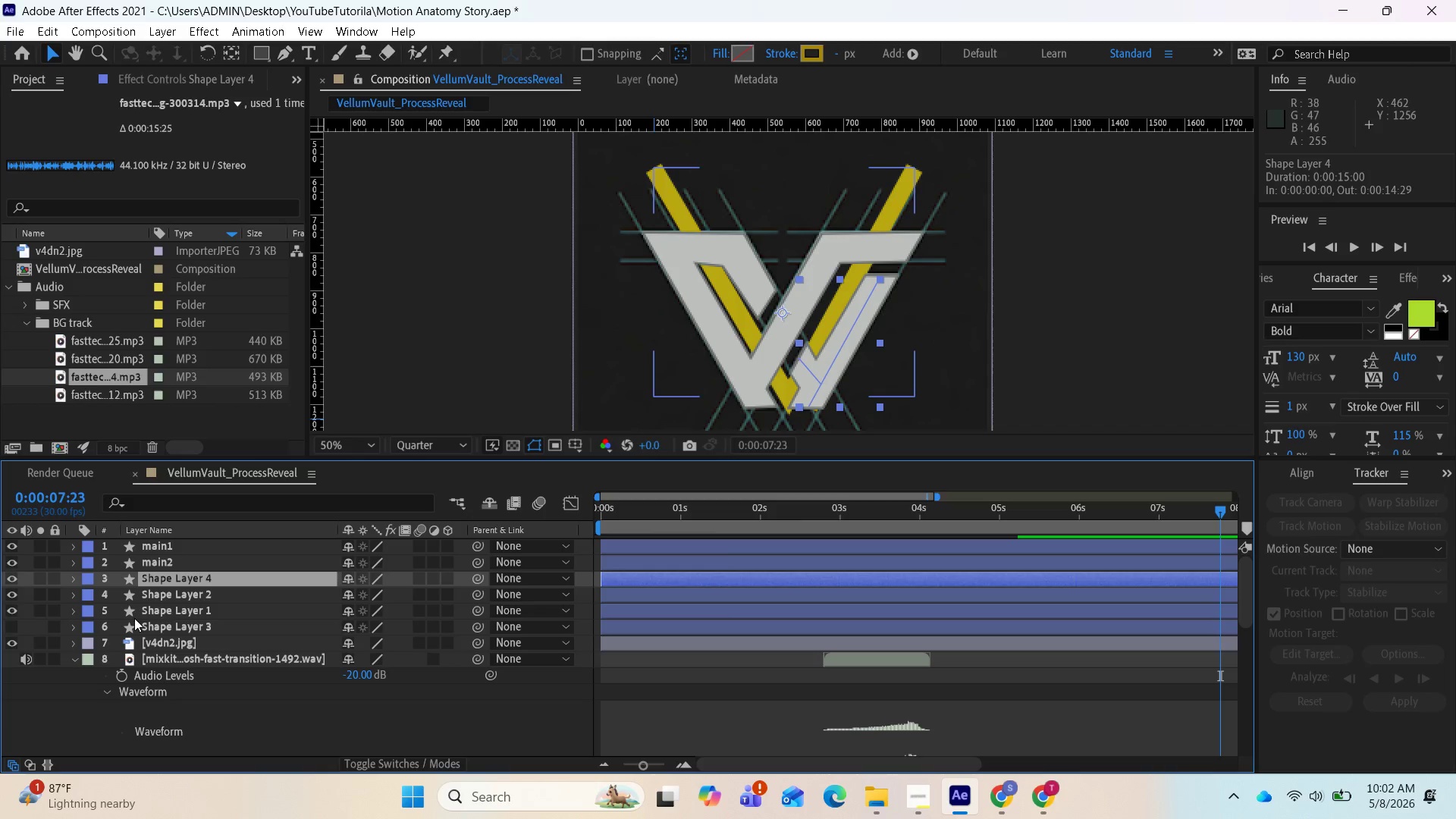 
left_click([161, 579])
 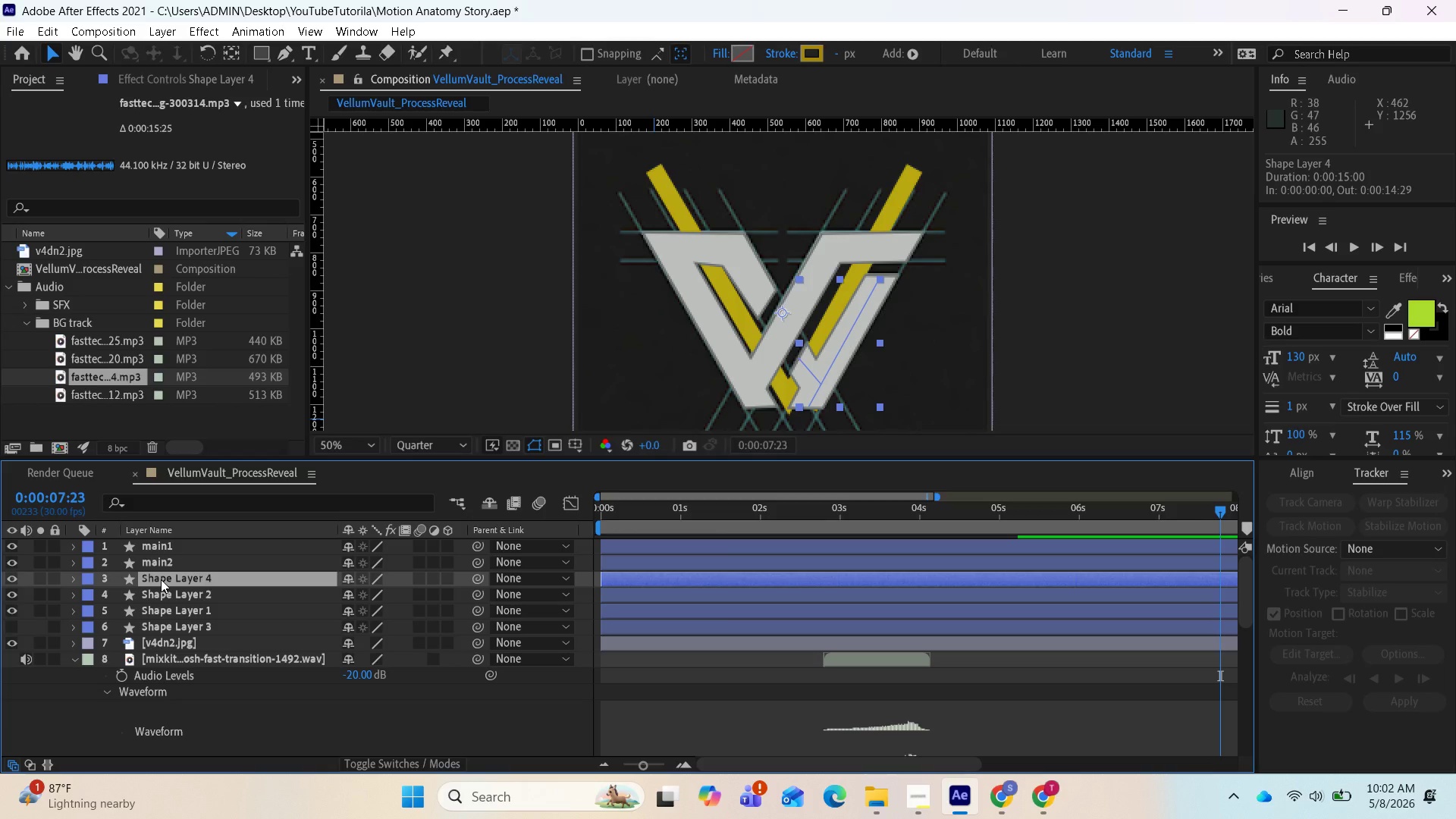 
key(Delete)
 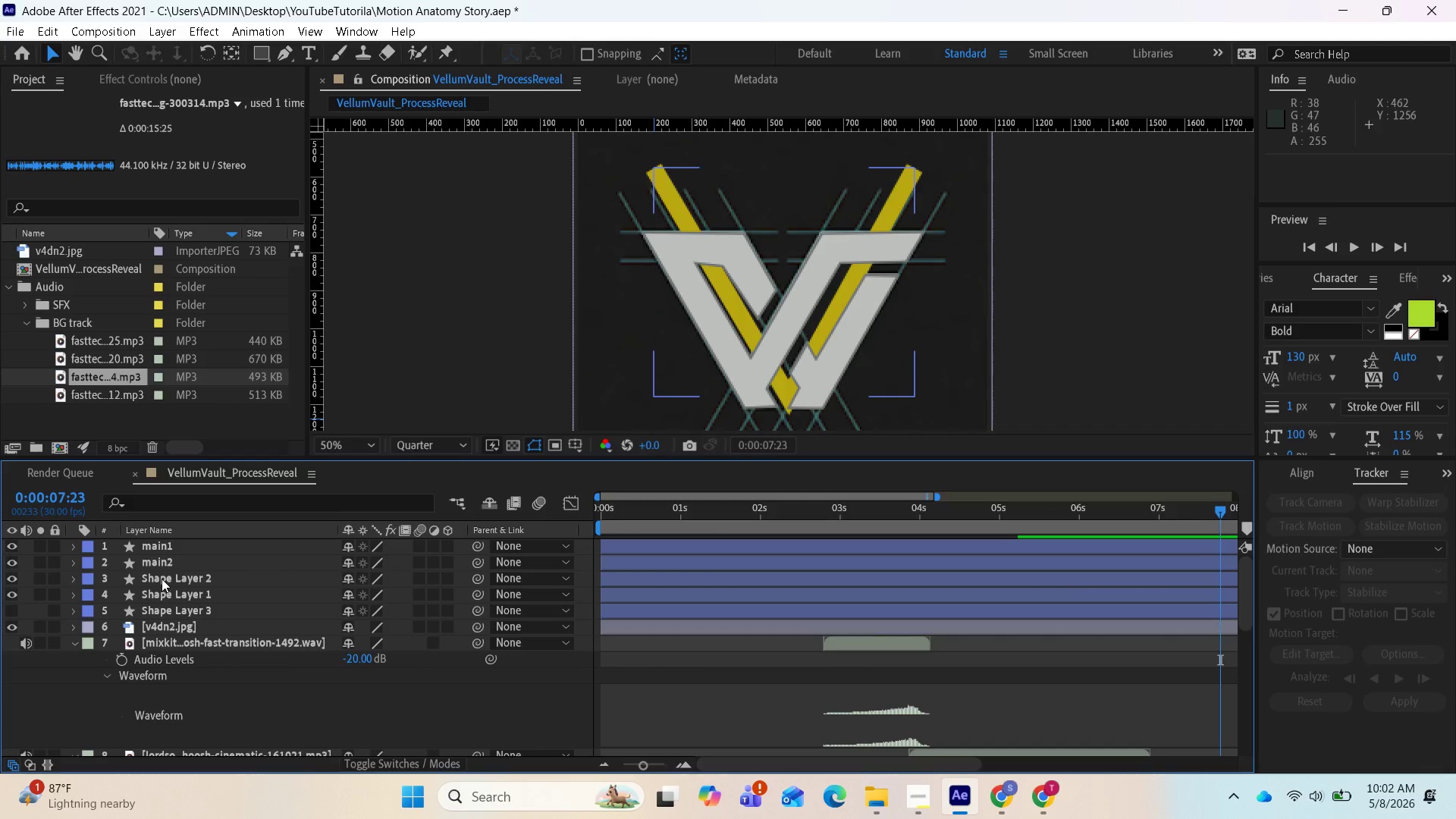 
left_click([162, 579])
 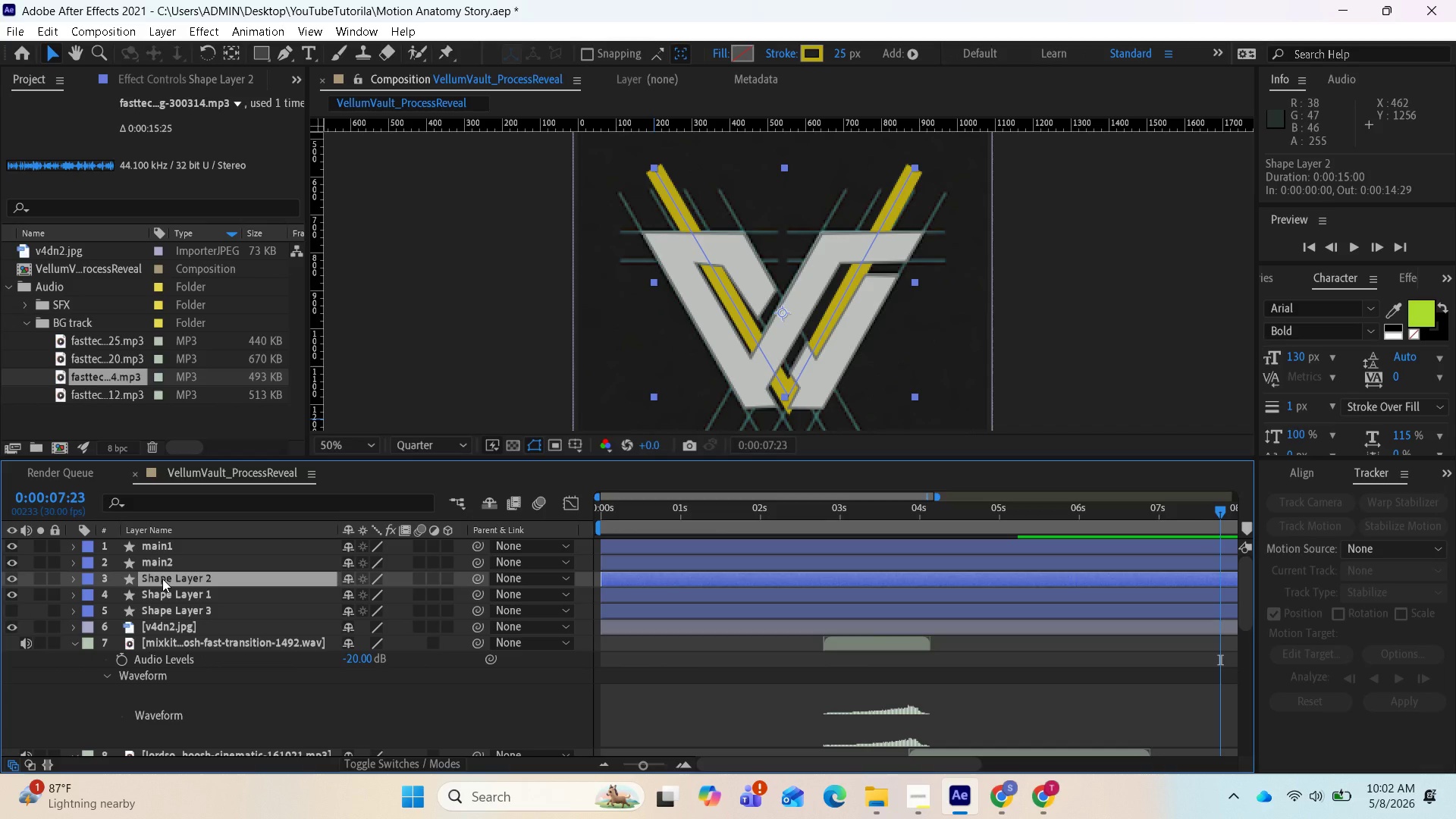 
key(Delete)
 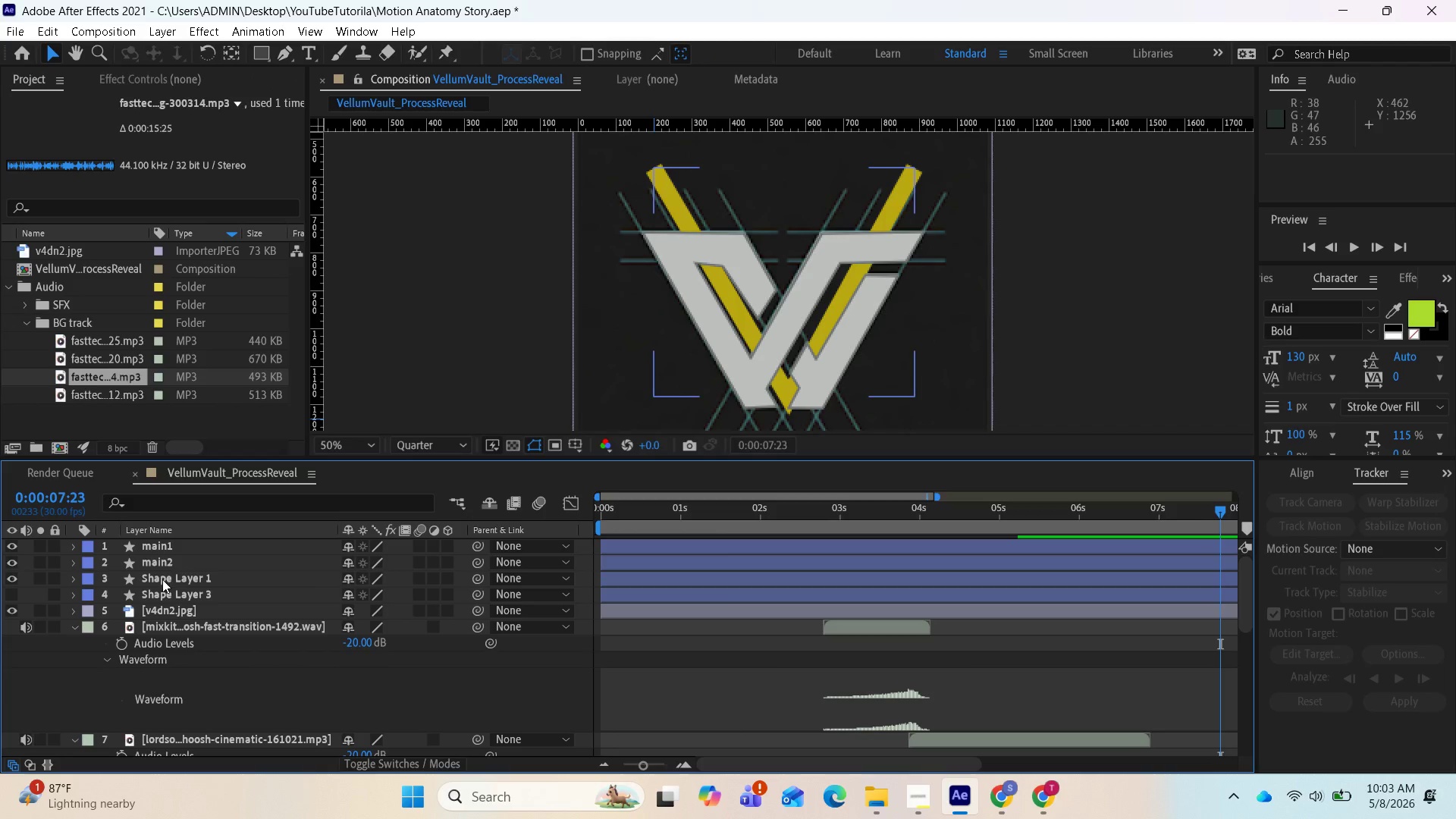 
key(Control+Z)
 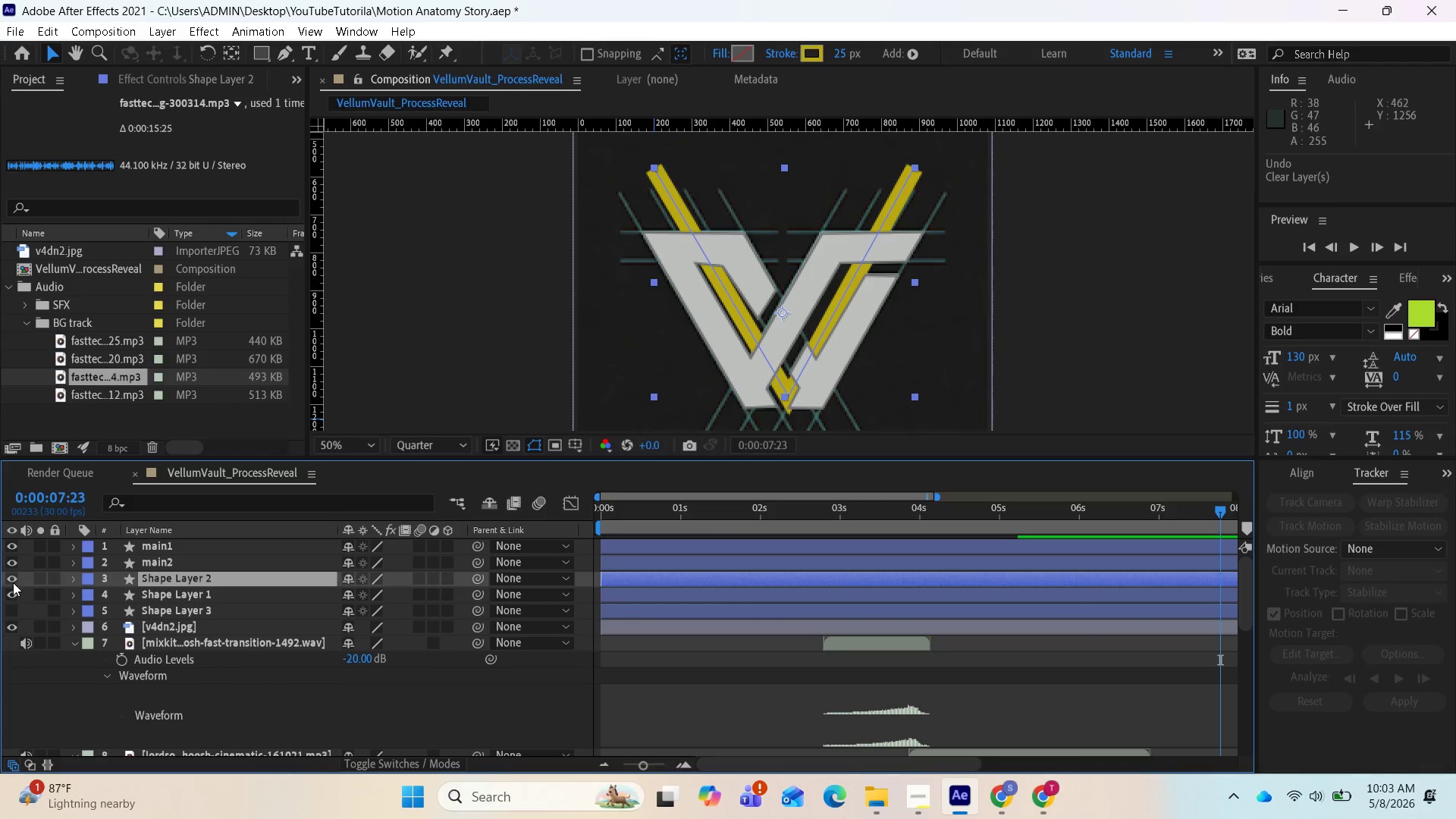 
left_click([12, 581])
 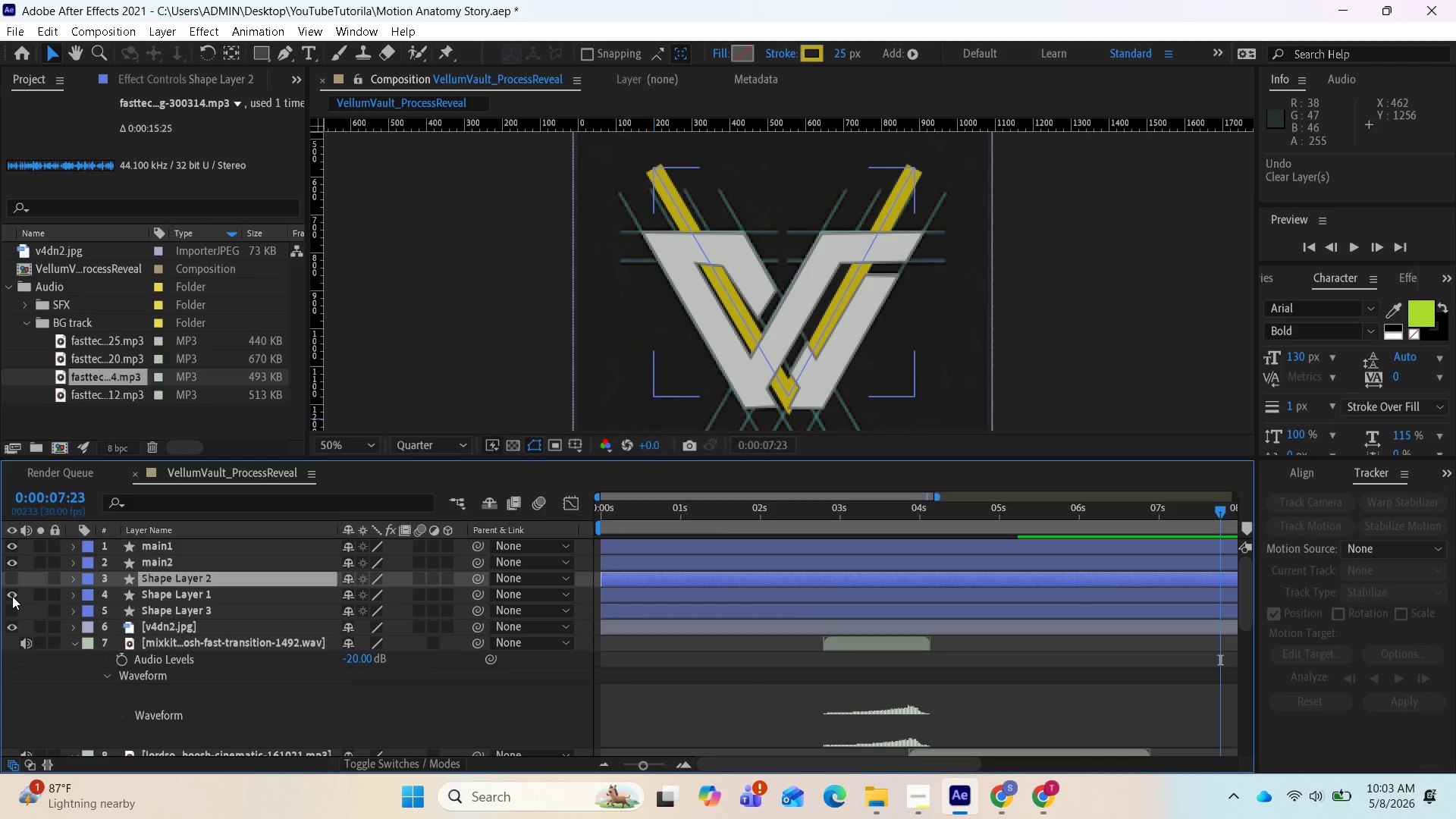 
left_click([12, 596])
 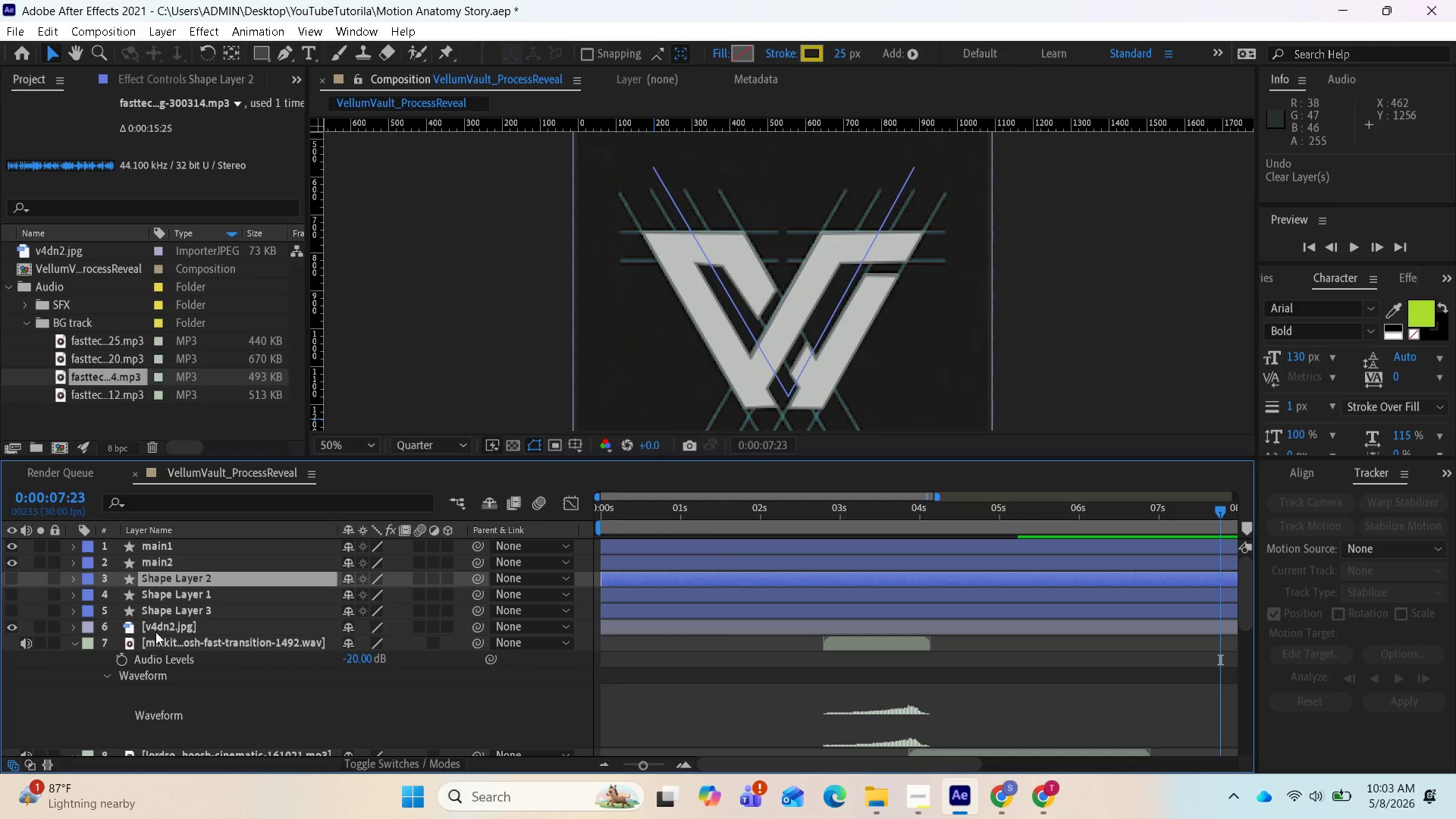 
left_click([161, 615])
 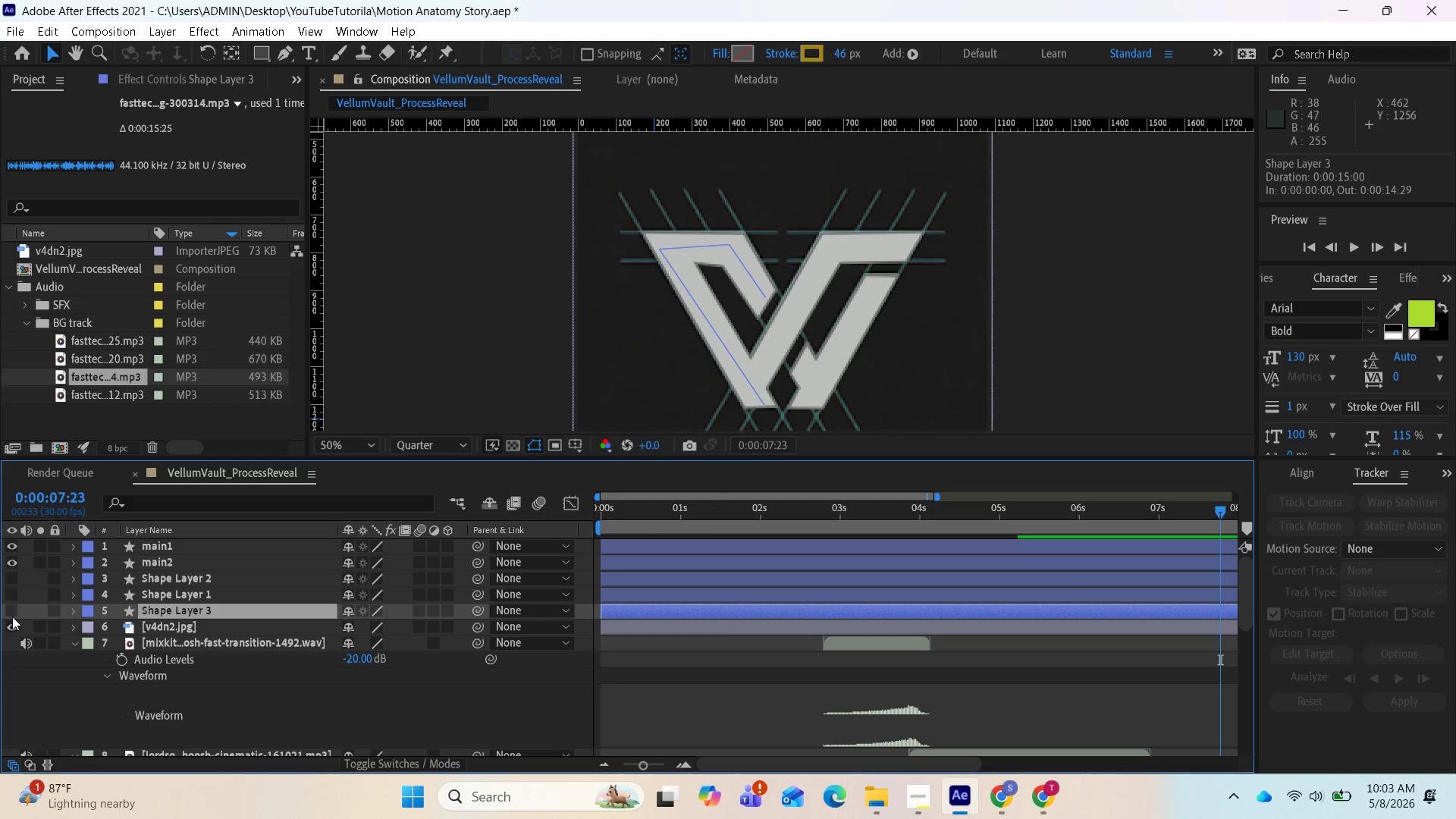 
left_click([11, 611])
 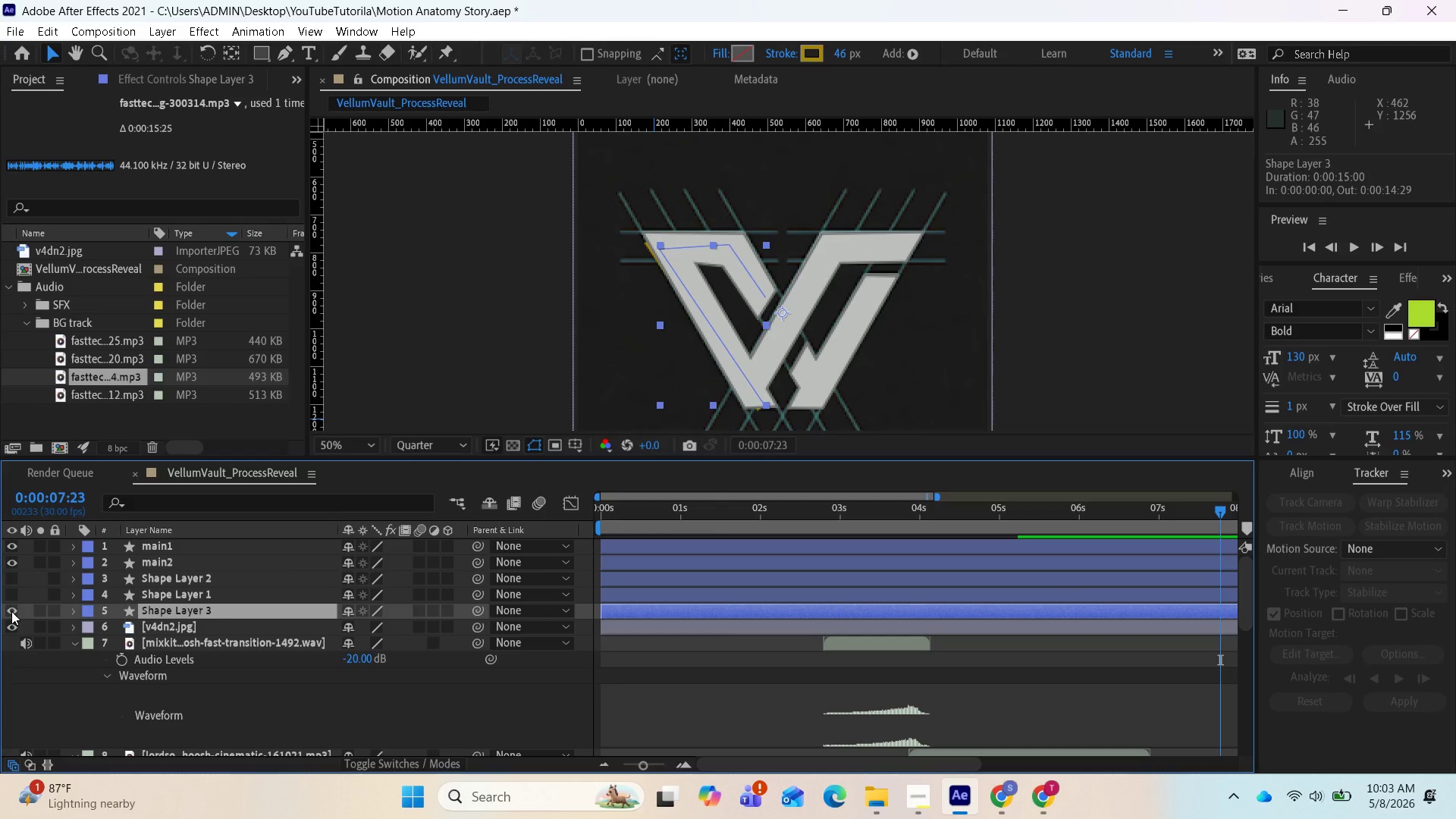 
wait(6.64)
 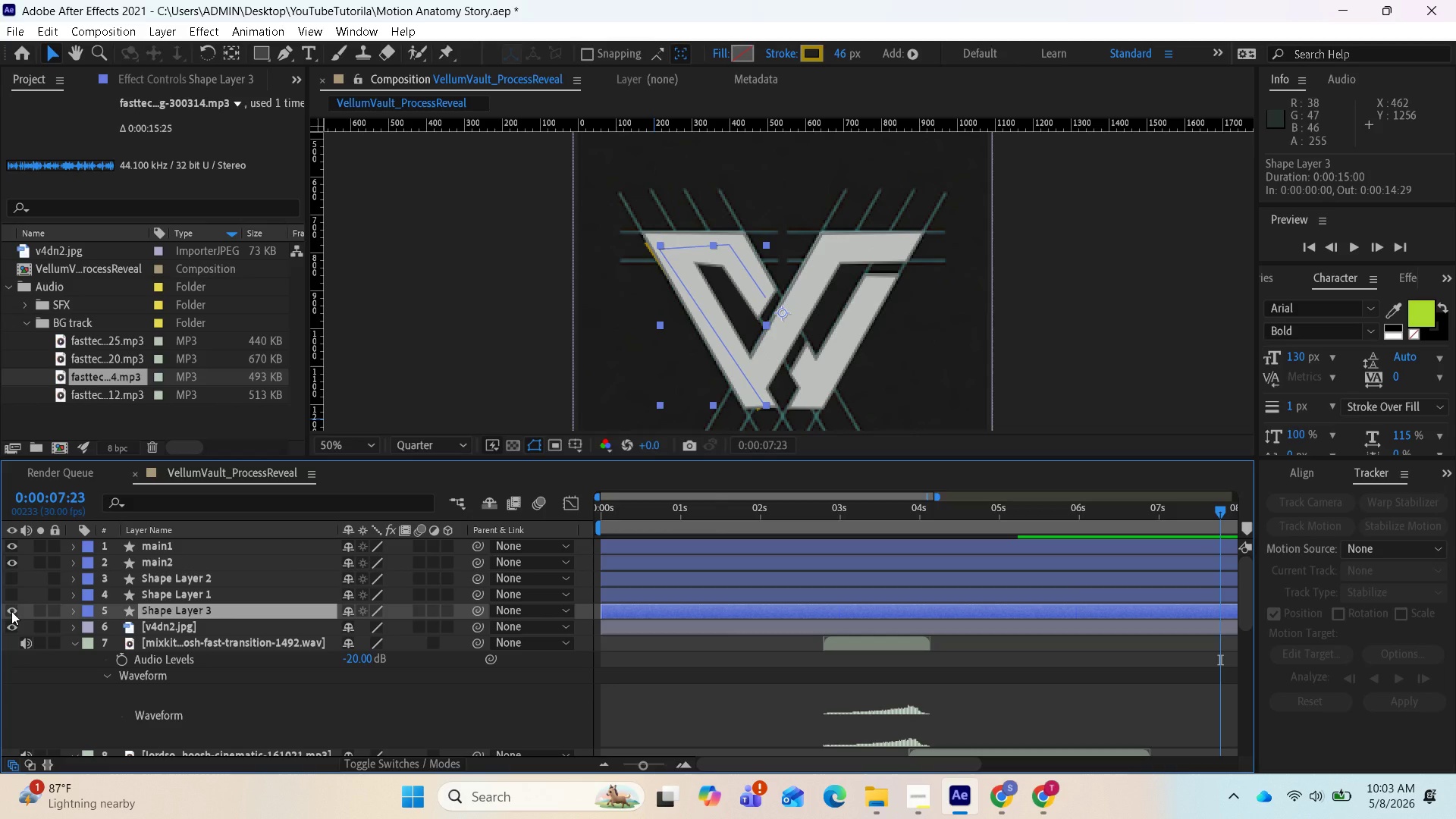 
left_click_drag(start_coordinate=[221, 611], to_coordinate=[215, 542])
 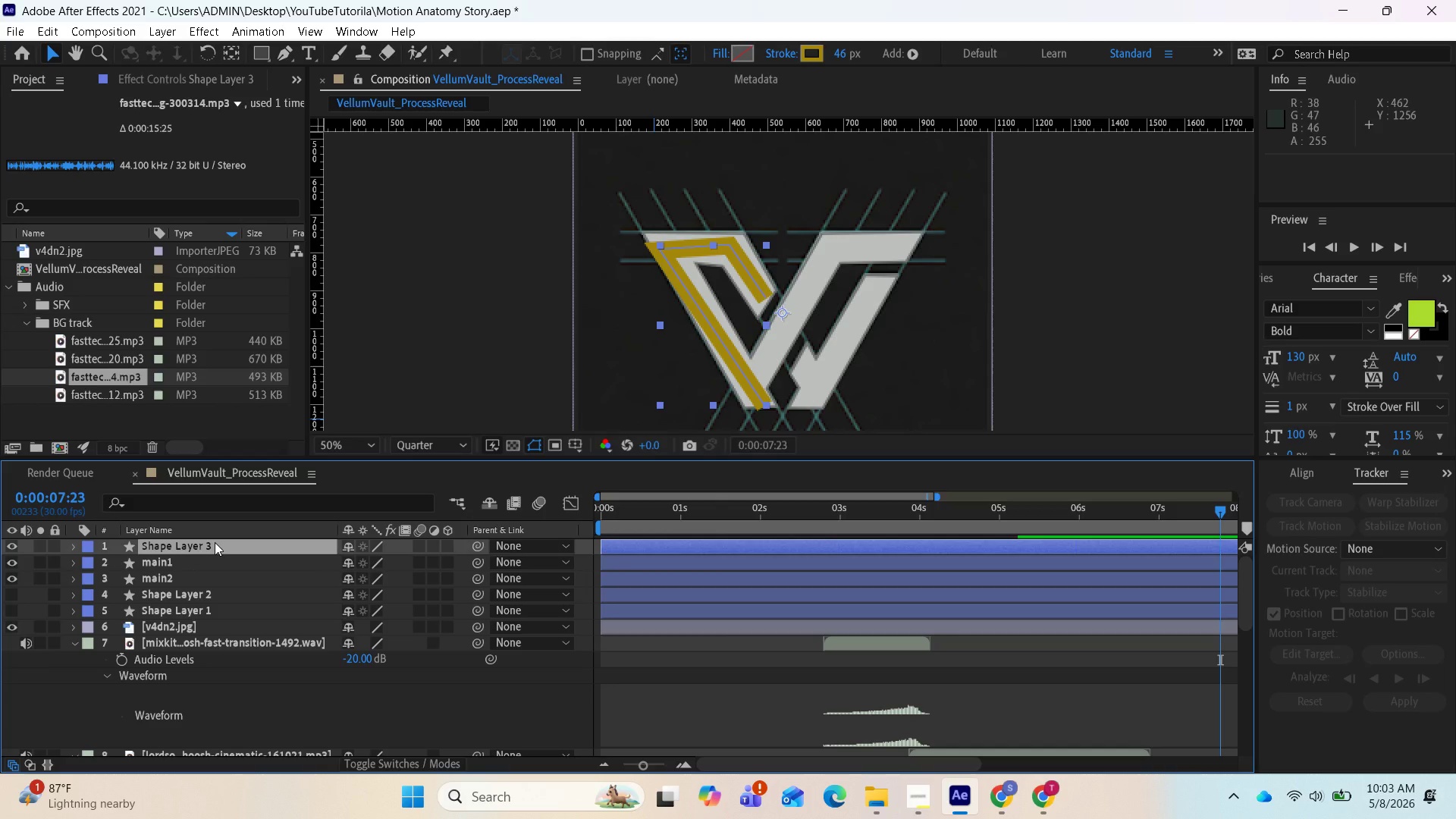 
scroll: coordinate [221, 611], scroll_direction: up, amount: 1.0
 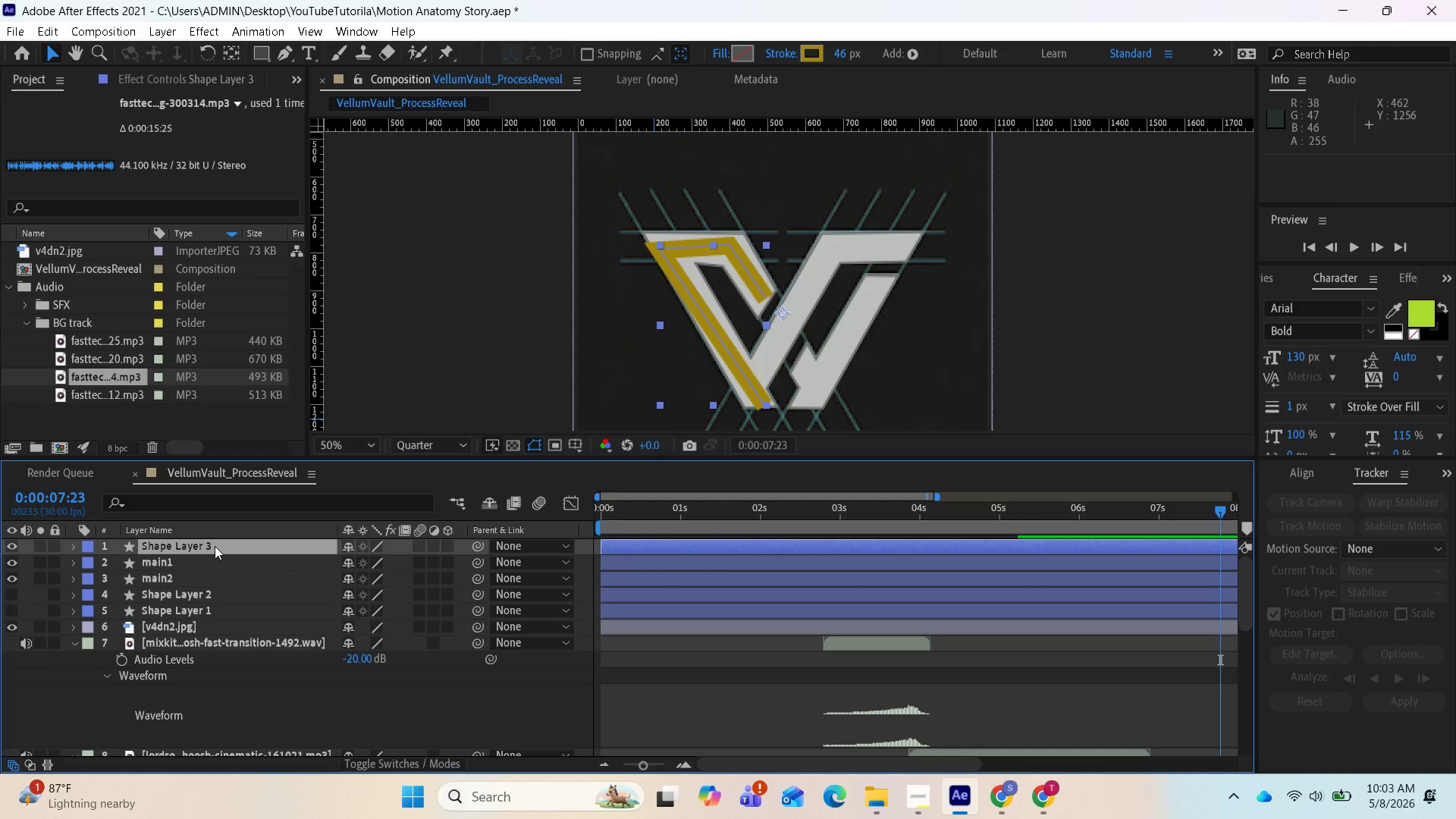 
key(Delete)
 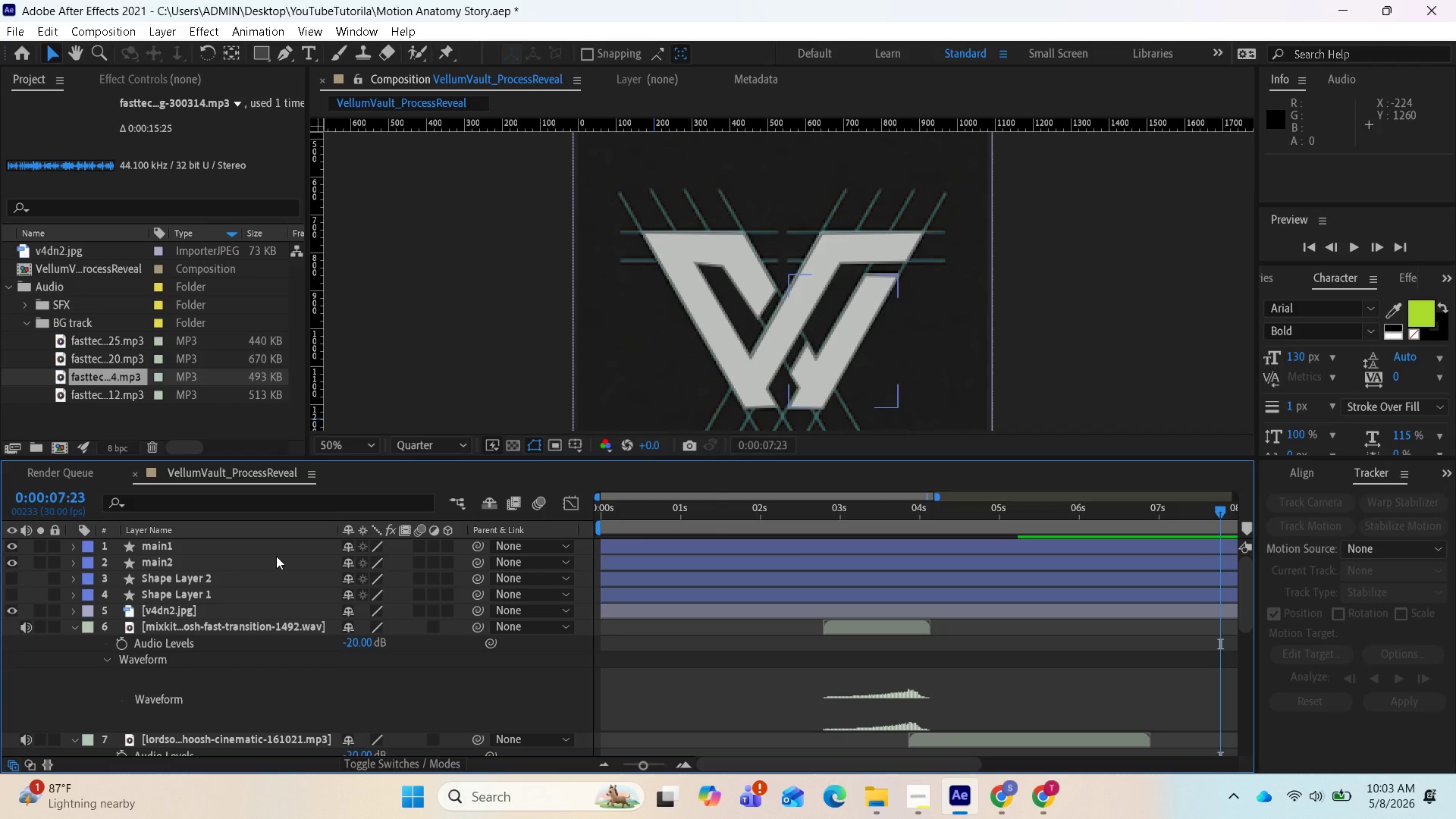 
wait(15.48)
 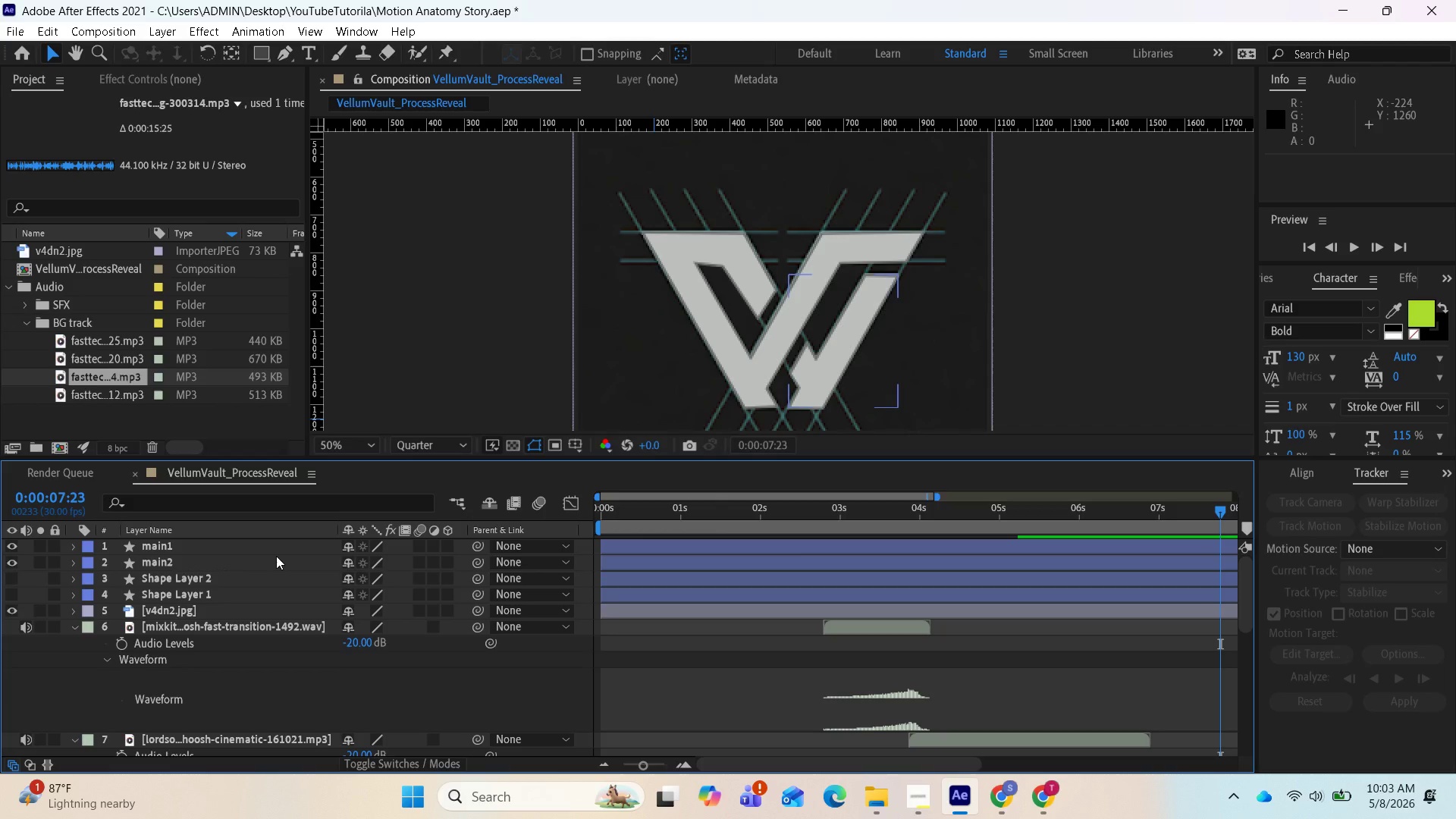 
left_click([73, 628])
 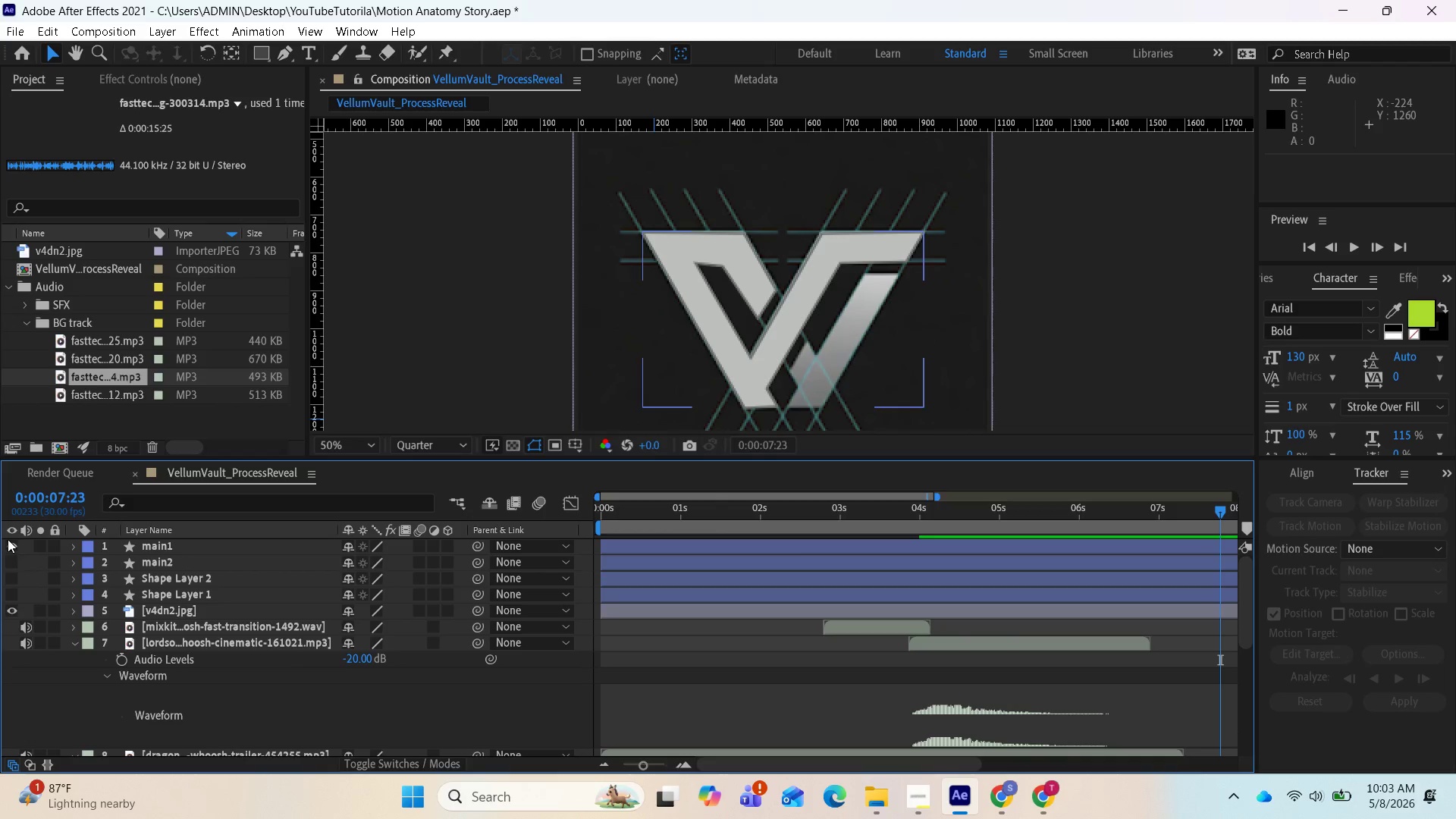 
wait(6.0)
 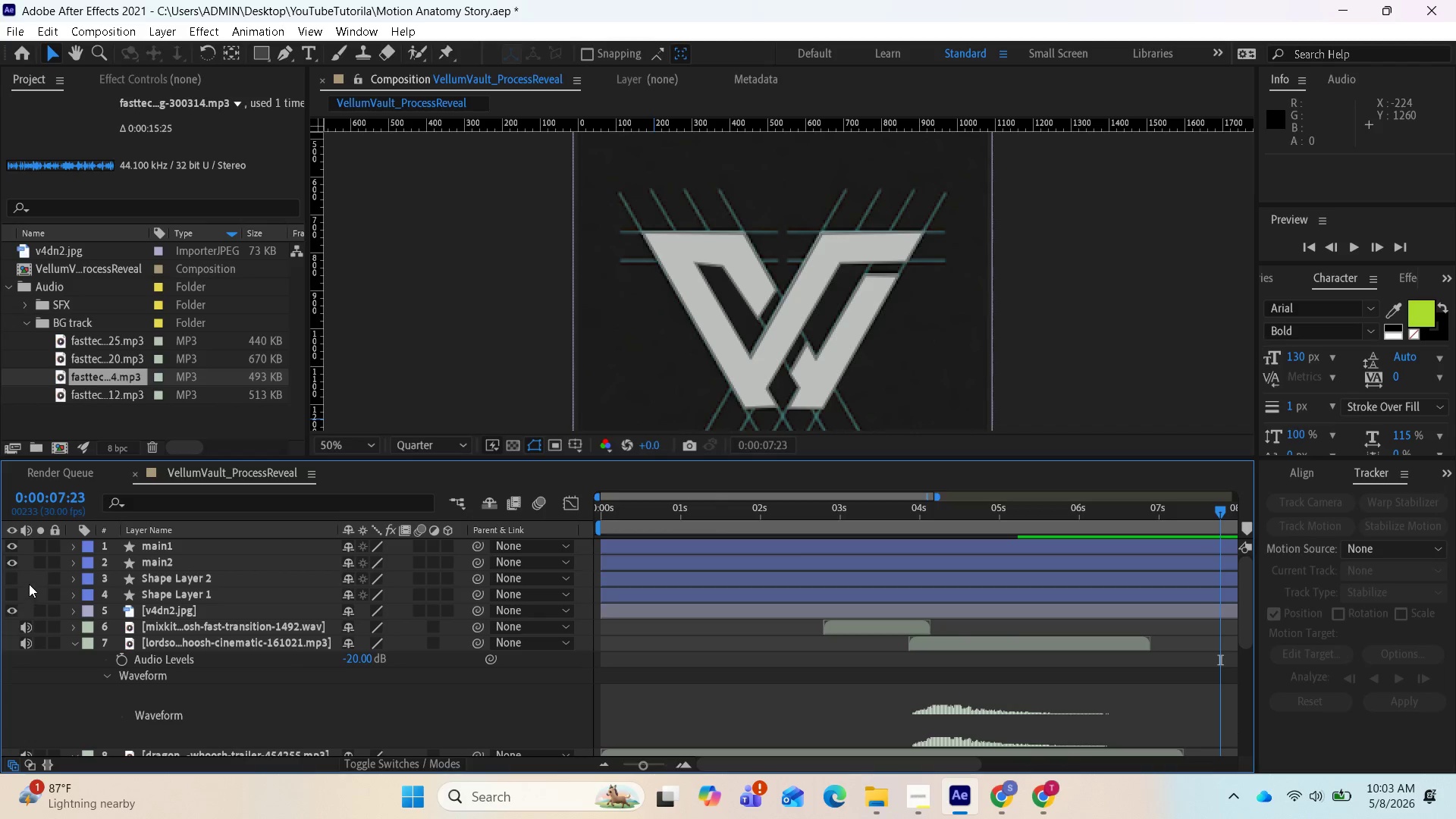 
left_click([9, 542])
 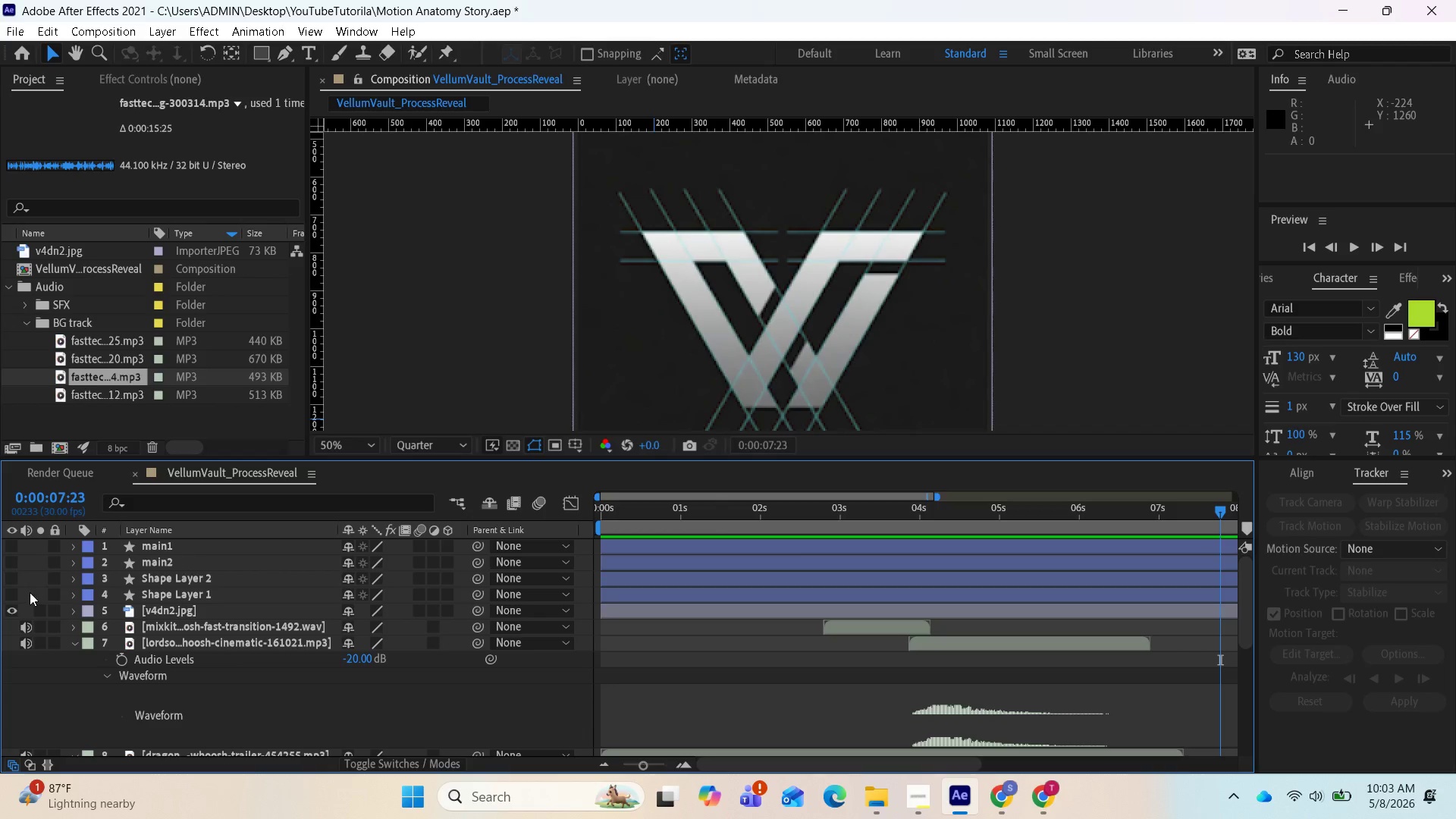 
wait(6.17)
 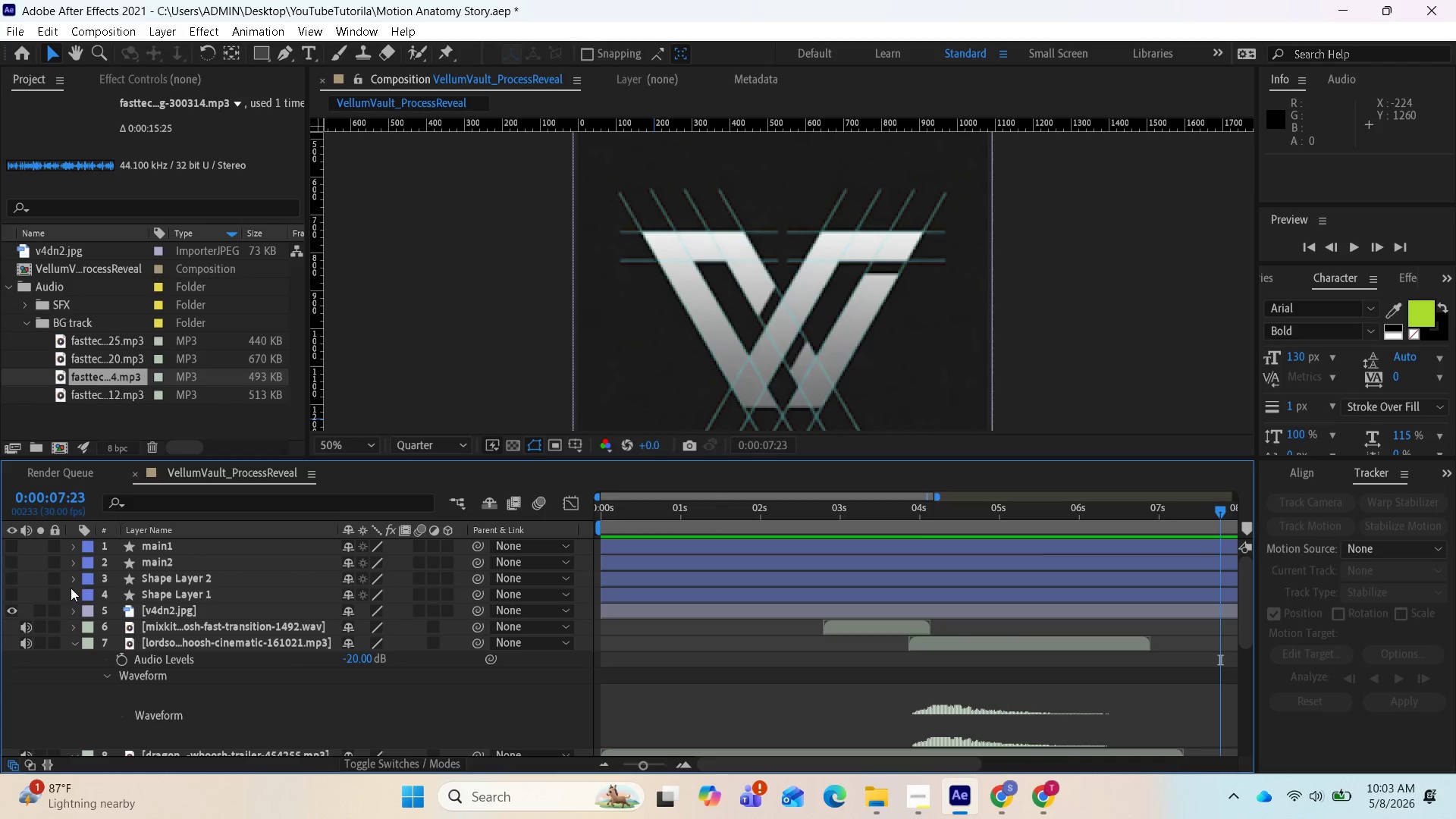 
left_click([27, 617])
 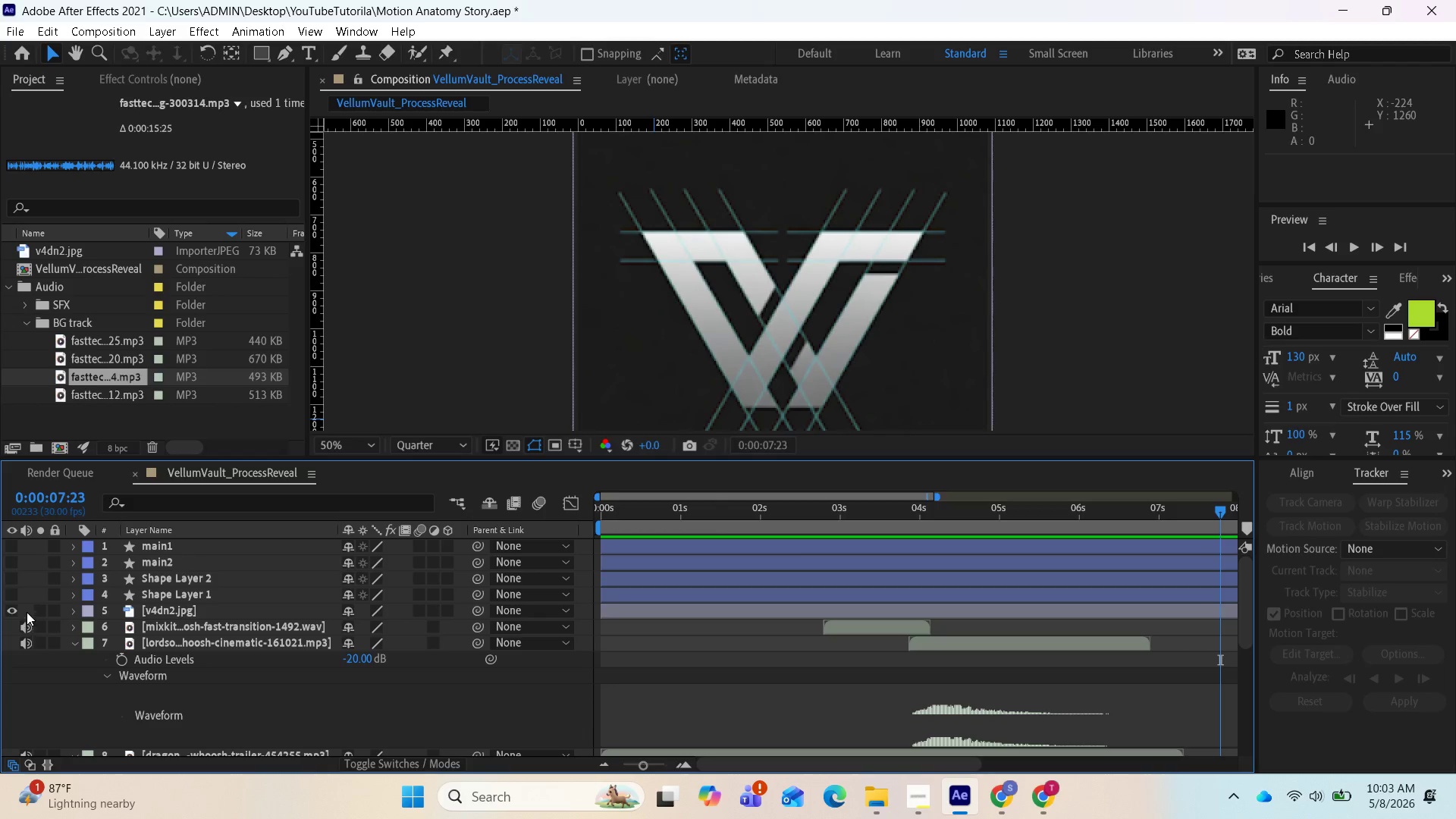 
left_click([27, 608])
 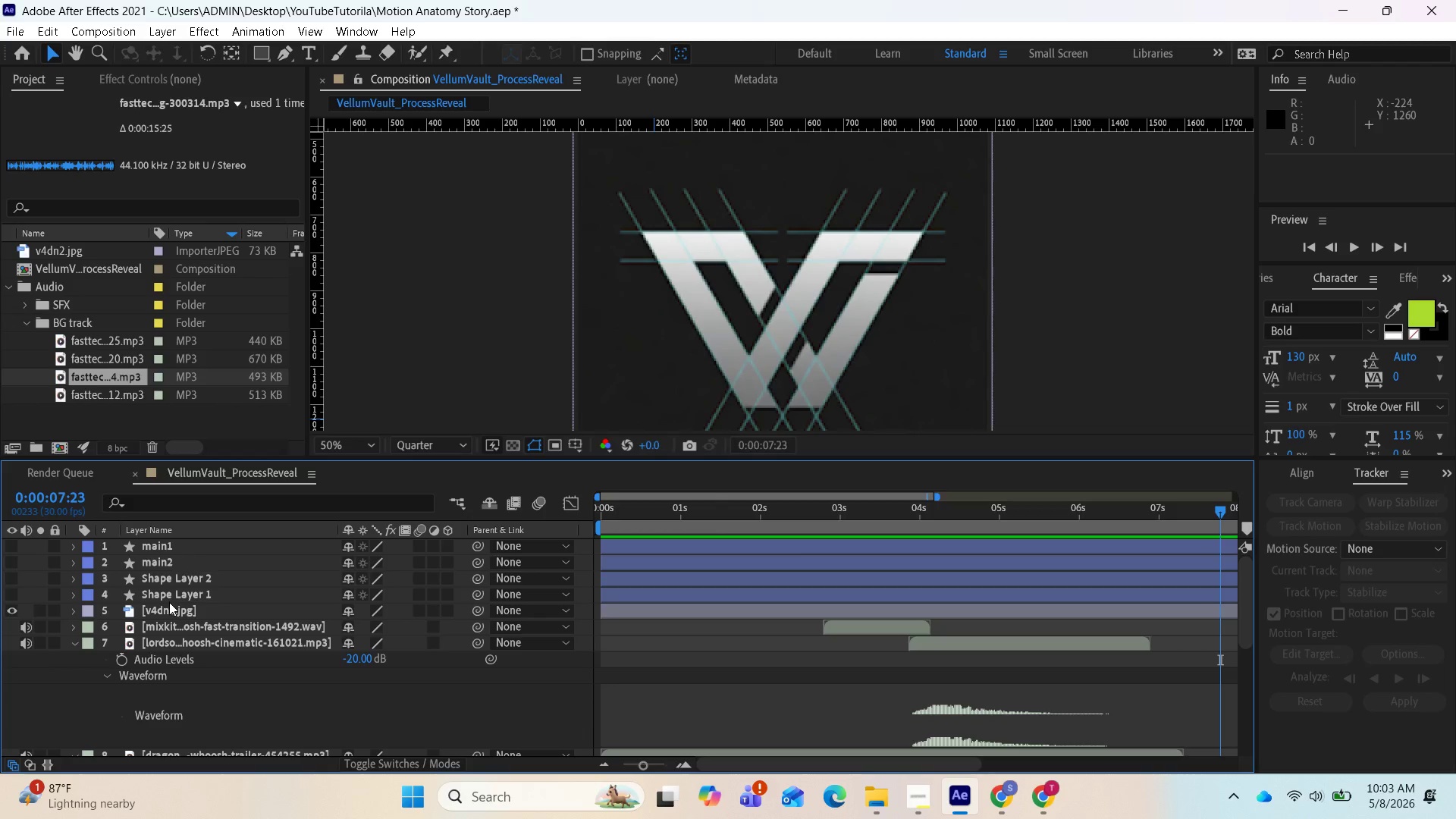 
left_click([169, 602])
 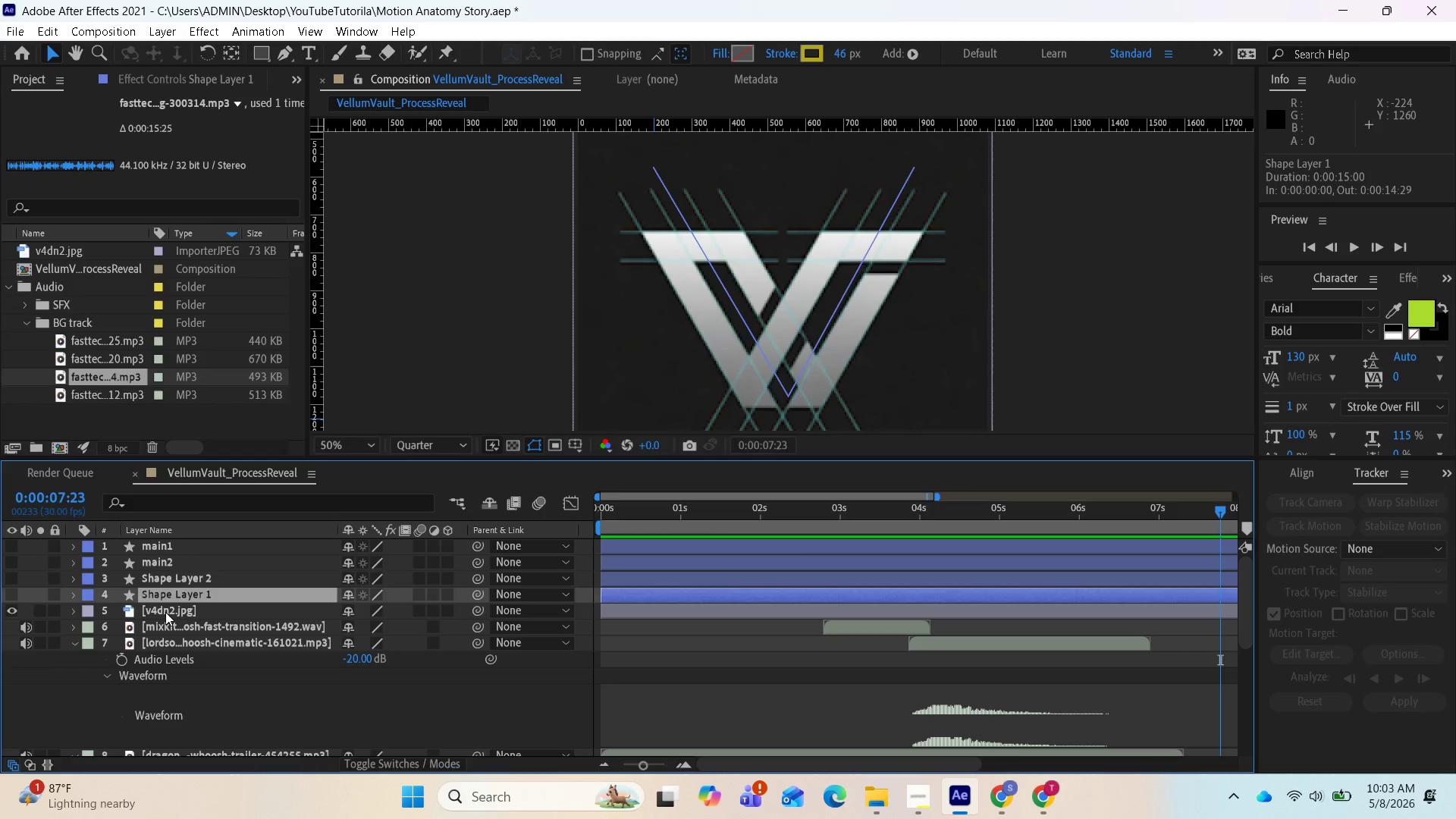 
left_click([165, 612])
 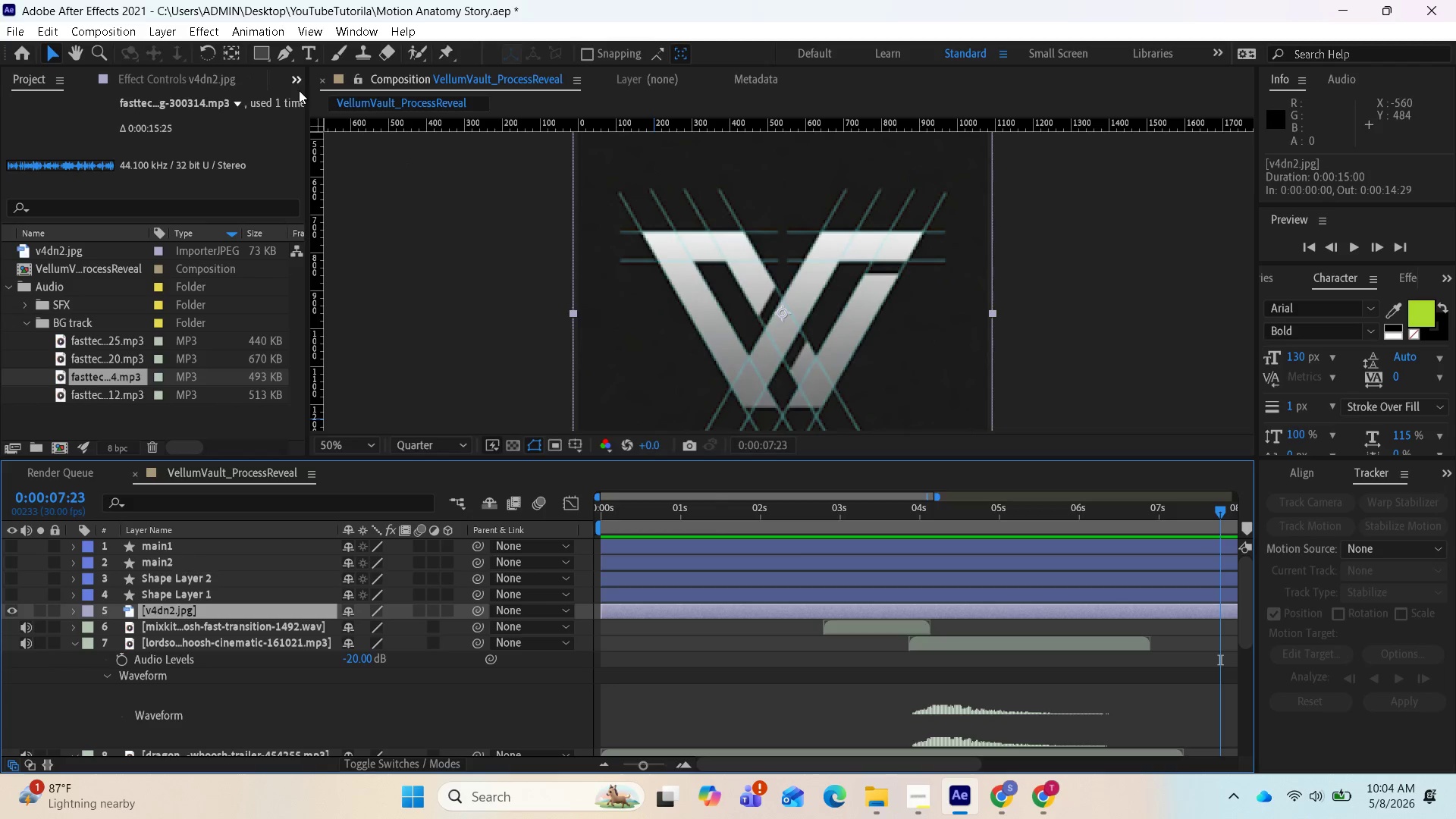 
left_click([290, 55])
 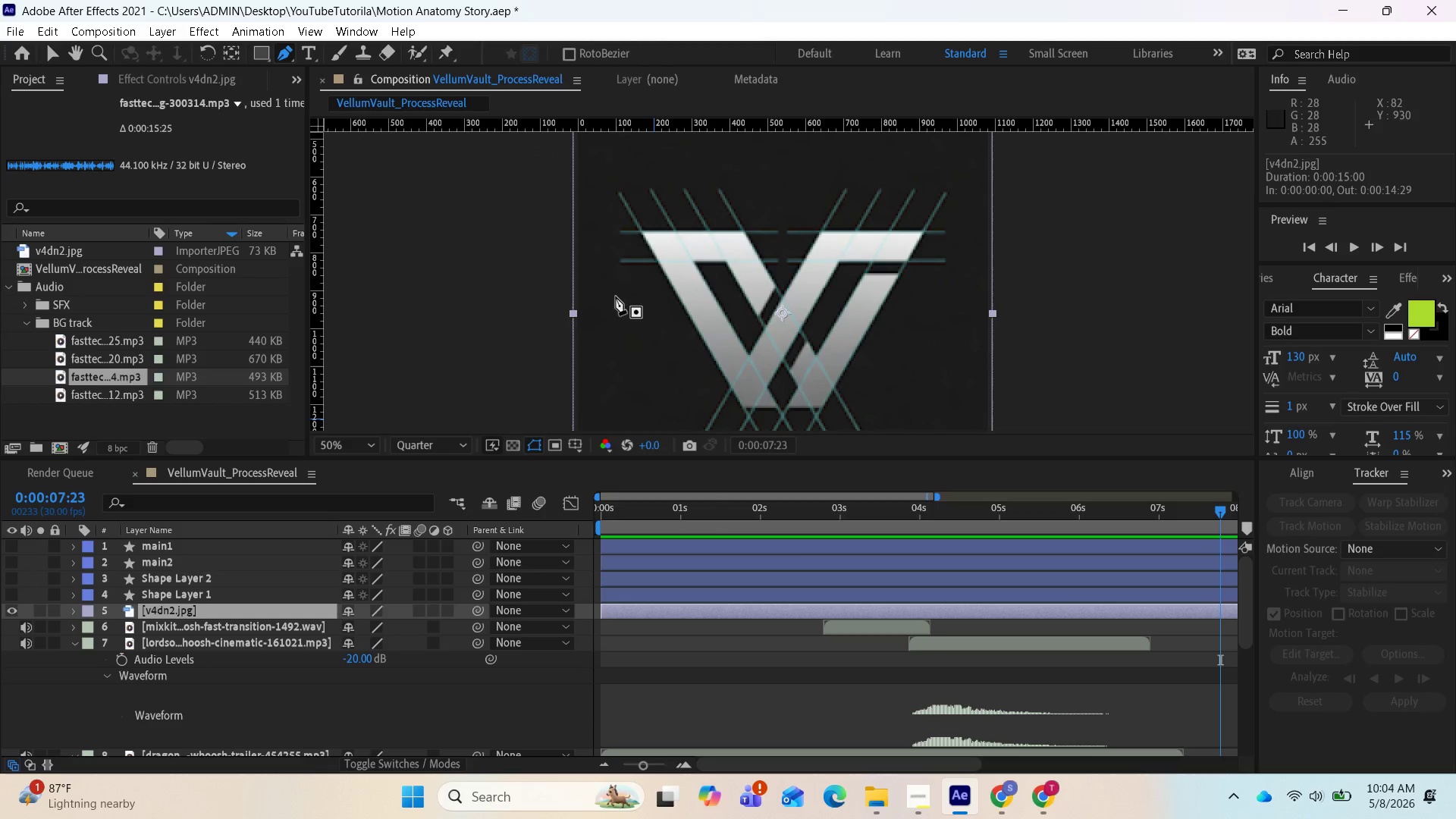 
wait(6.2)
 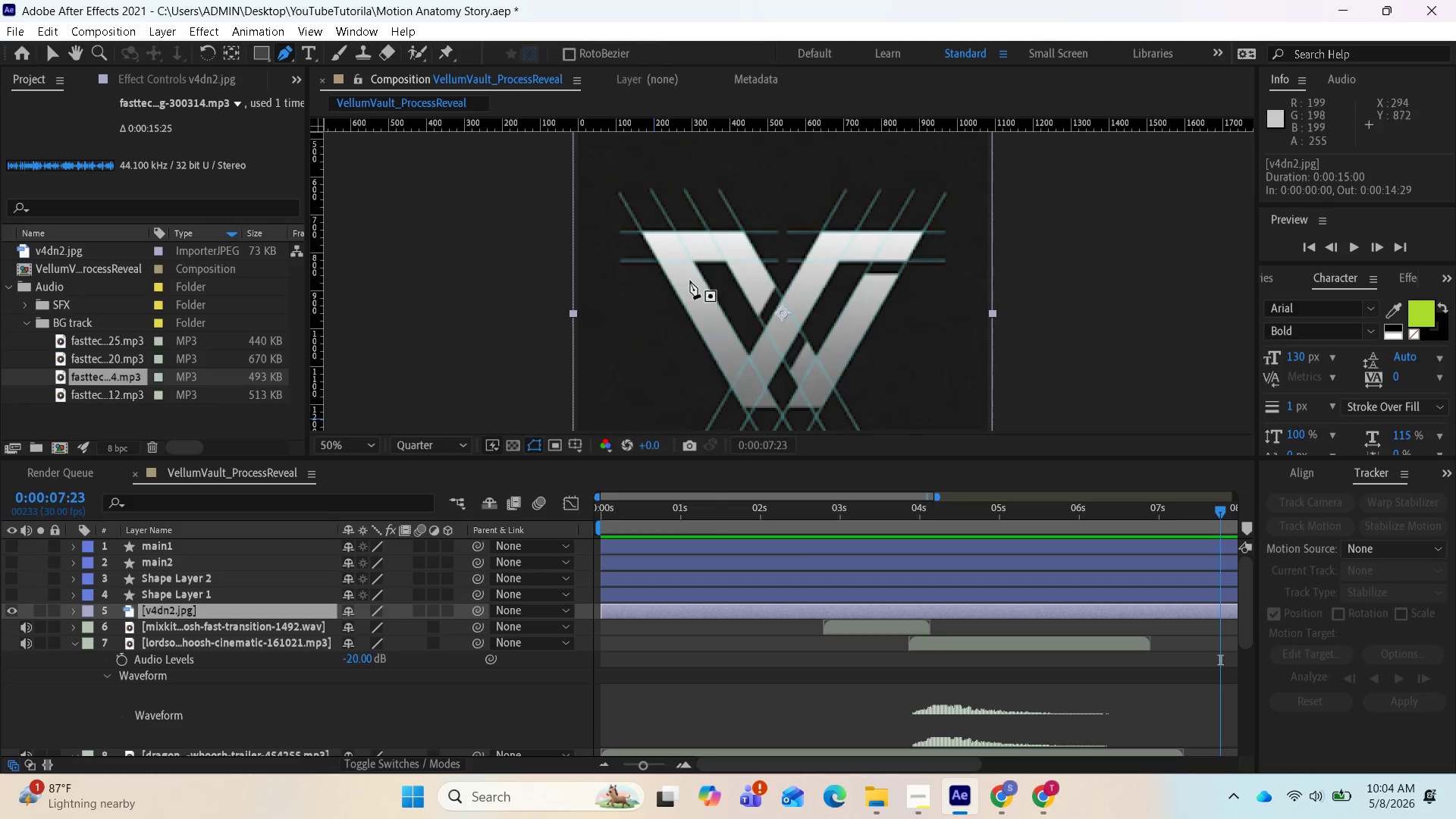 
left_click([620, 194])
 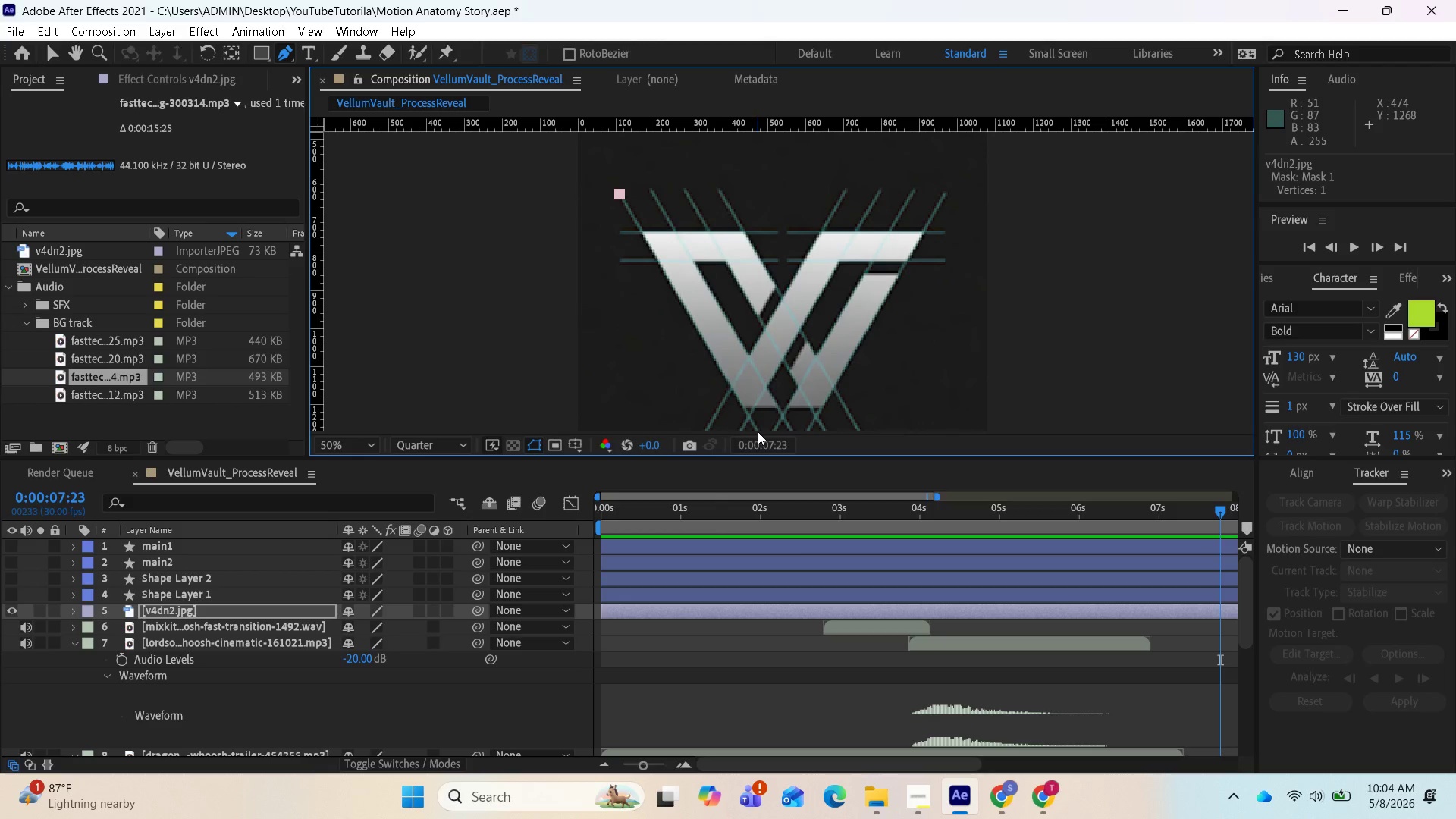 
scroll: coordinate [769, 370], scroll_direction: none, amount: 0.0
 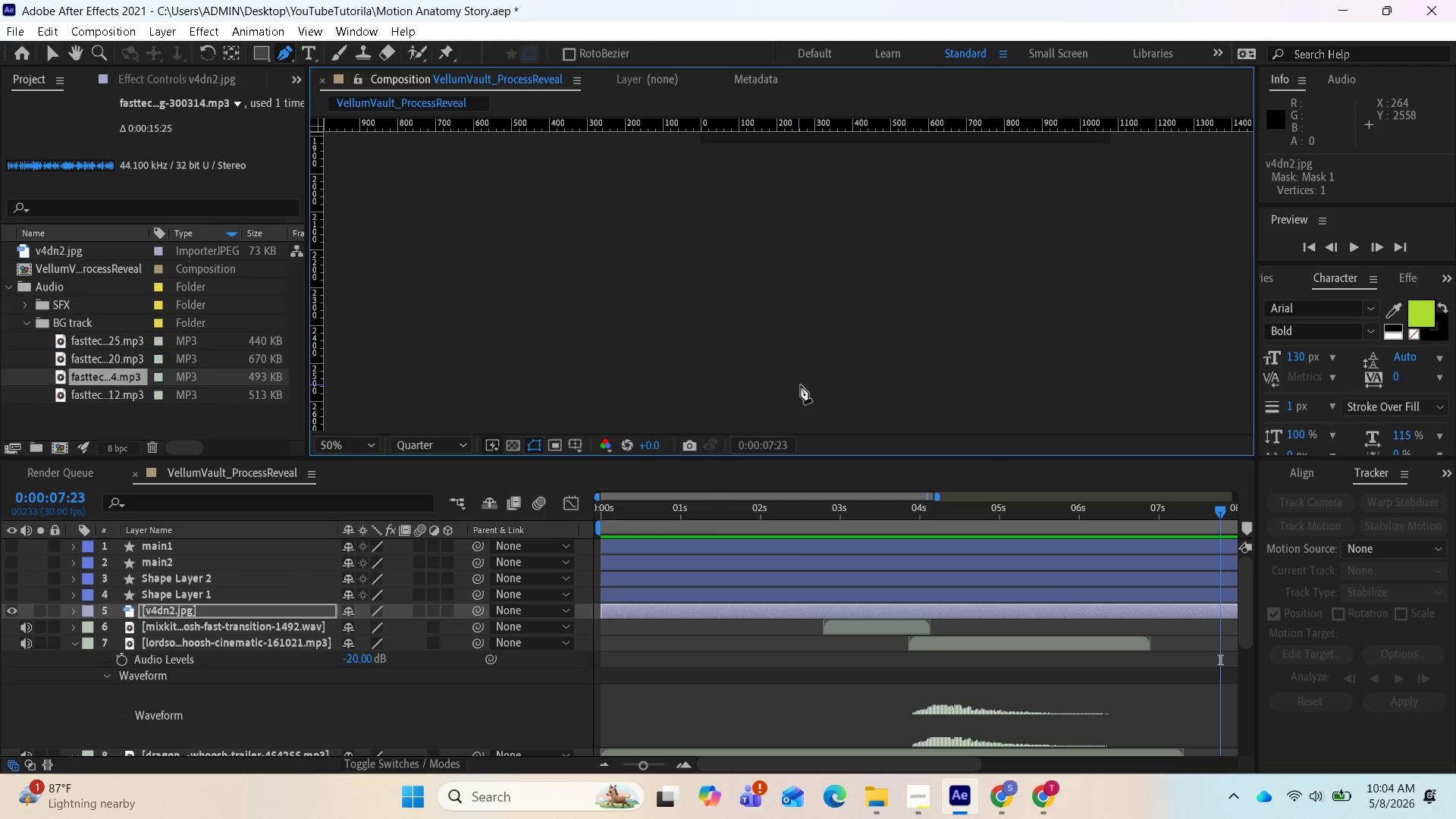 
scroll: coordinate [801, 382], scroll_direction: up, amount: 2.0
 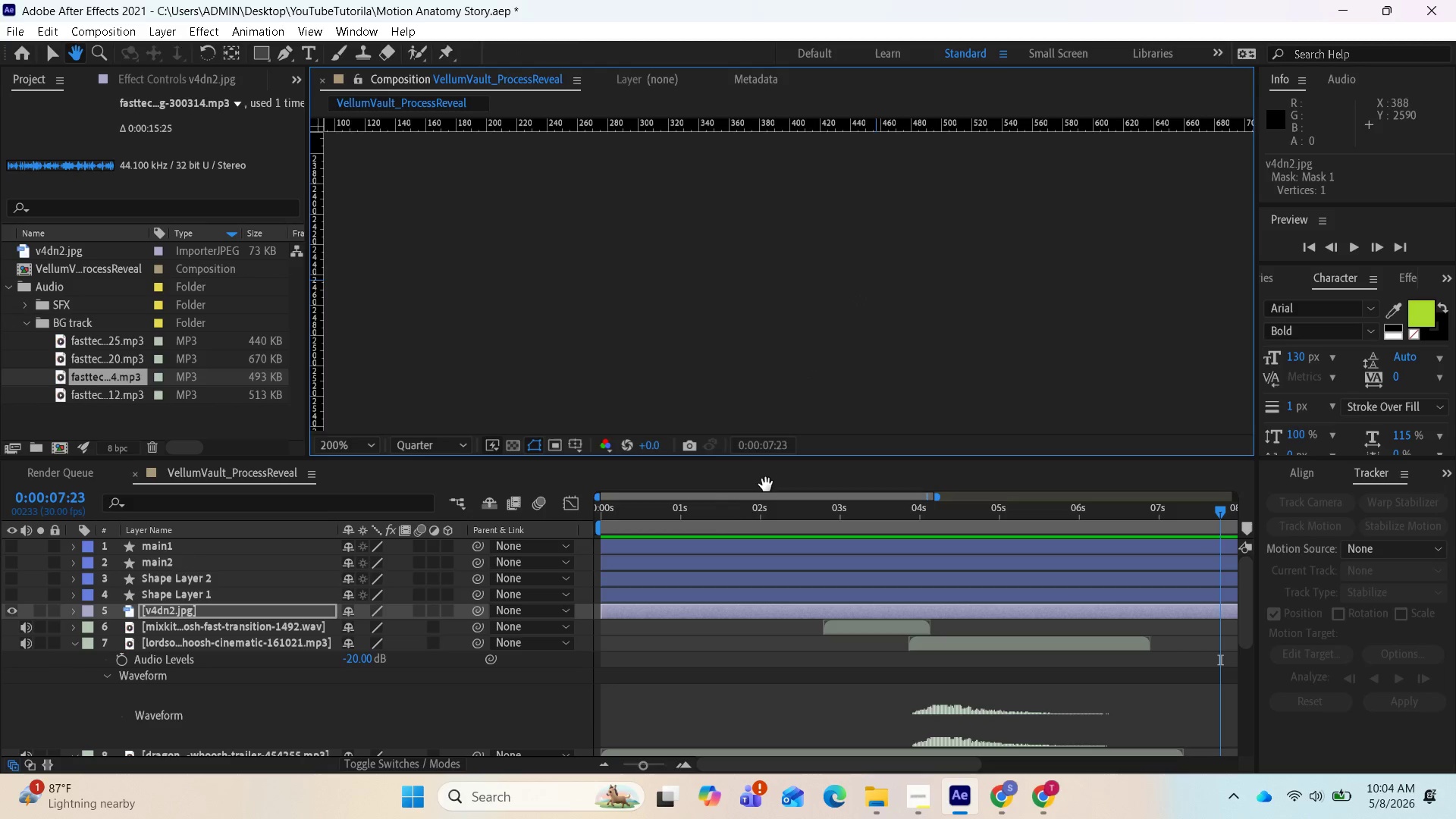 
scroll: coordinate [886, 334], scroll_direction: down, amount: 1.0
 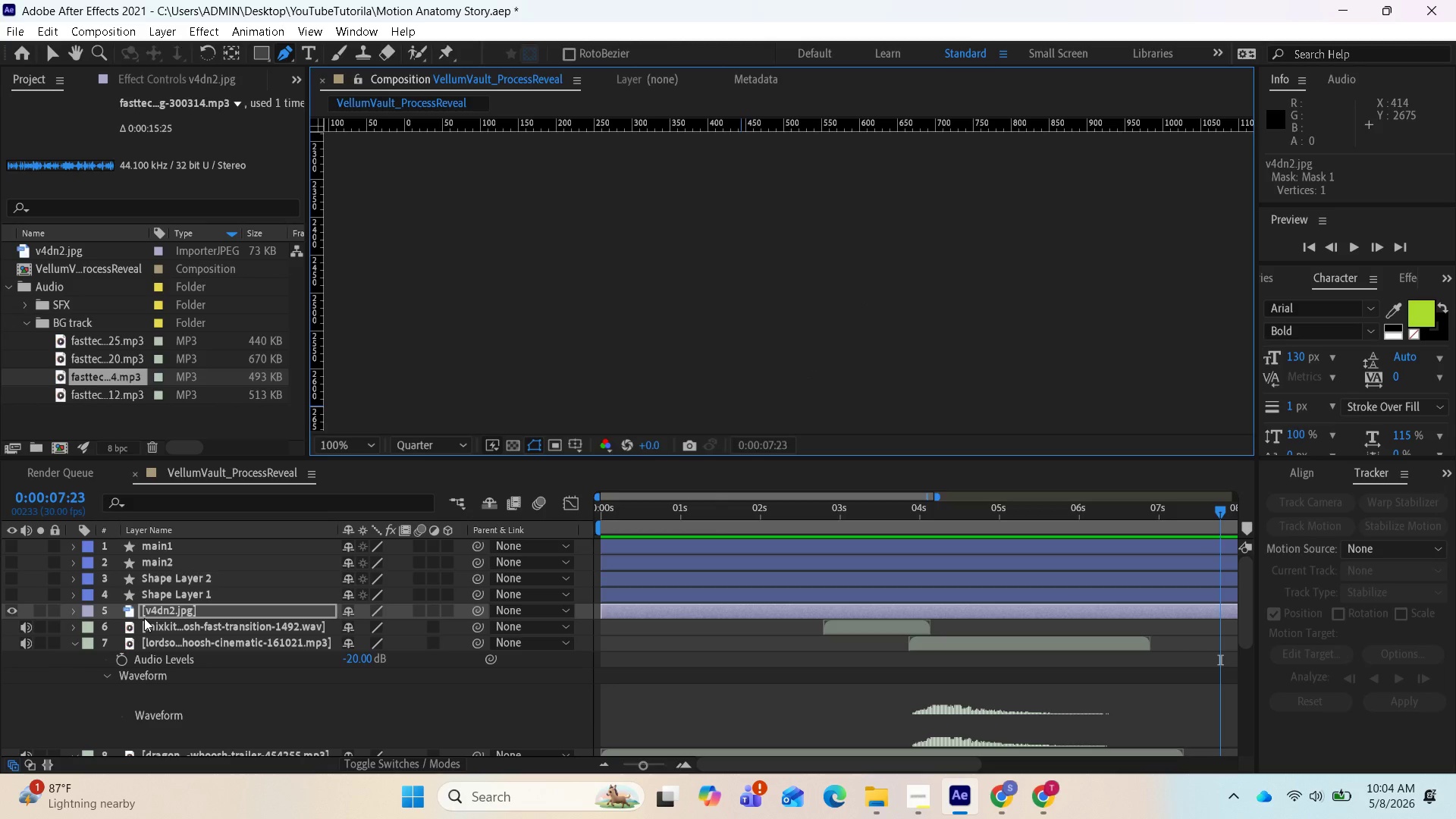 
key(Control+Z)
 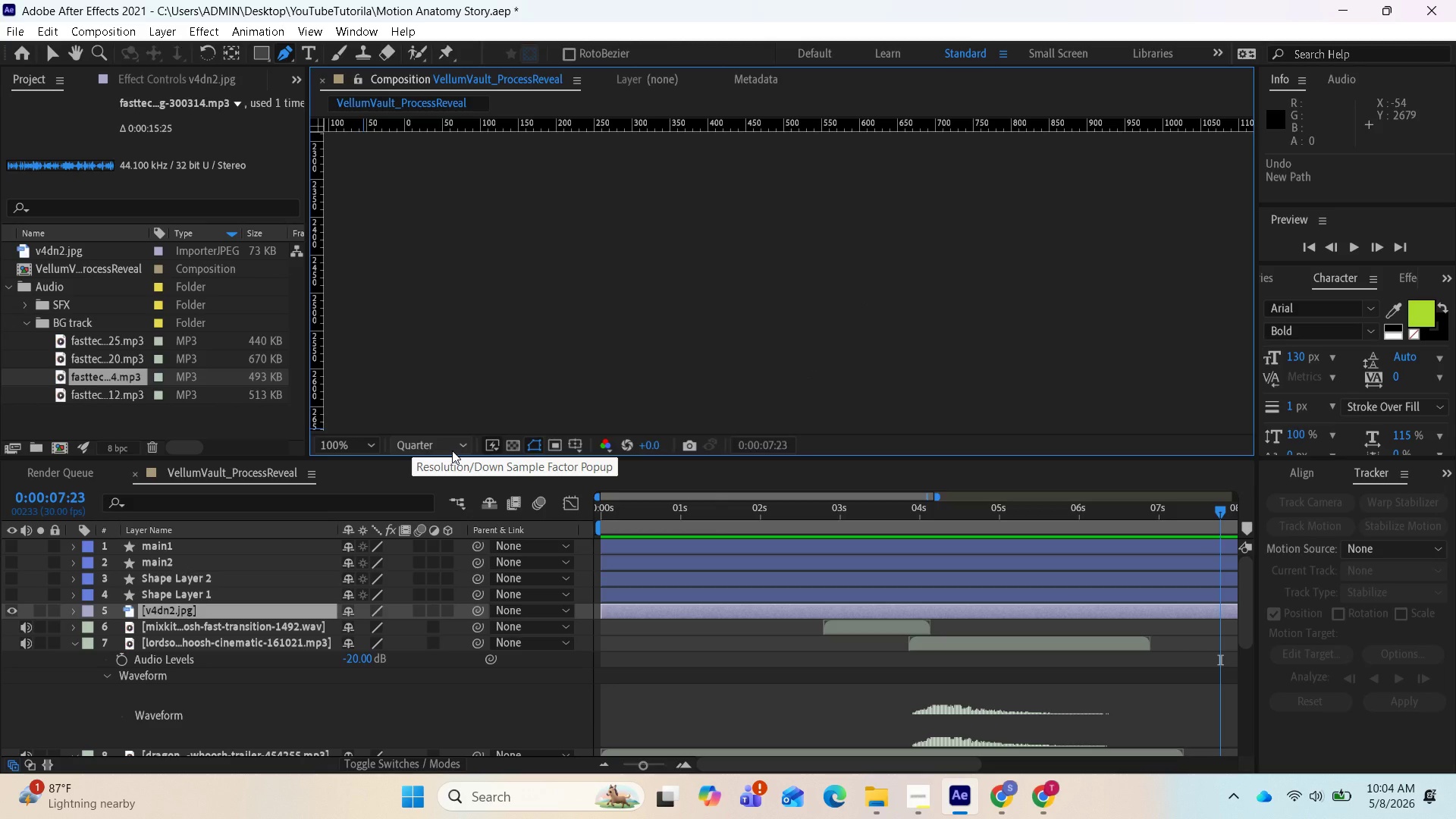 
left_click([452, 450])
 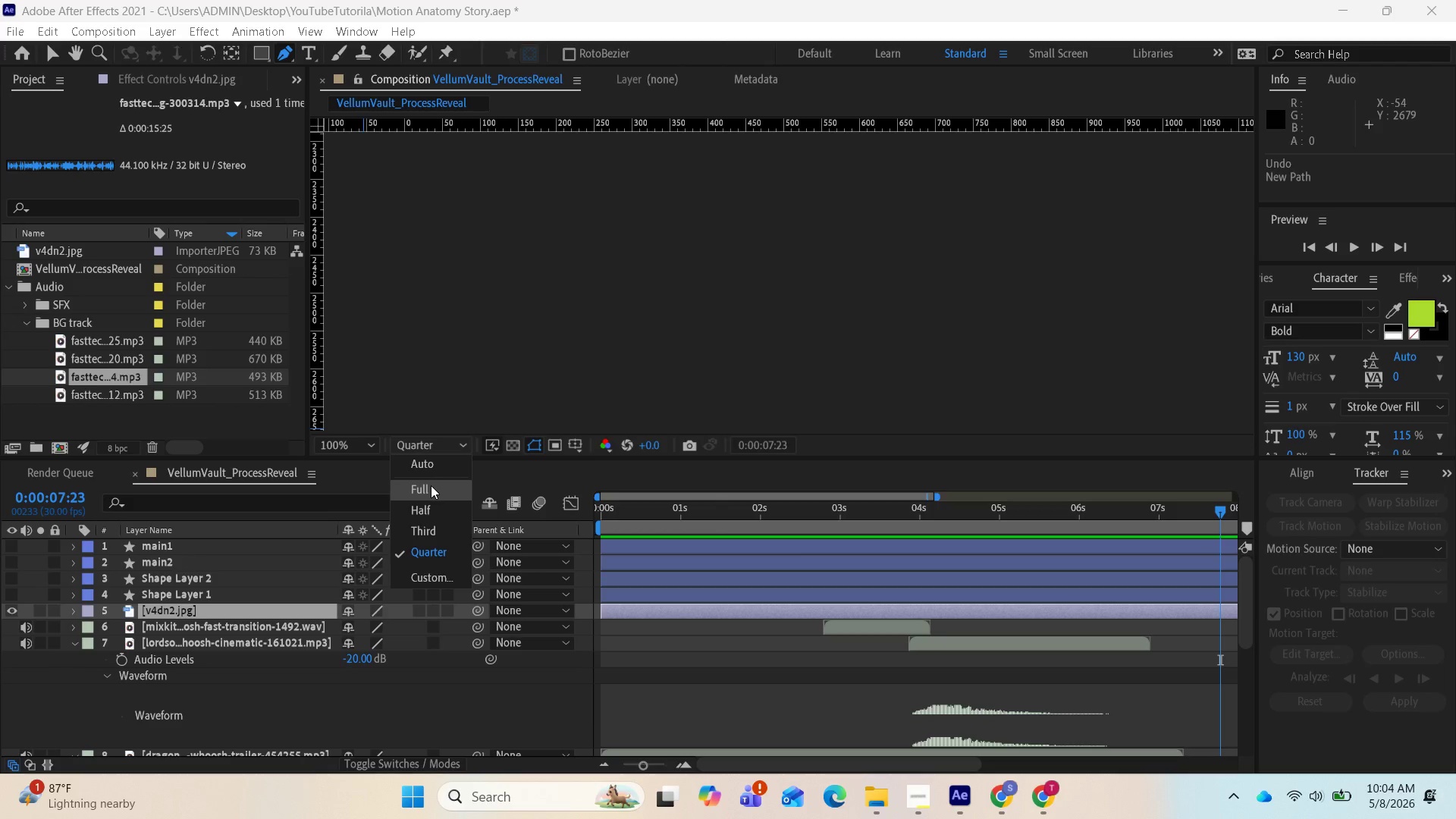 
left_click([430, 485])
 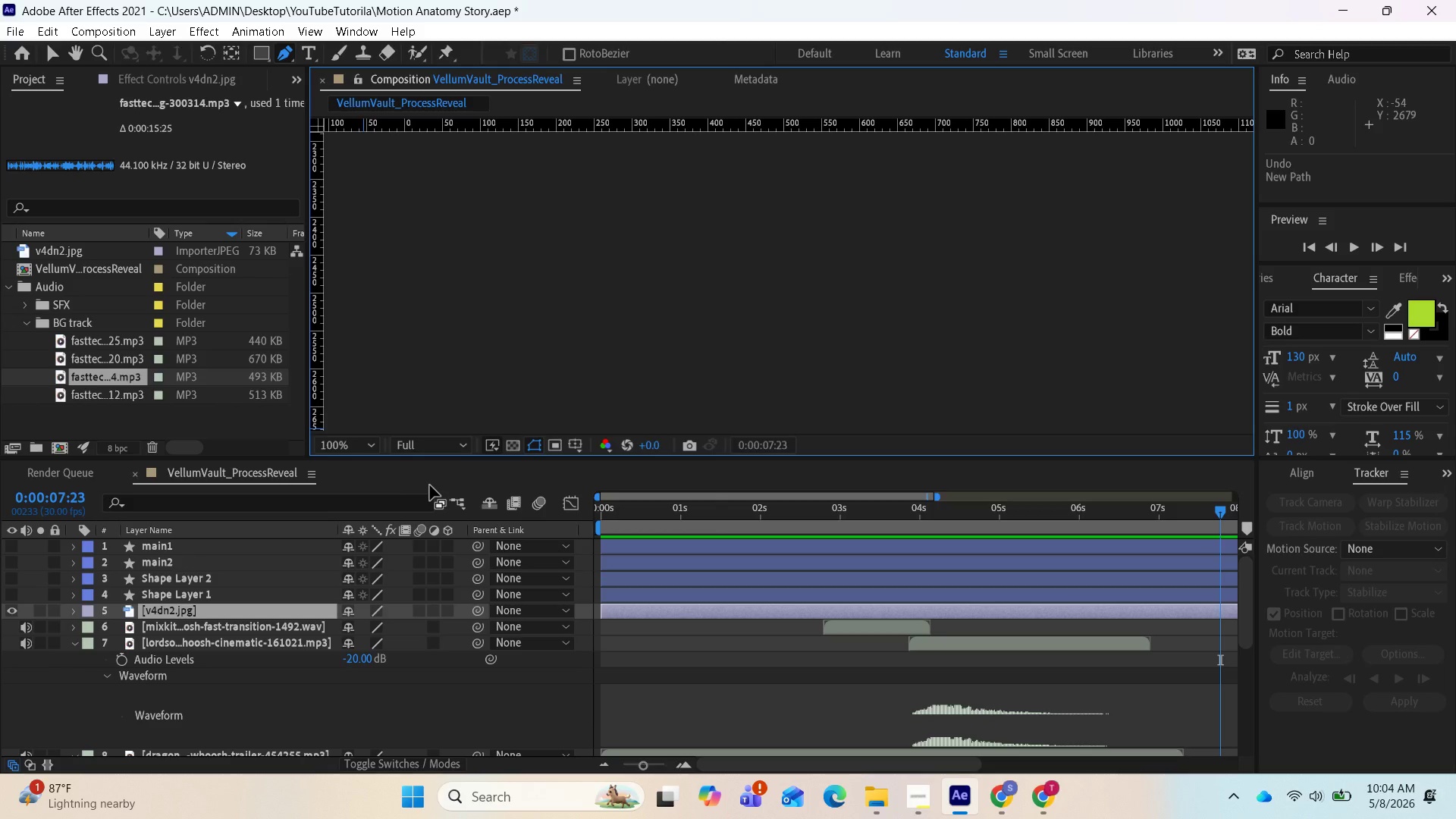 
mouse_move([449, 438])
 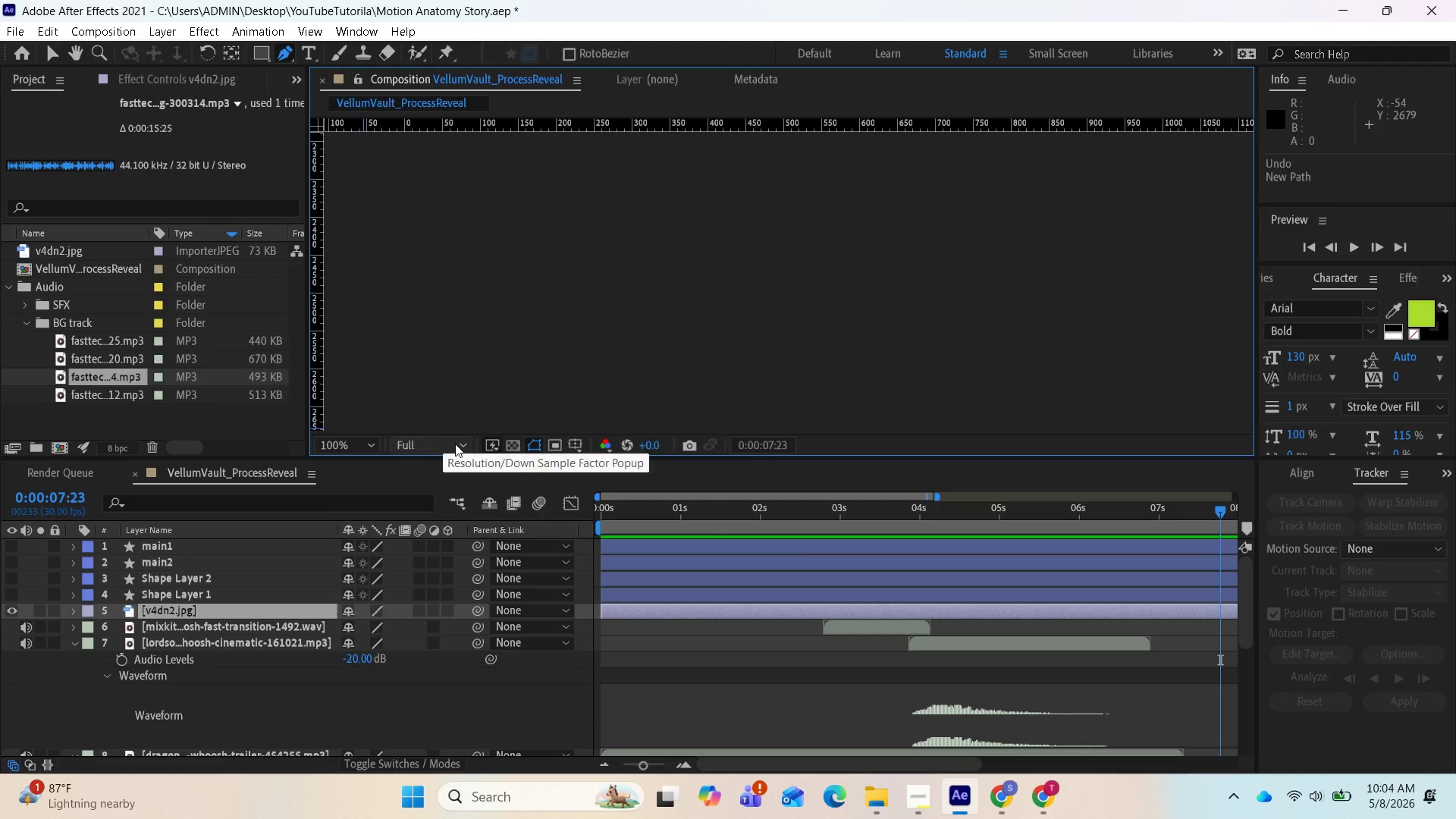 
left_click([455, 444])
 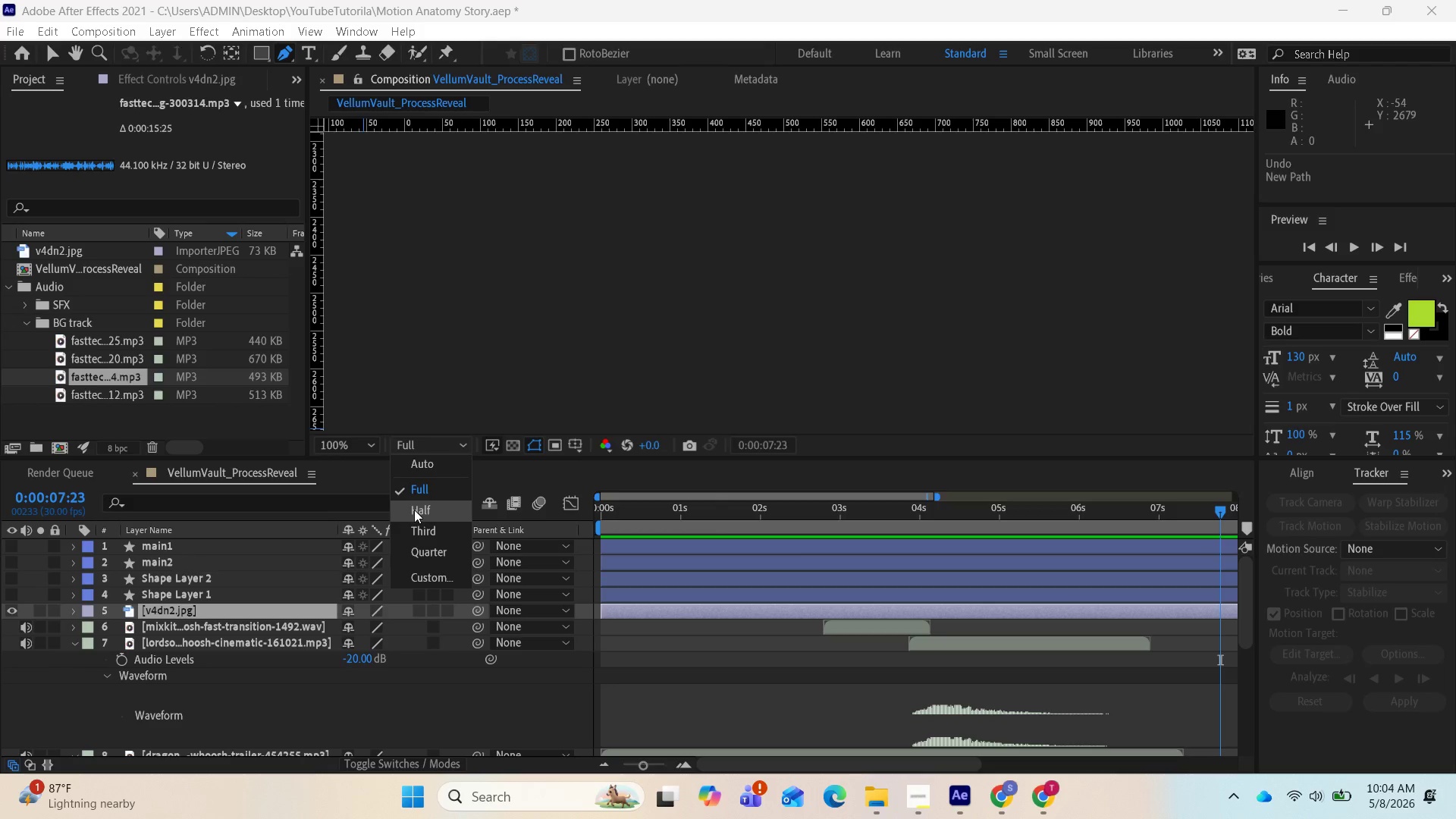 
left_click([414, 510])
 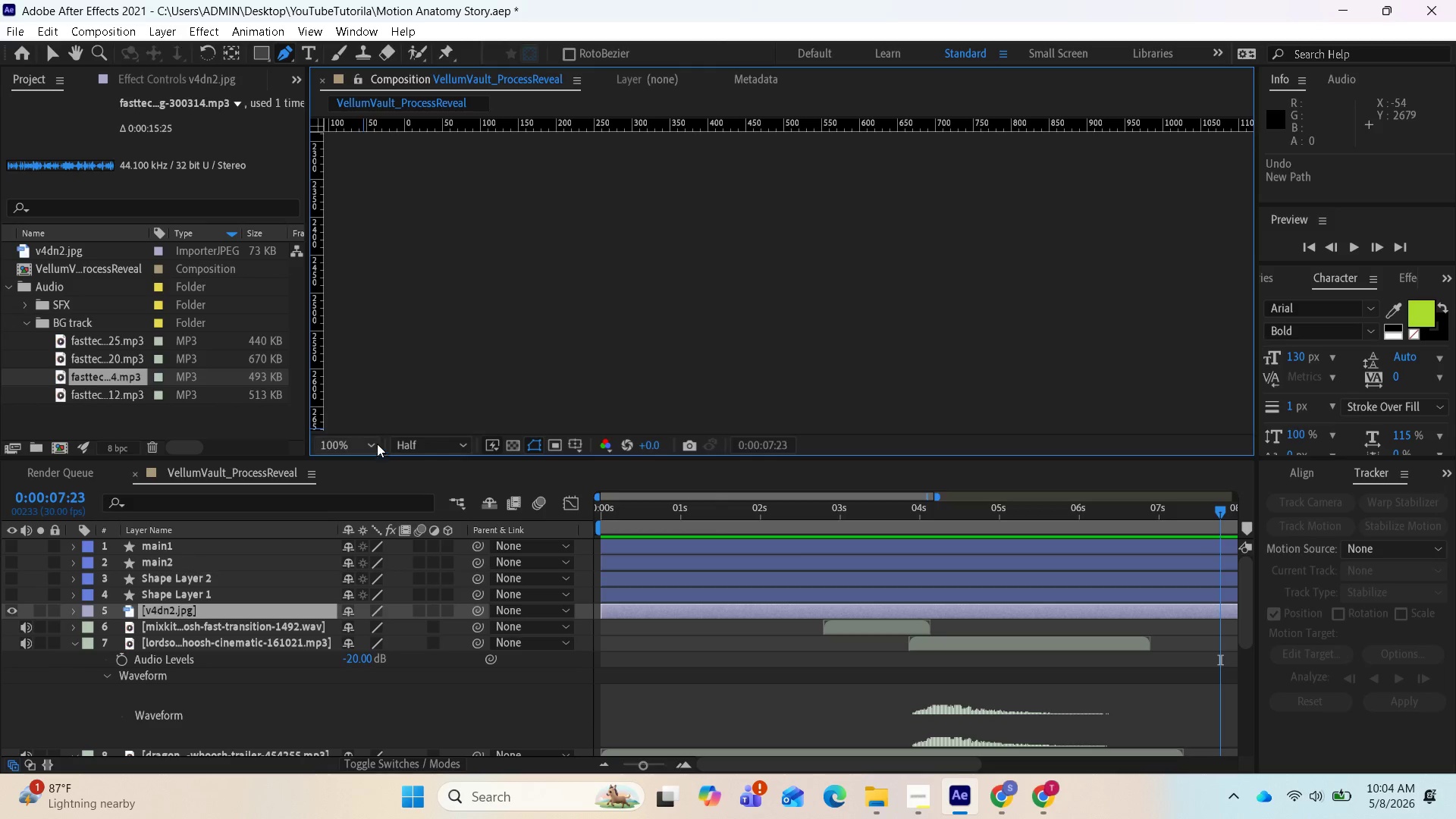 
left_click([375, 442])
 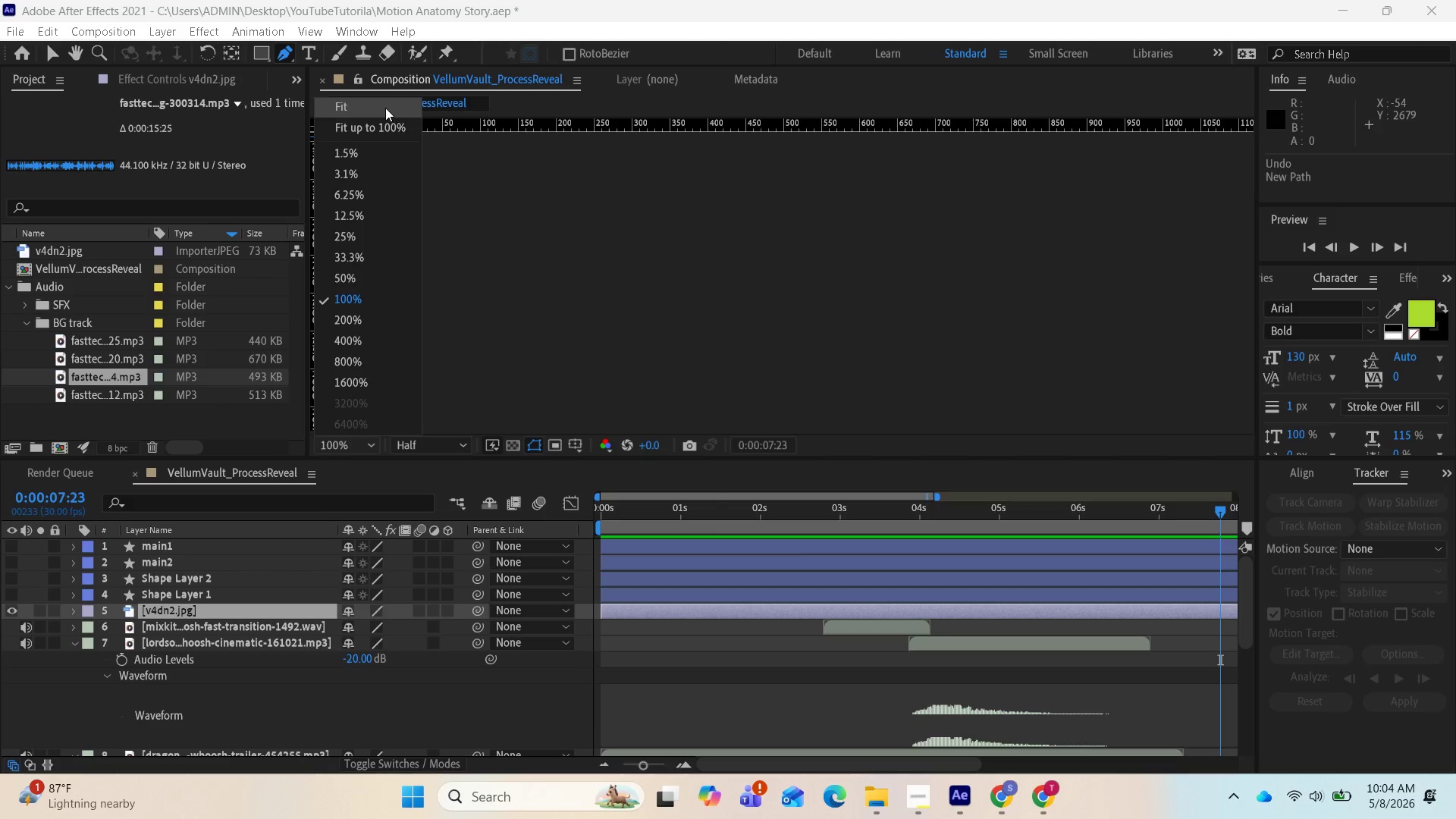 
left_click([384, 106])
 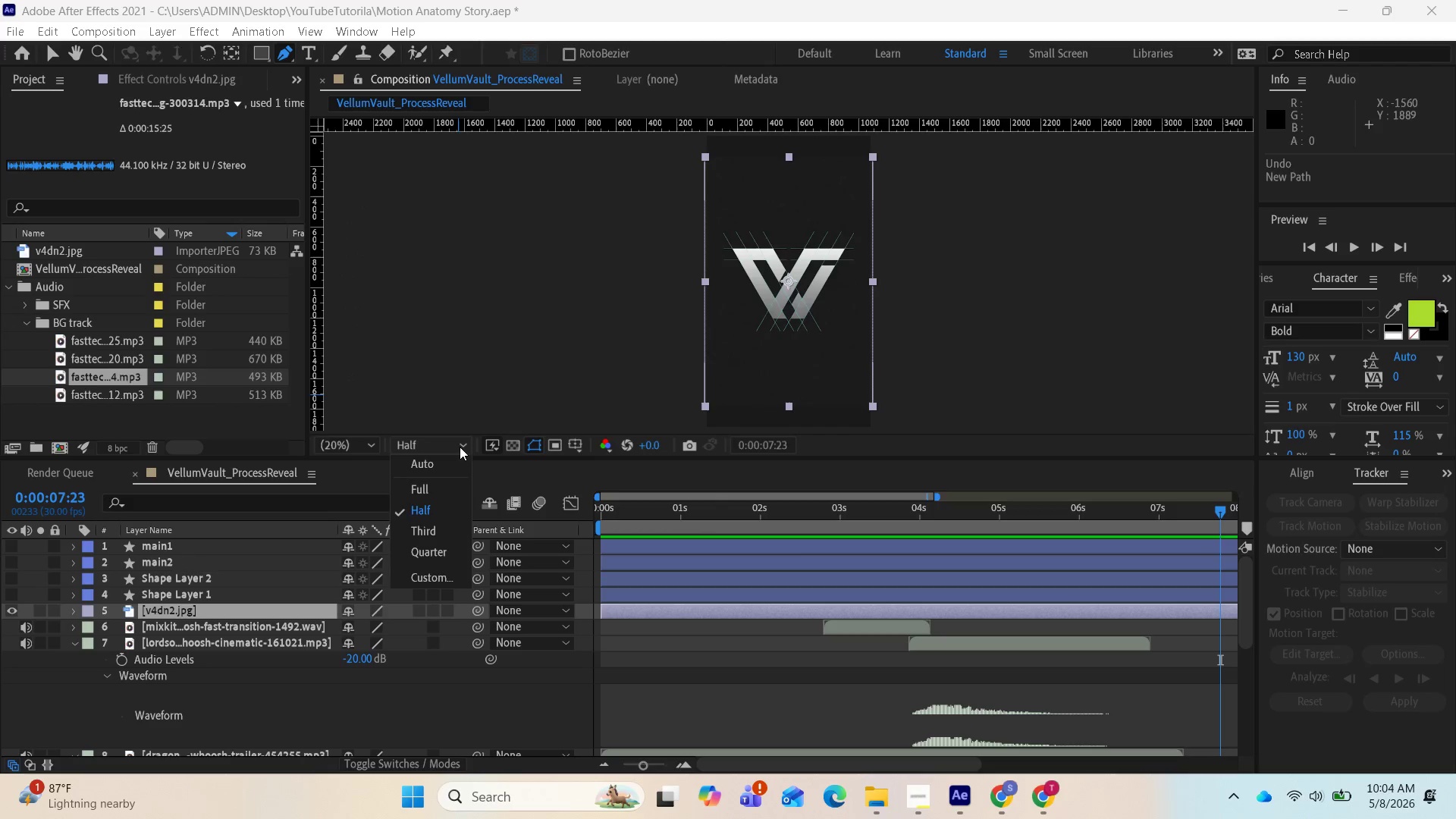 
wait(5.23)
 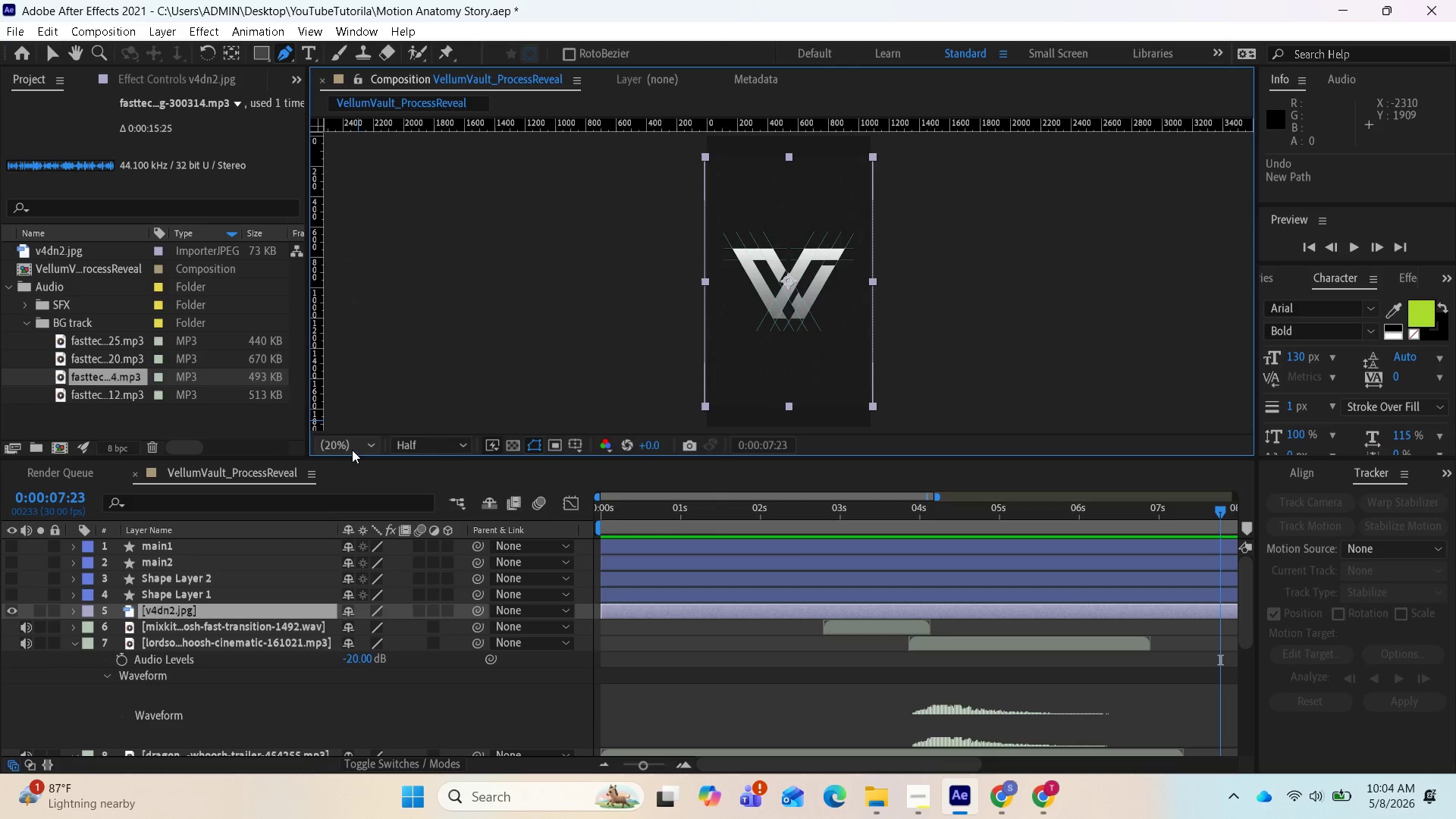 
left_click([422, 548])
 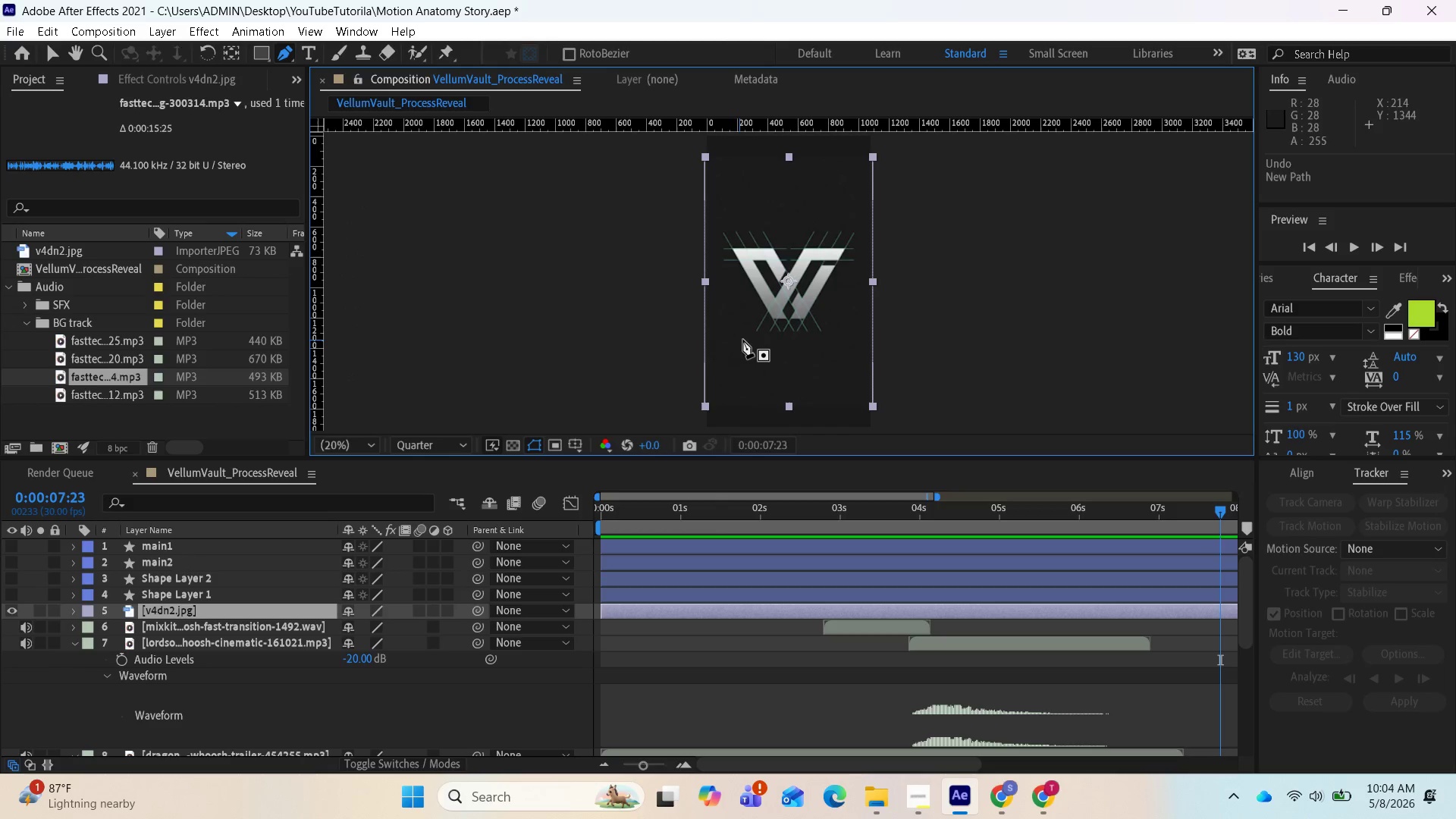 
scroll: coordinate [760, 345], scroll_direction: up, amount: 2.0
 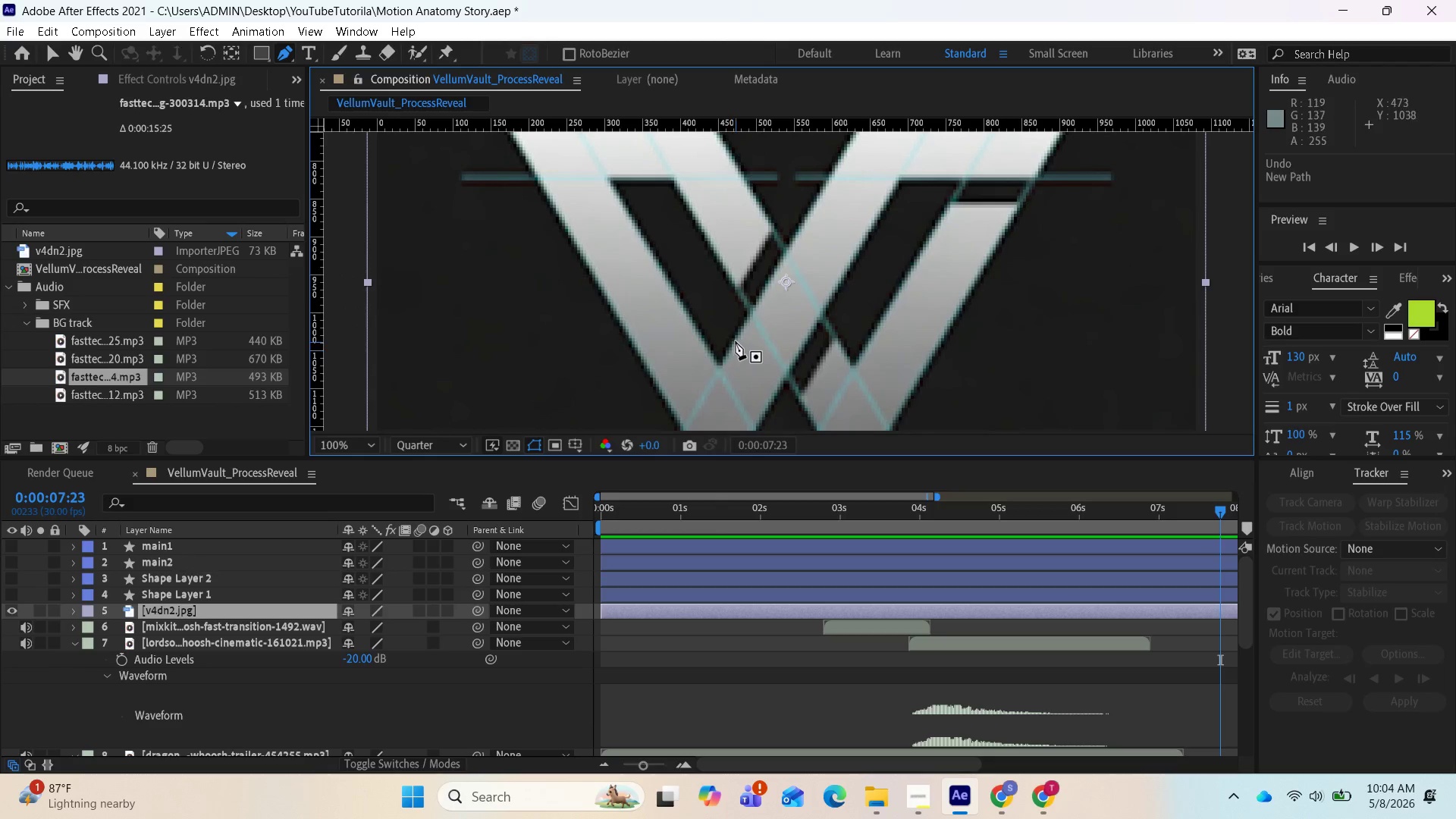 
scroll: coordinate [736, 341], scroll_direction: down, amount: 1.0
 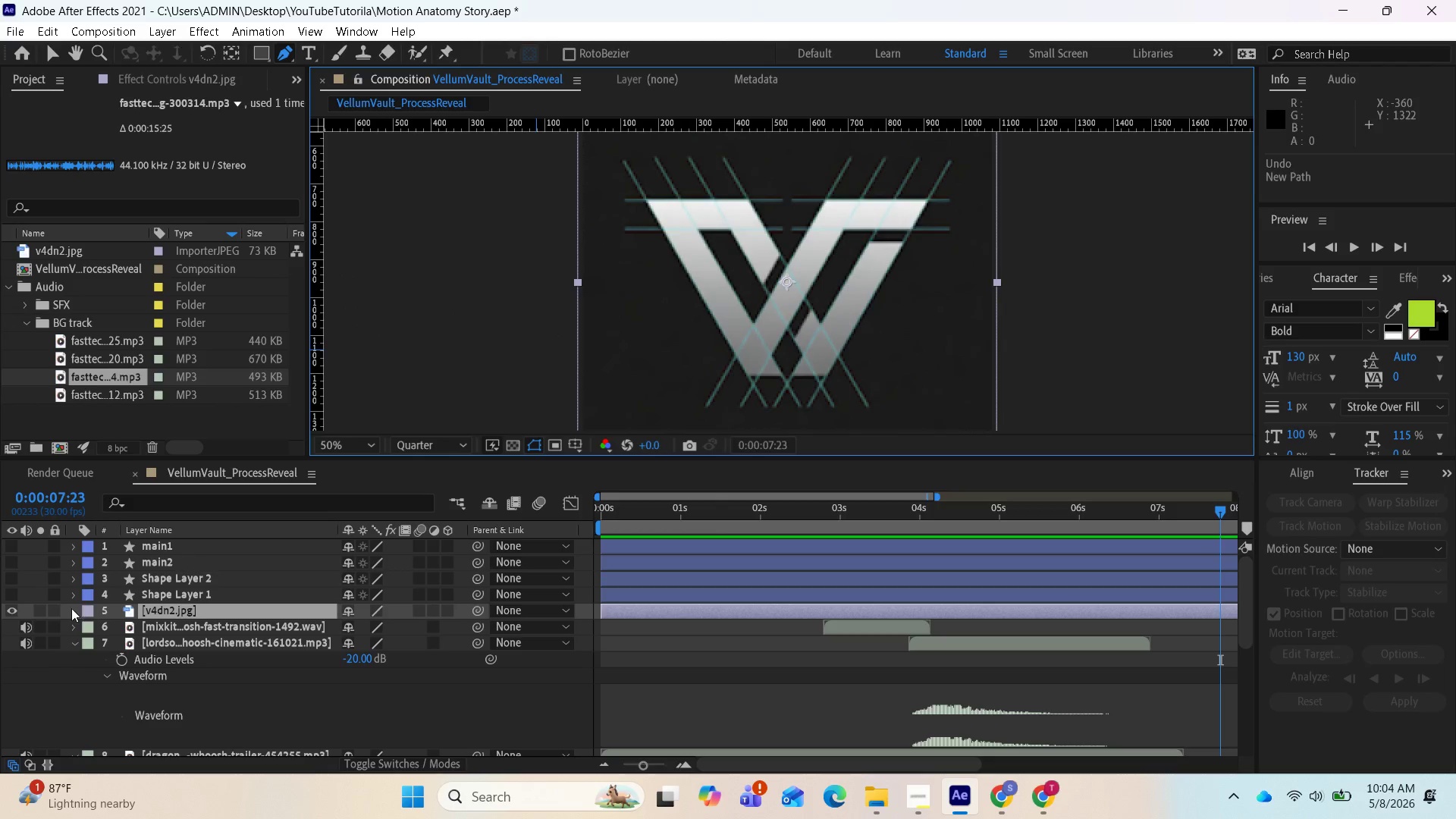 
left_click([68, 610])
 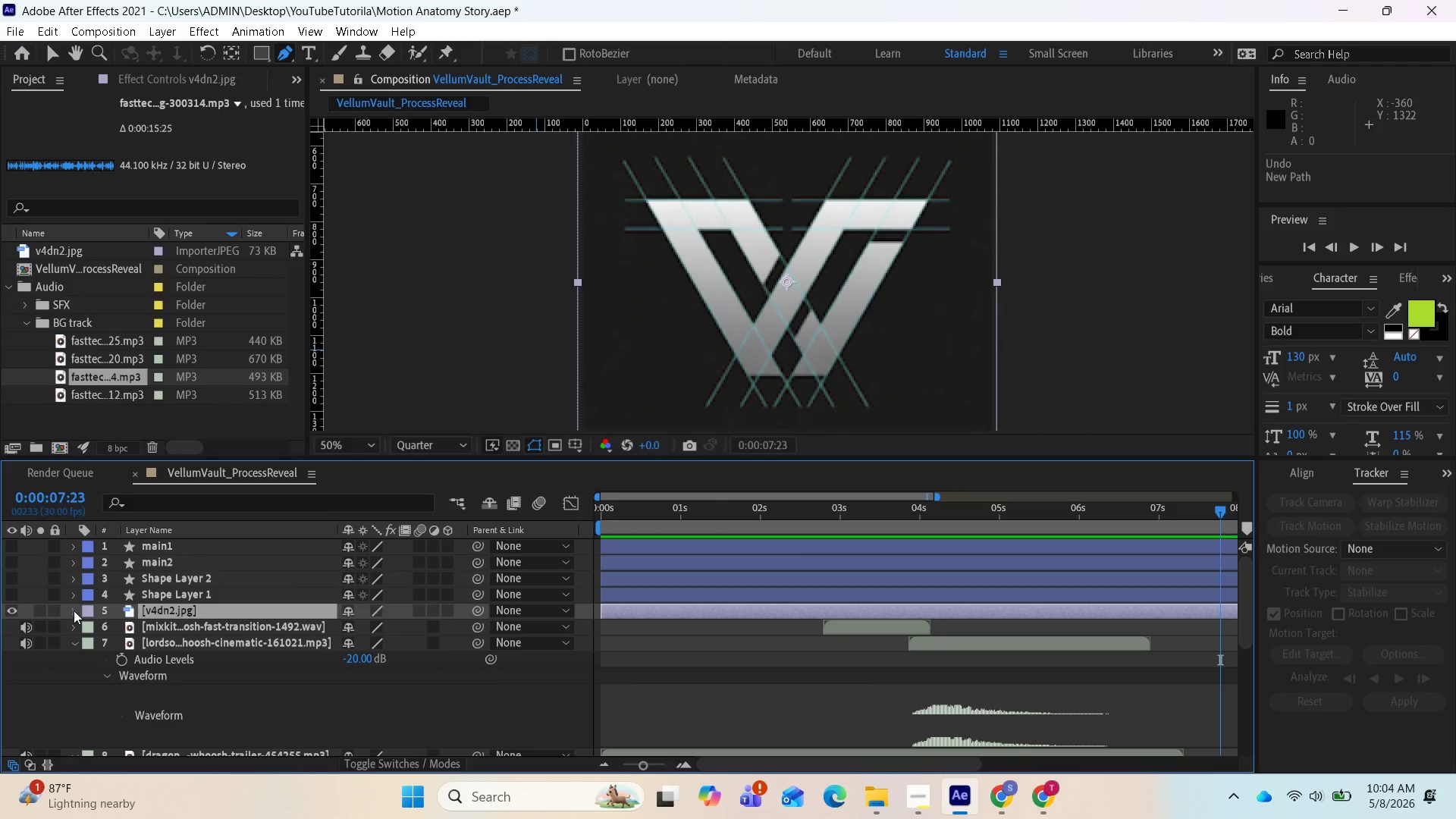 
left_click([66, 611])
 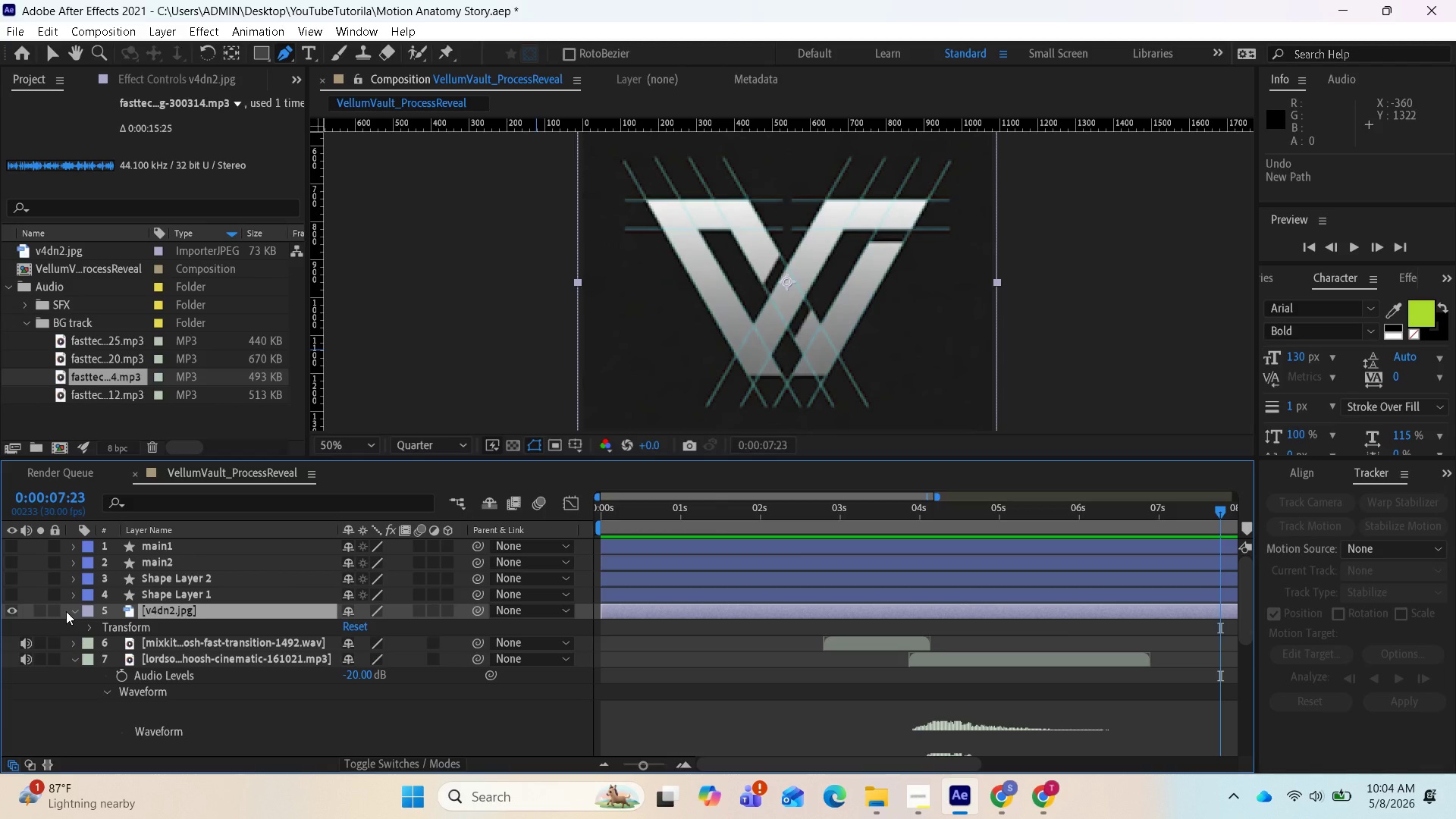 
left_click([66, 611])
 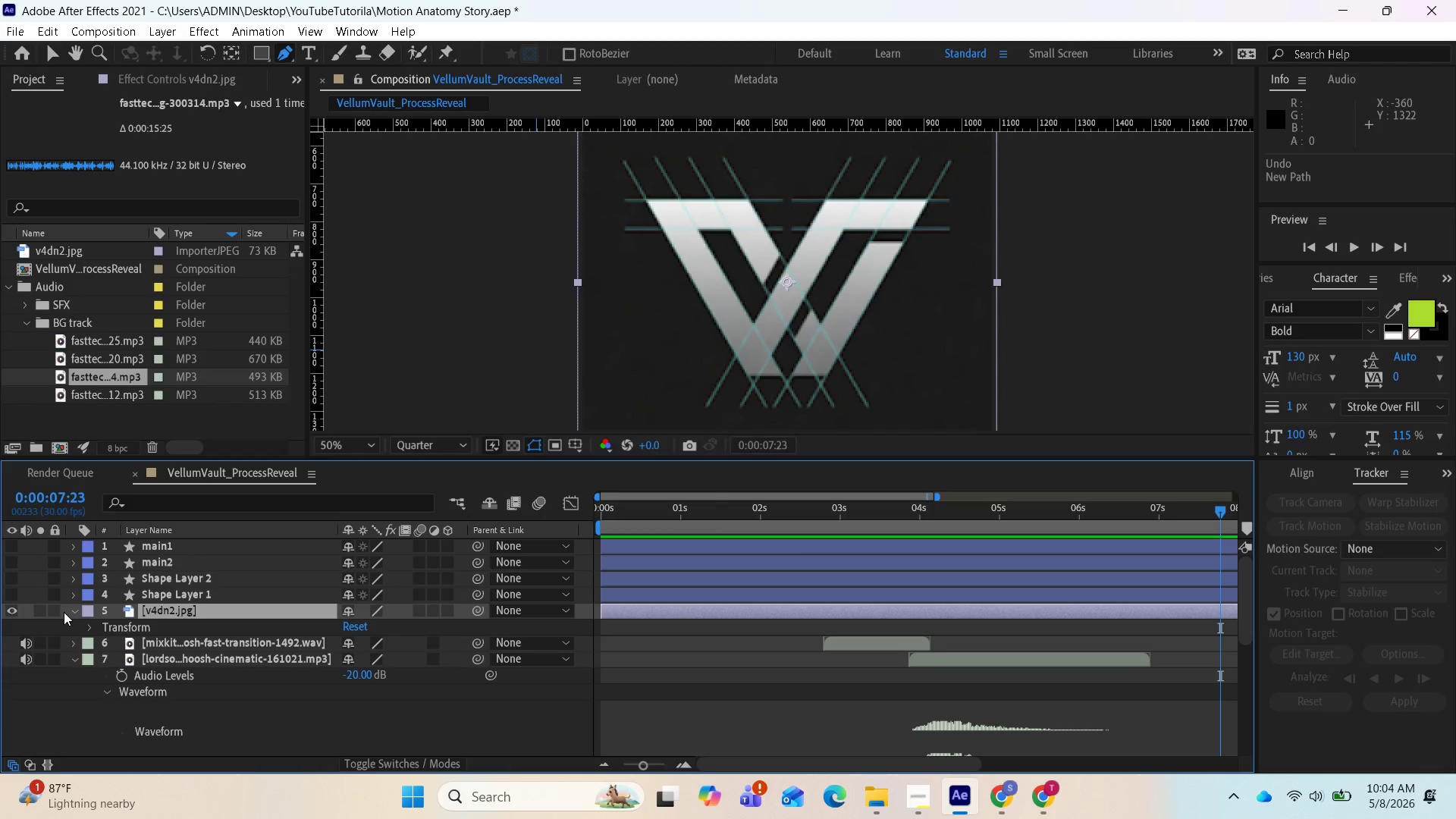 
right_click([64, 611])
 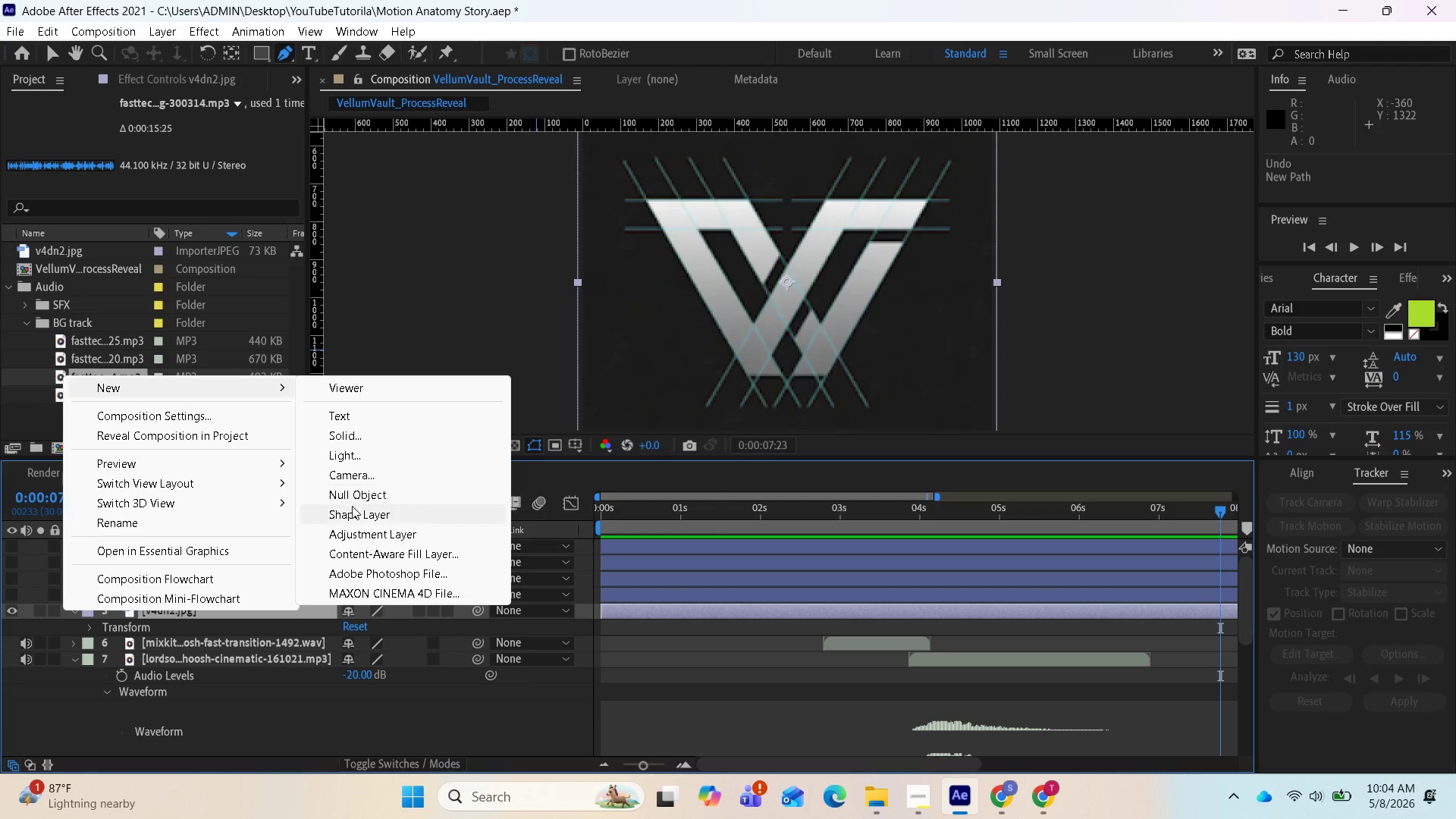 
left_click([352, 511])
 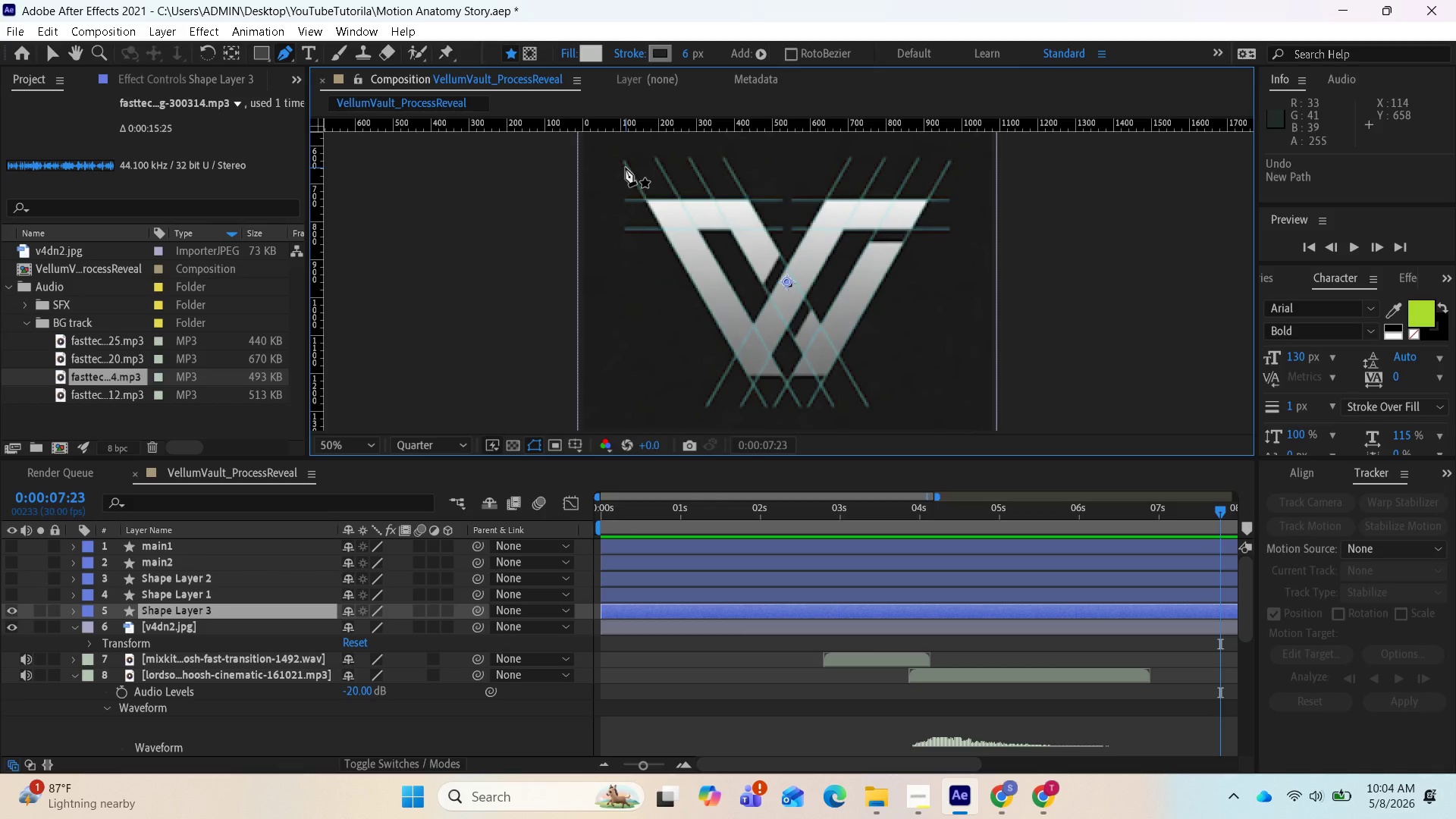 
wait(5.39)
 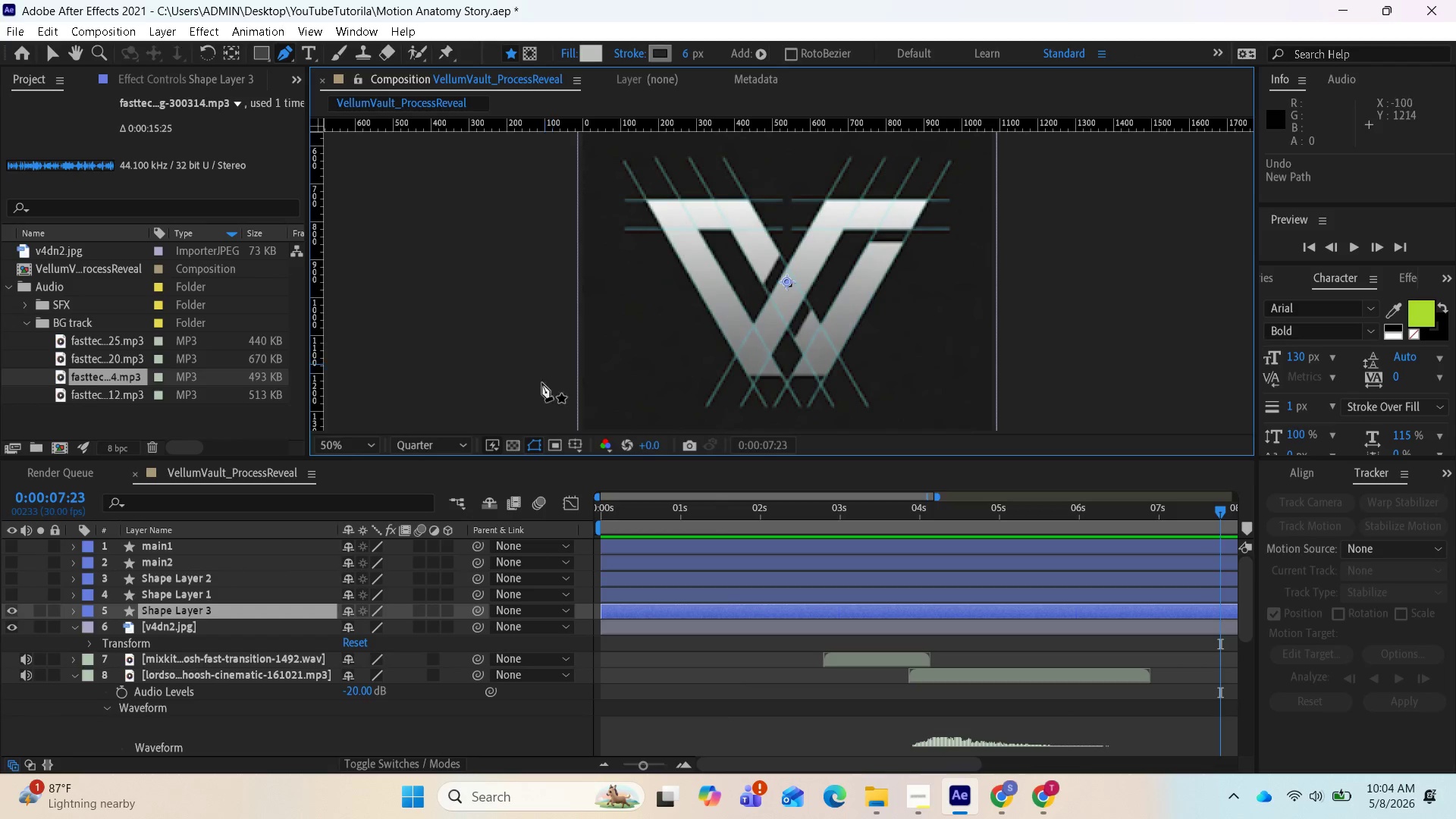 
left_click([595, 55])
 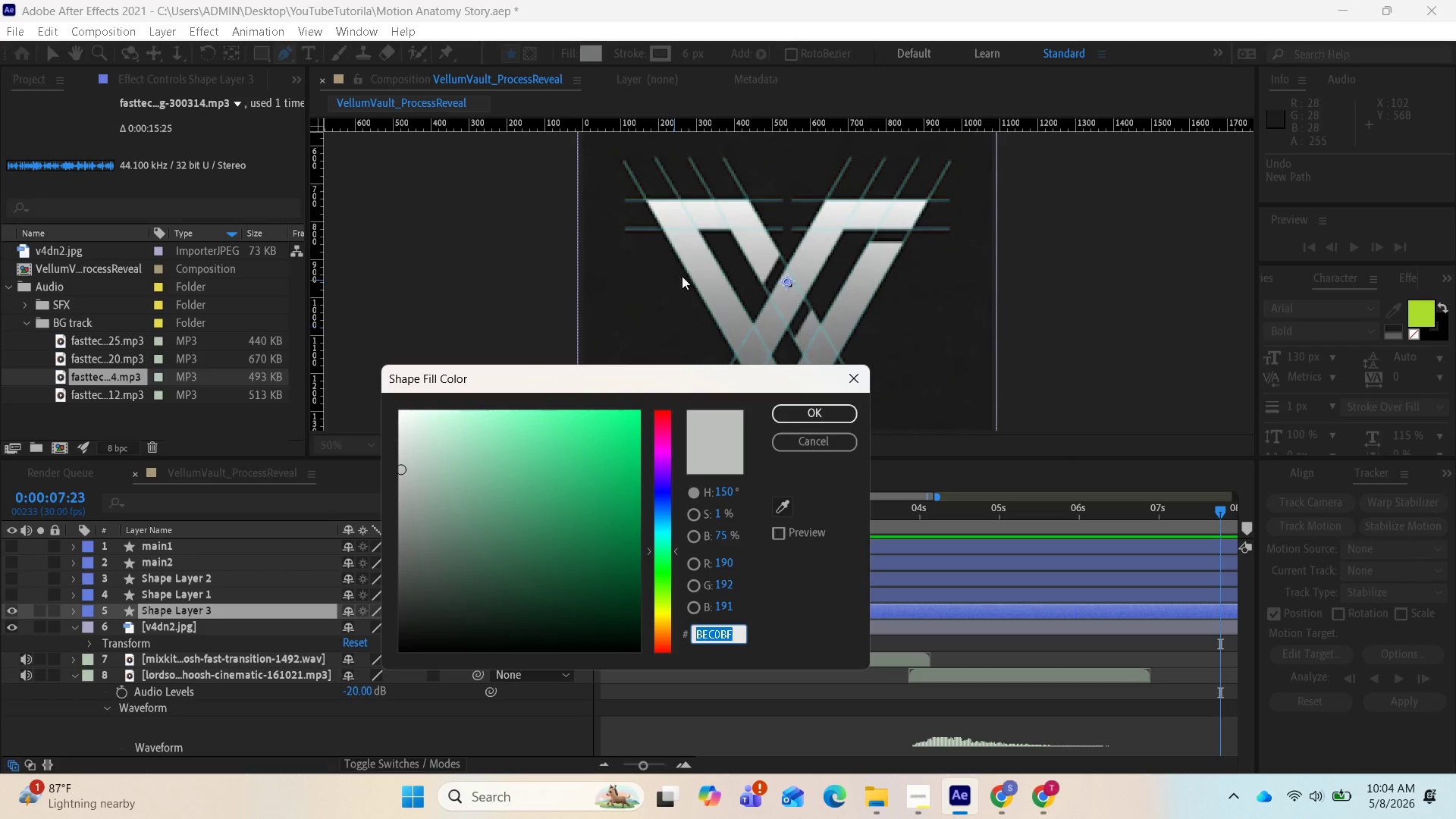 
left_click([853, 384])
 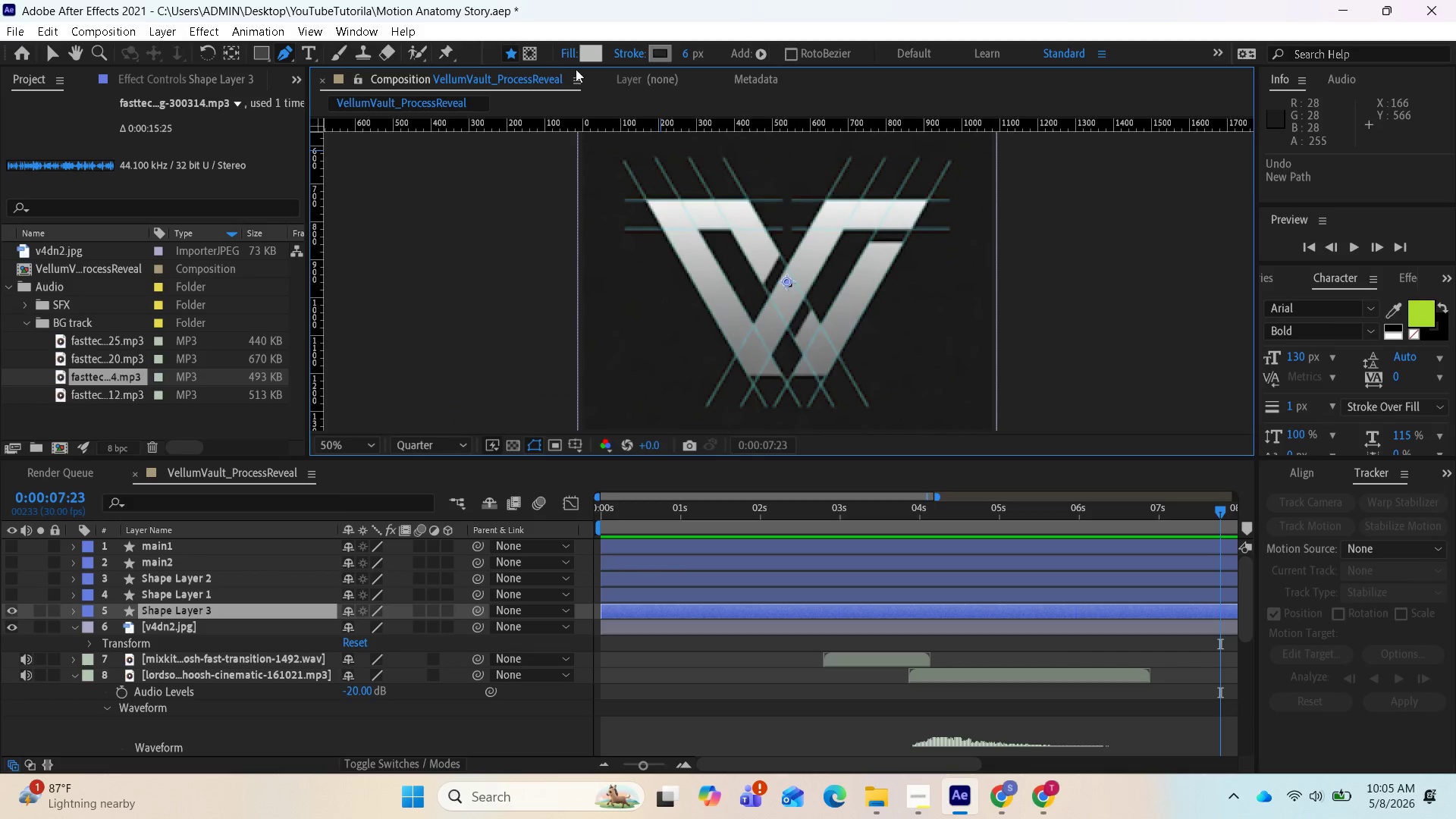 
left_click([565, 53])
 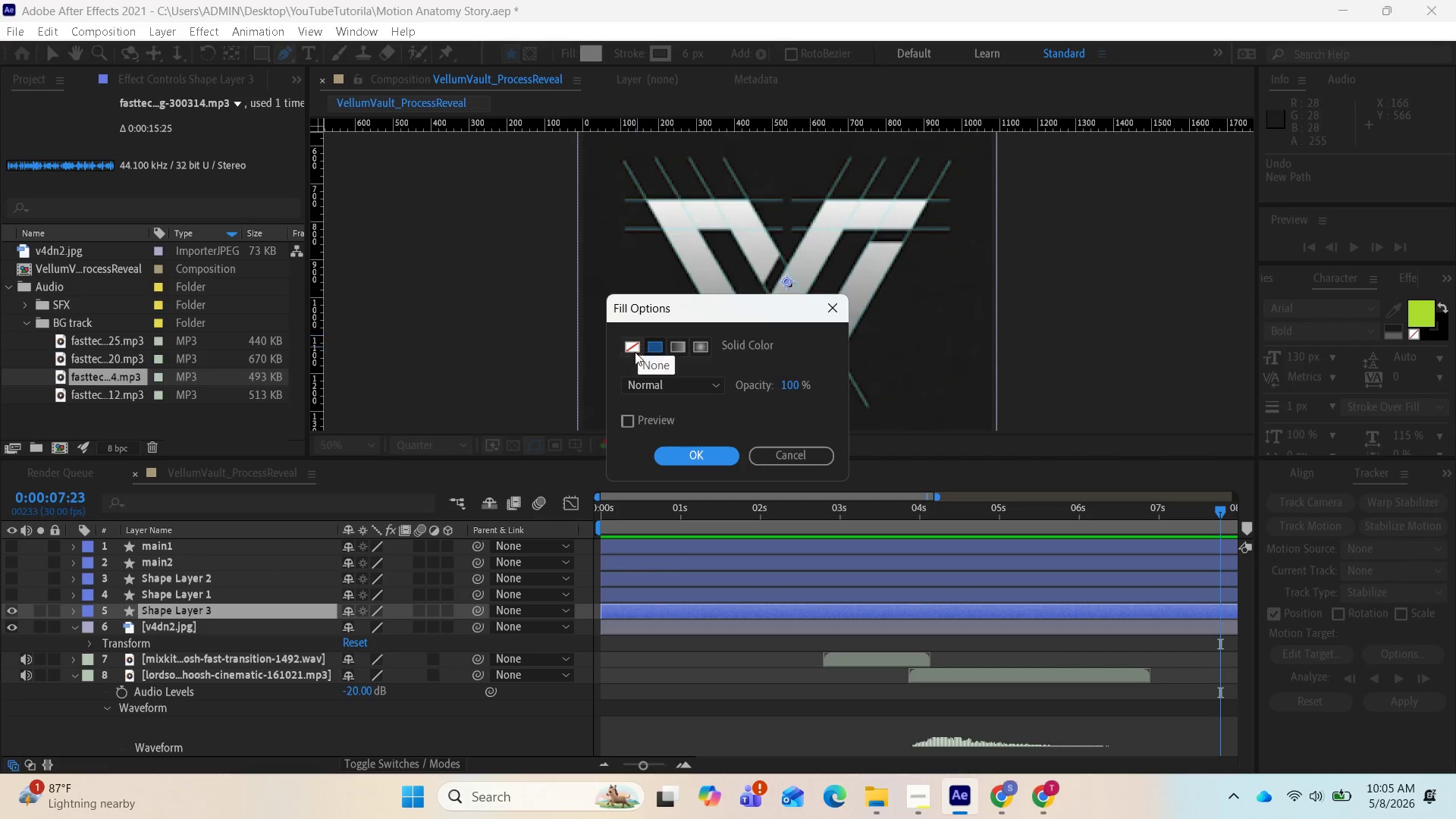 
left_click([632, 350])
 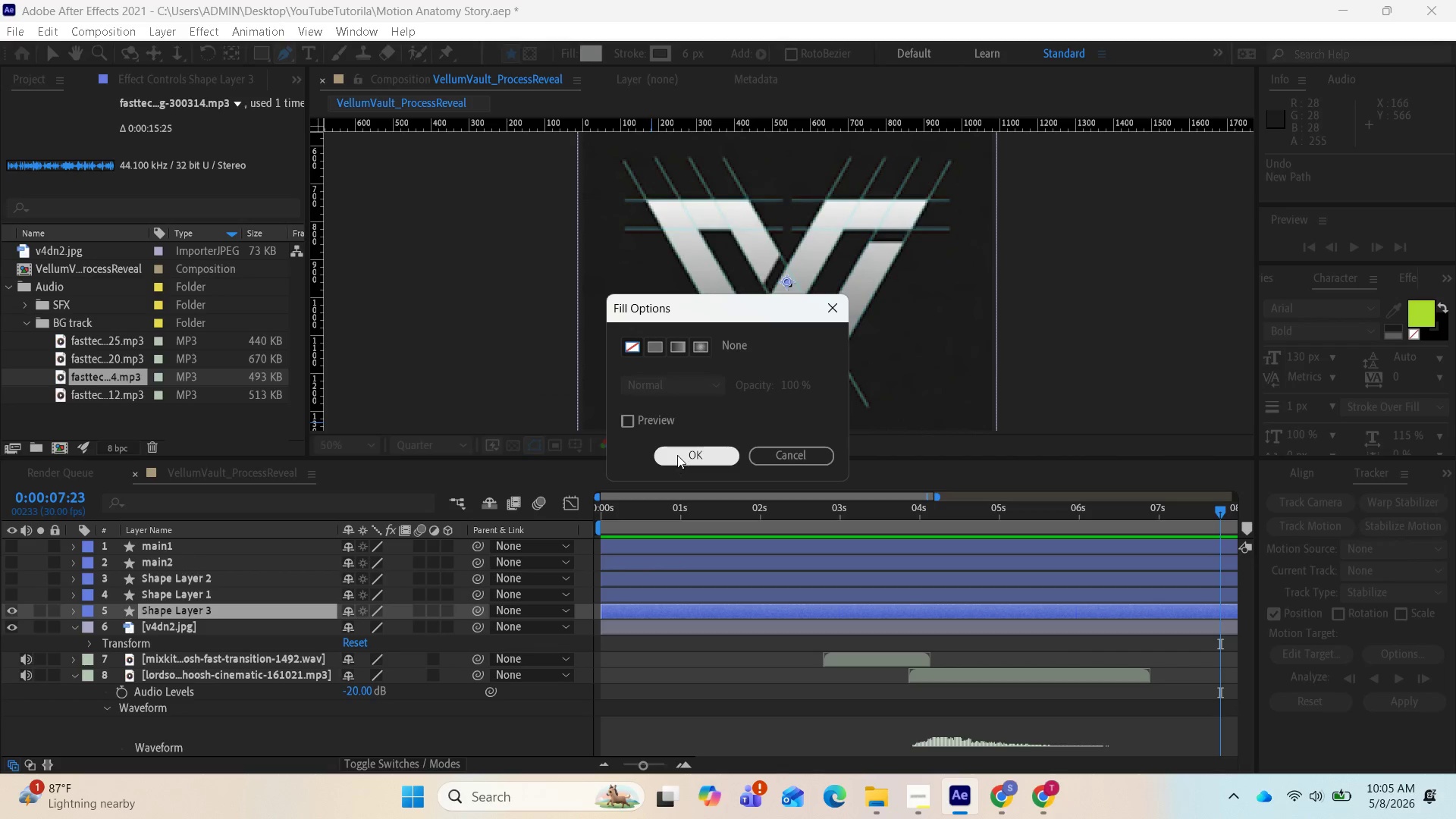 
left_click([677, 455])
 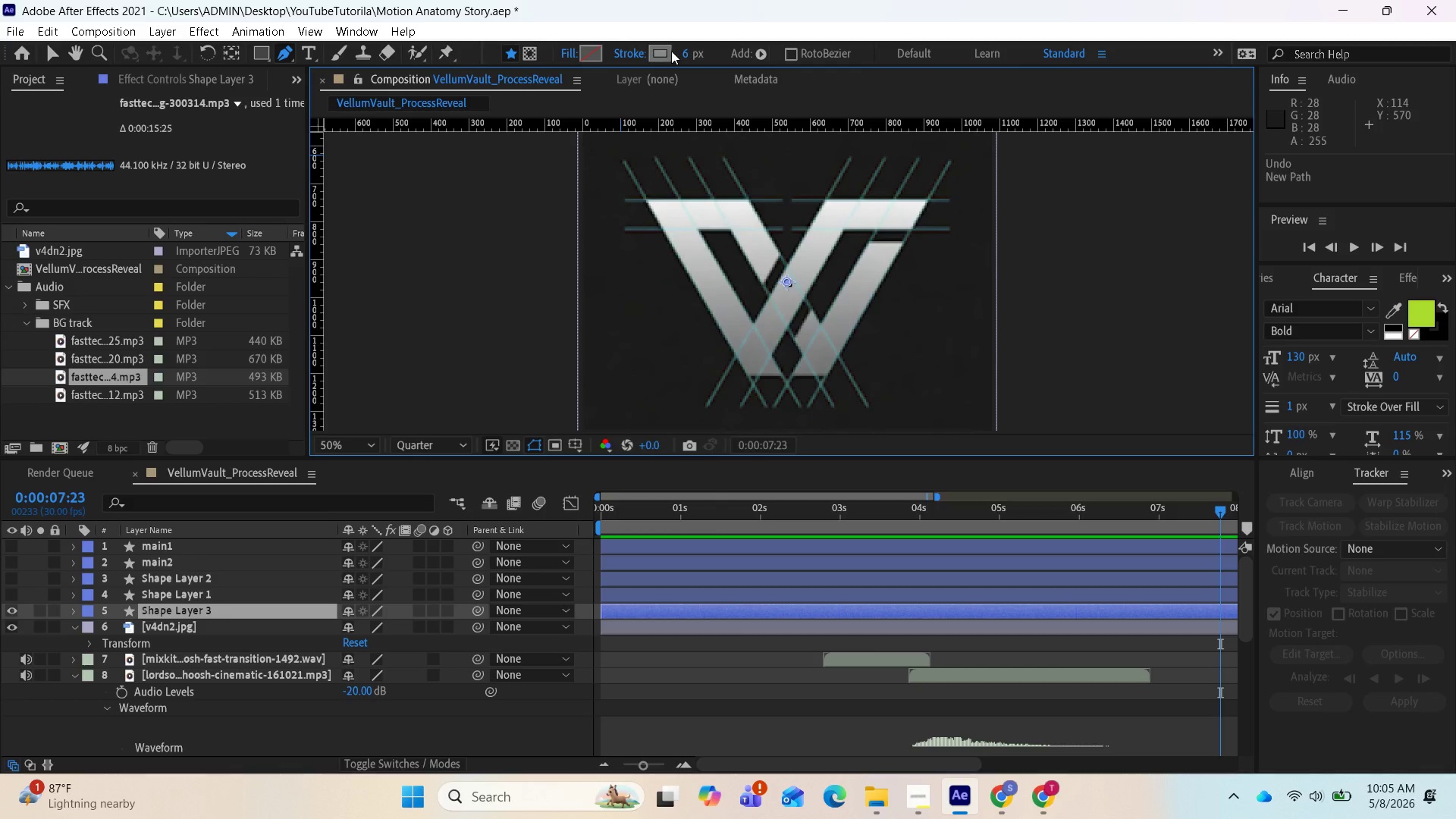 
left_click([666, 49])
 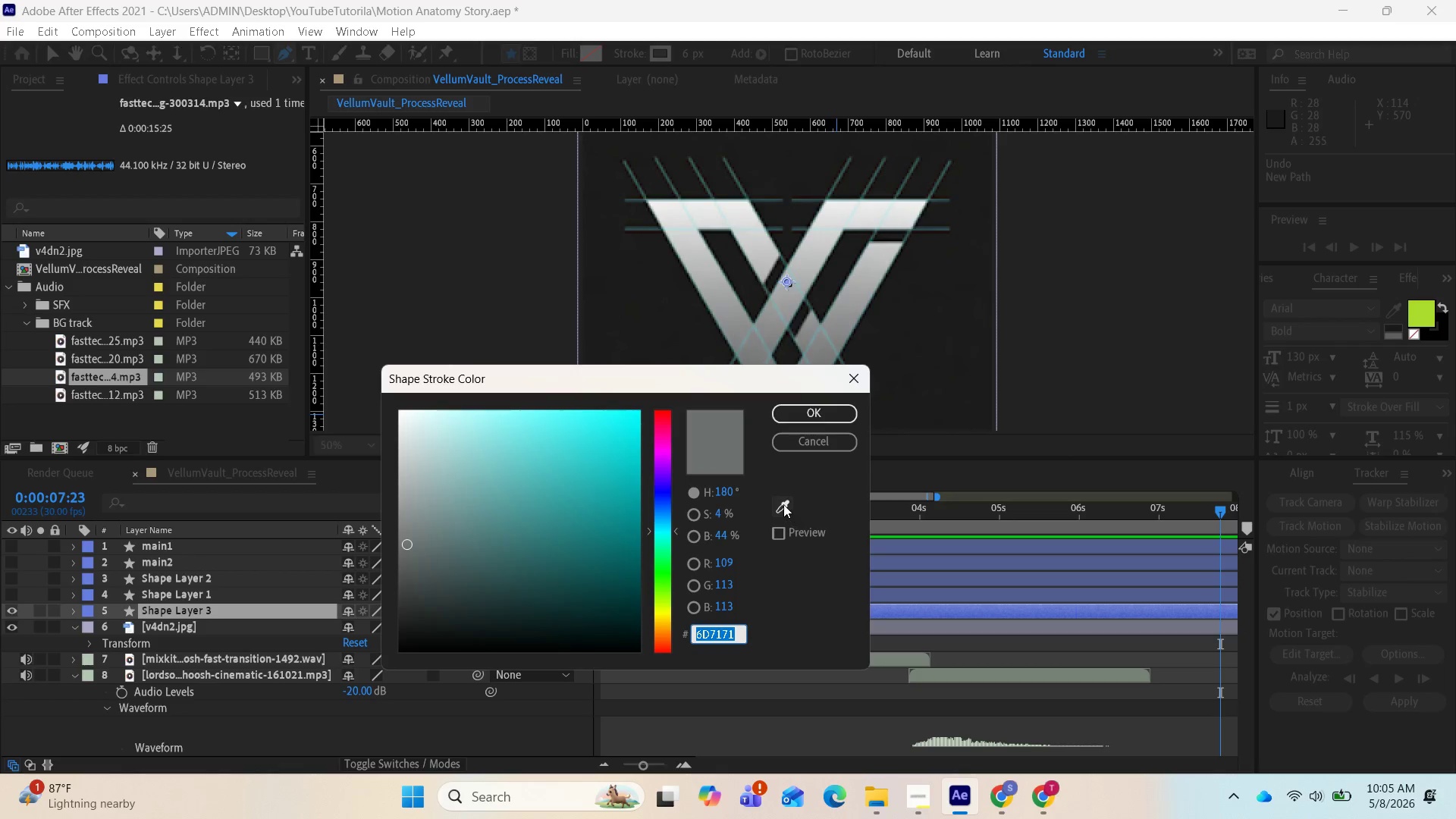 
left_click_drag(start_coordinate=[780, 500], to_coordinate=[781, 485])
 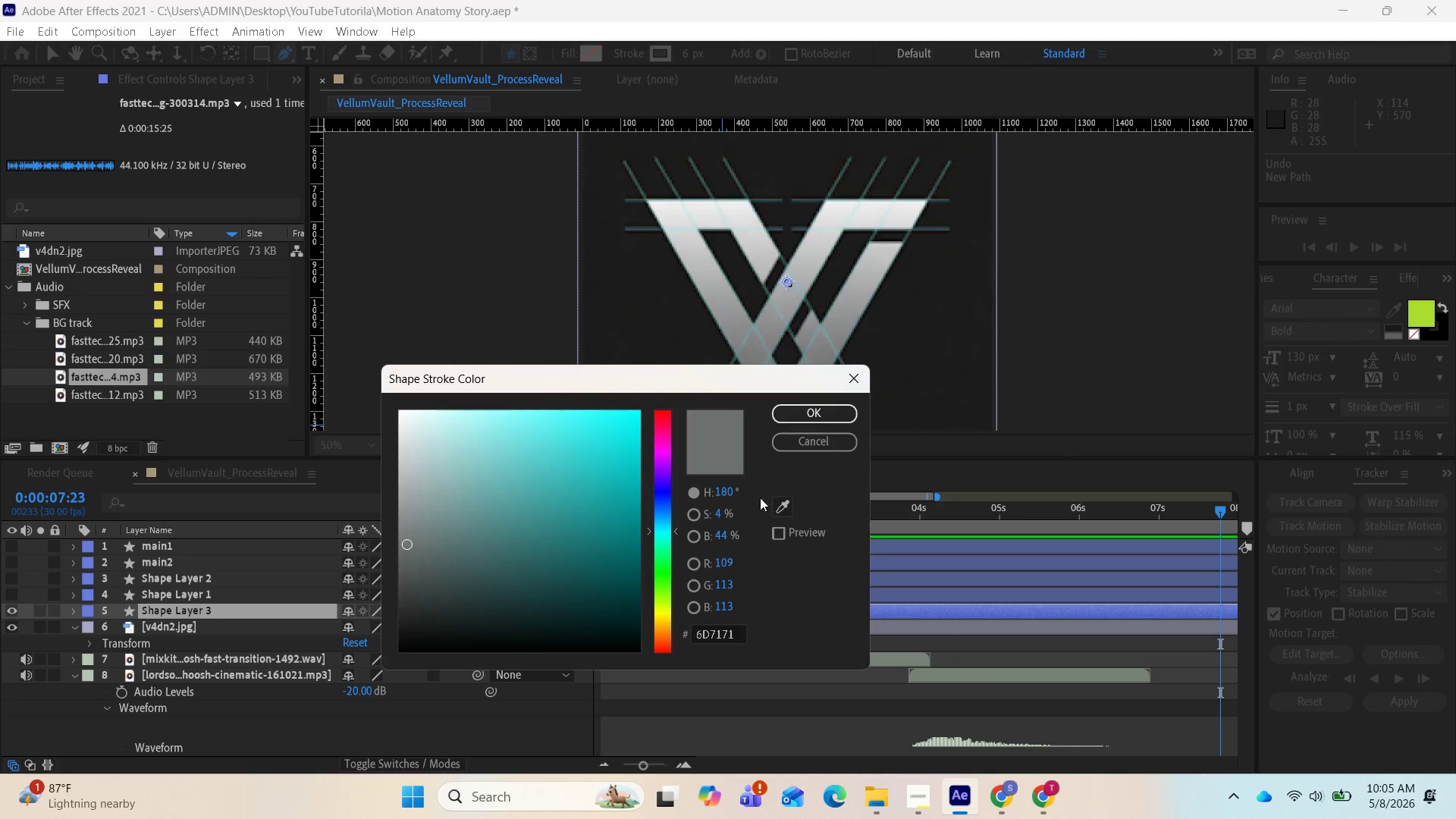 
left_click([781, 510])
 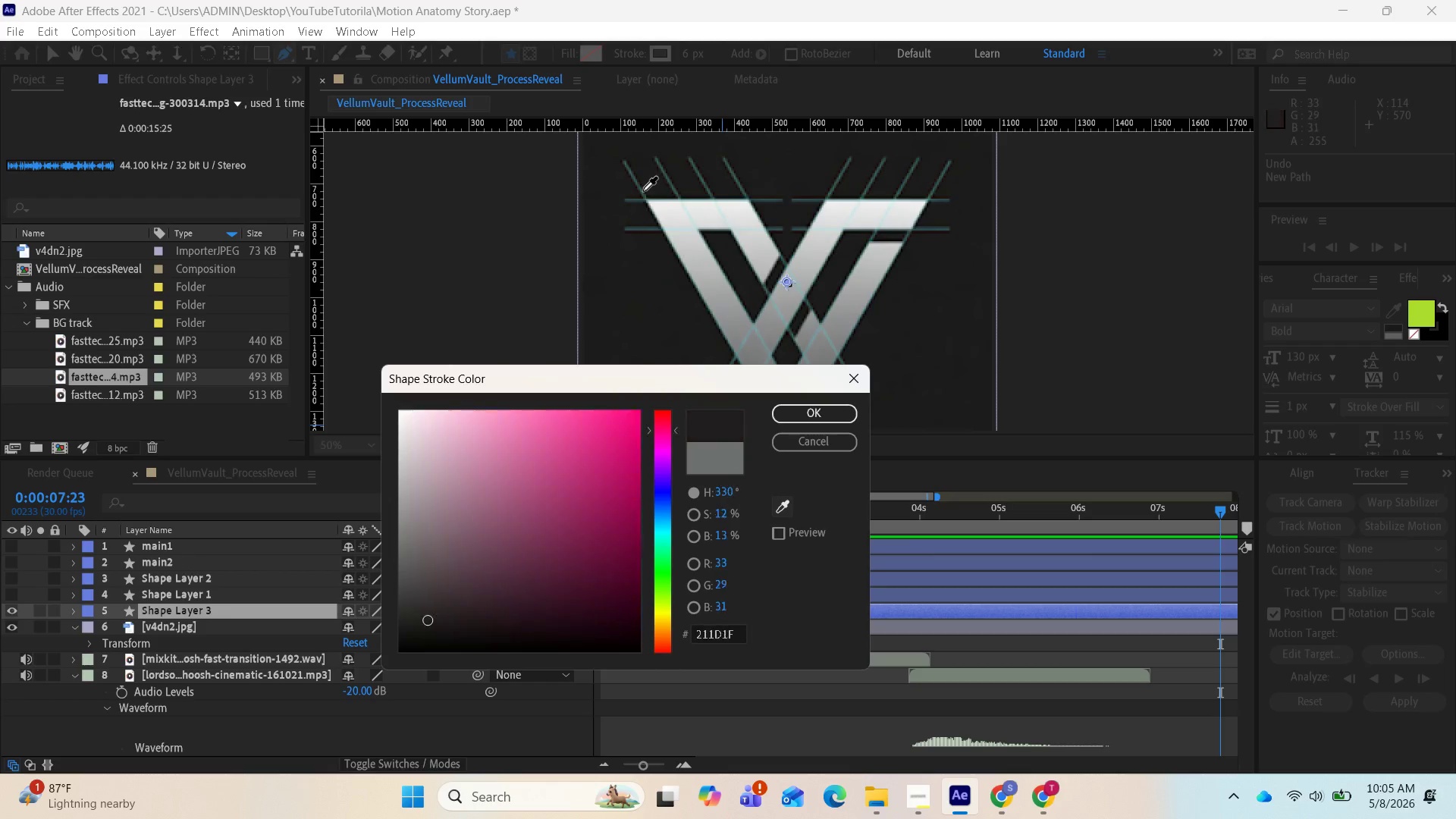 
left_click([643, 193])
 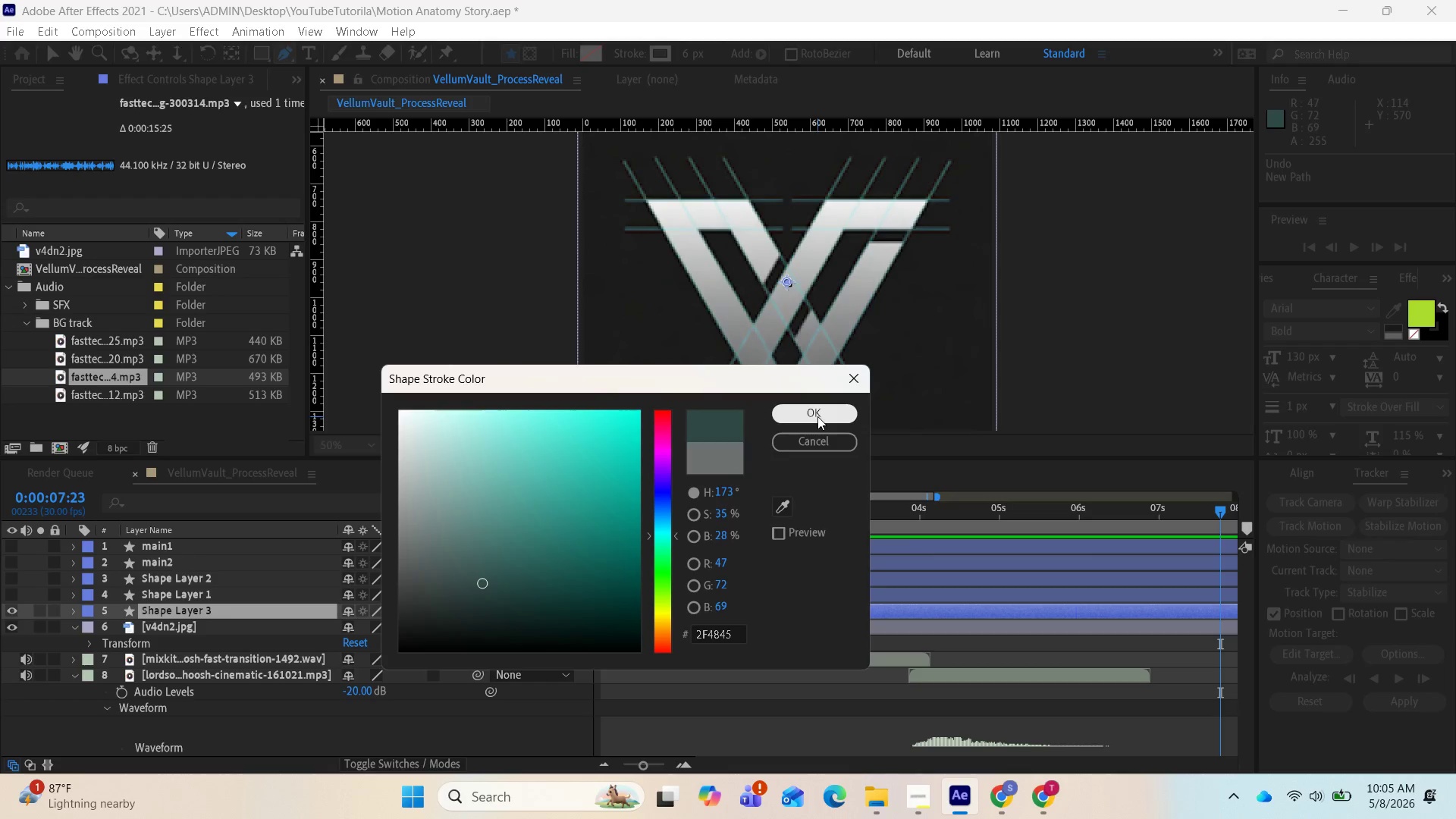 
left_click([817, 416])
 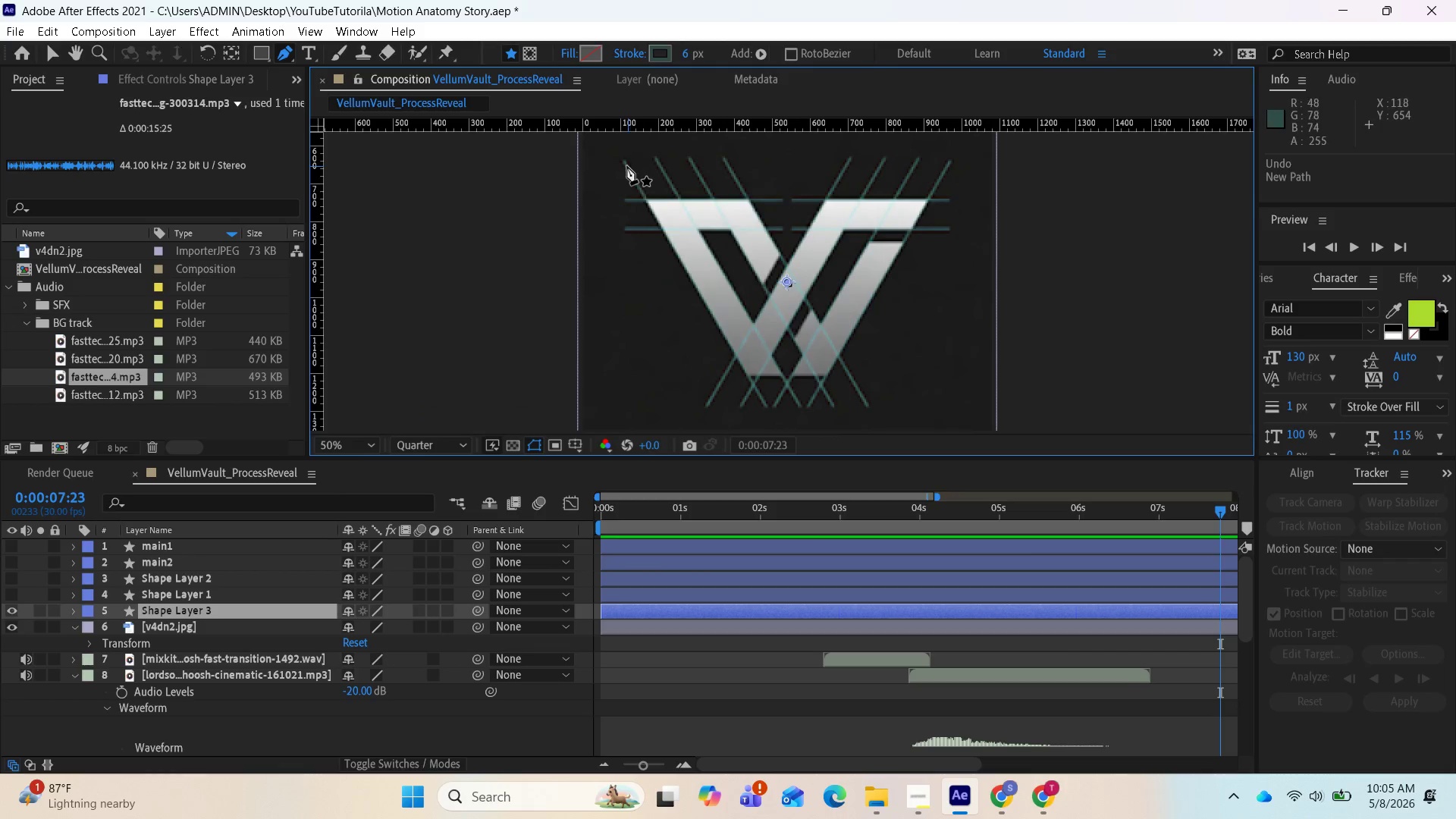 
left_click([627, 166])
 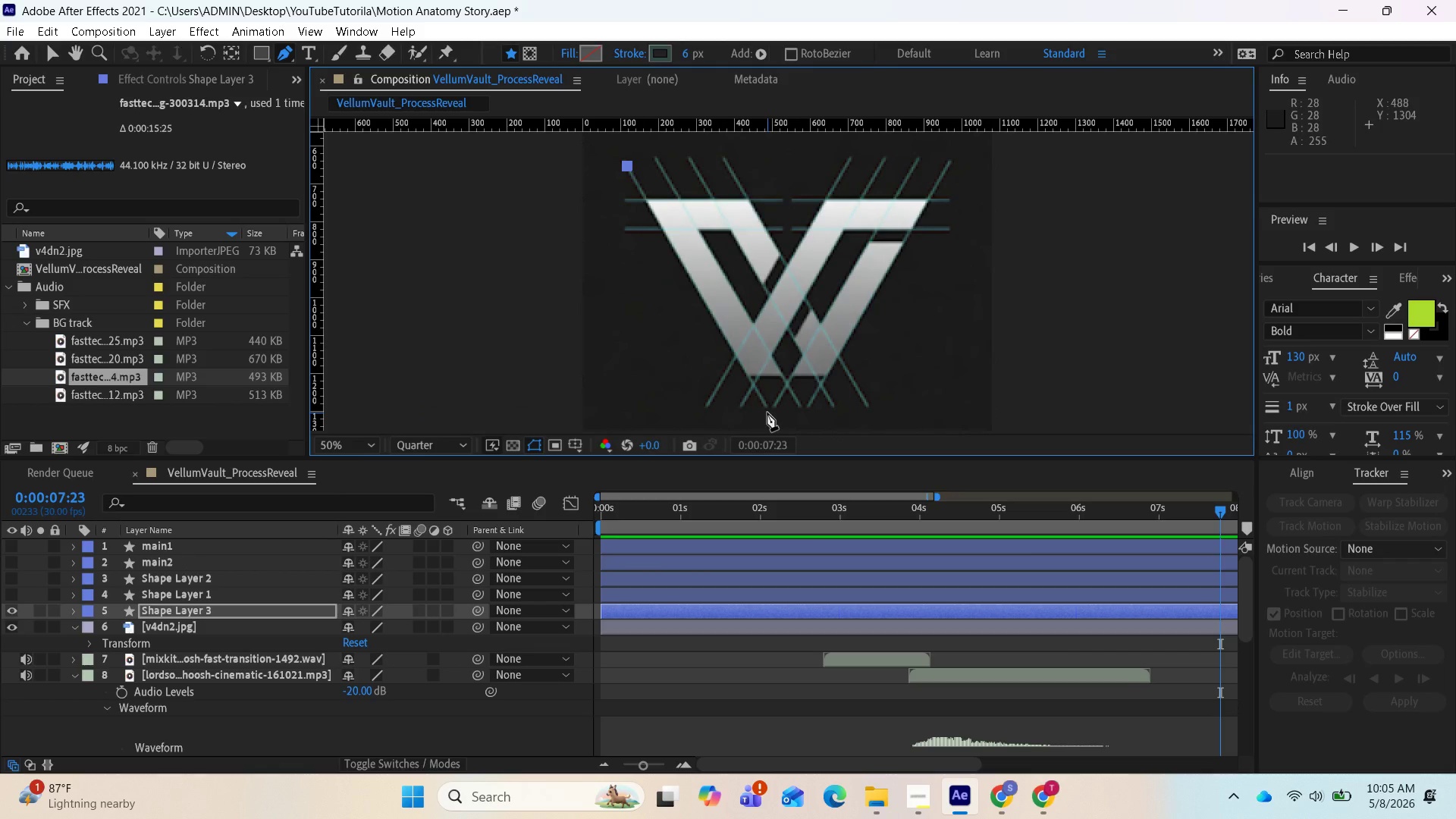 
left_click([767, 407])
 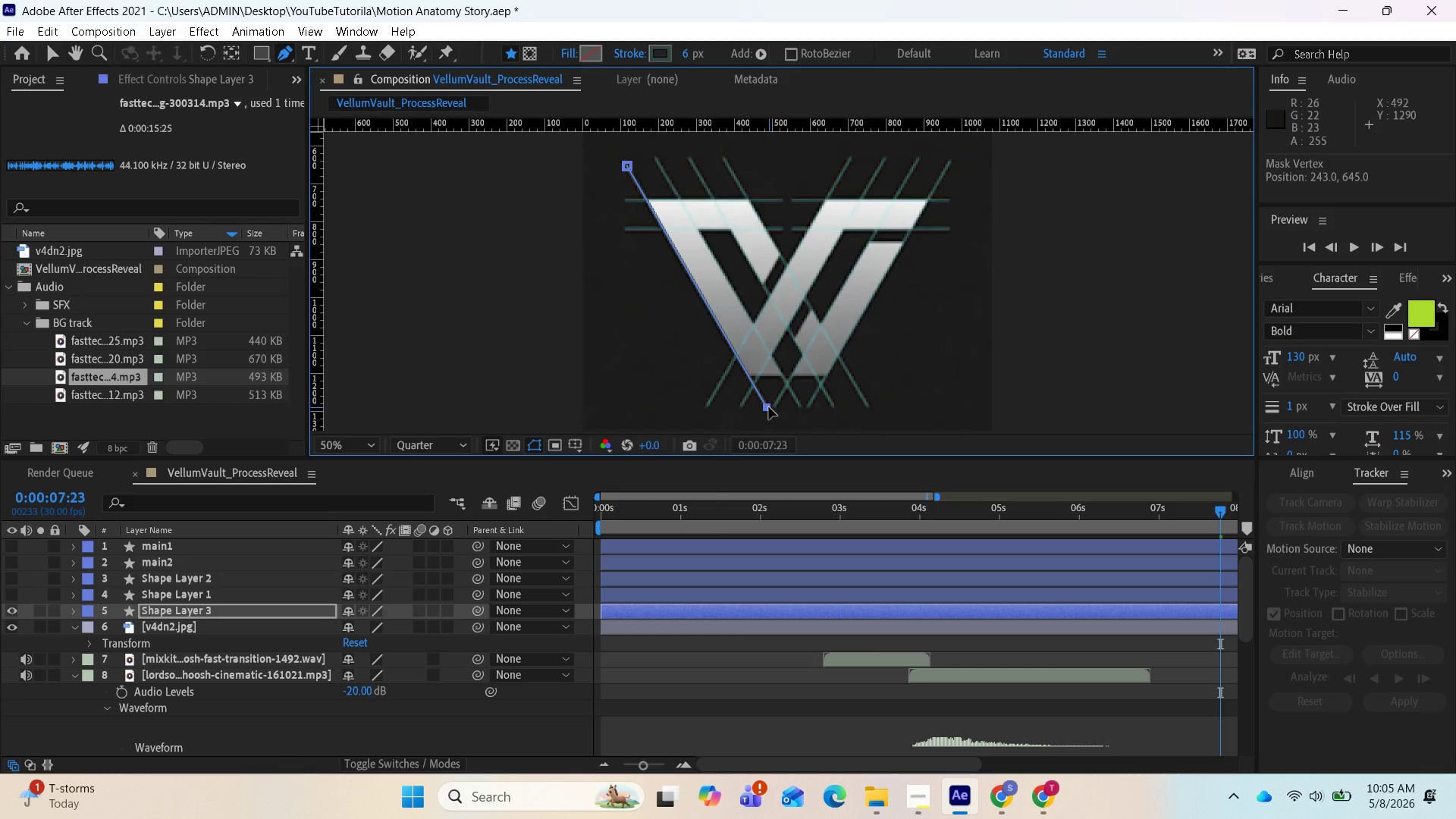 
wait(7.11)
 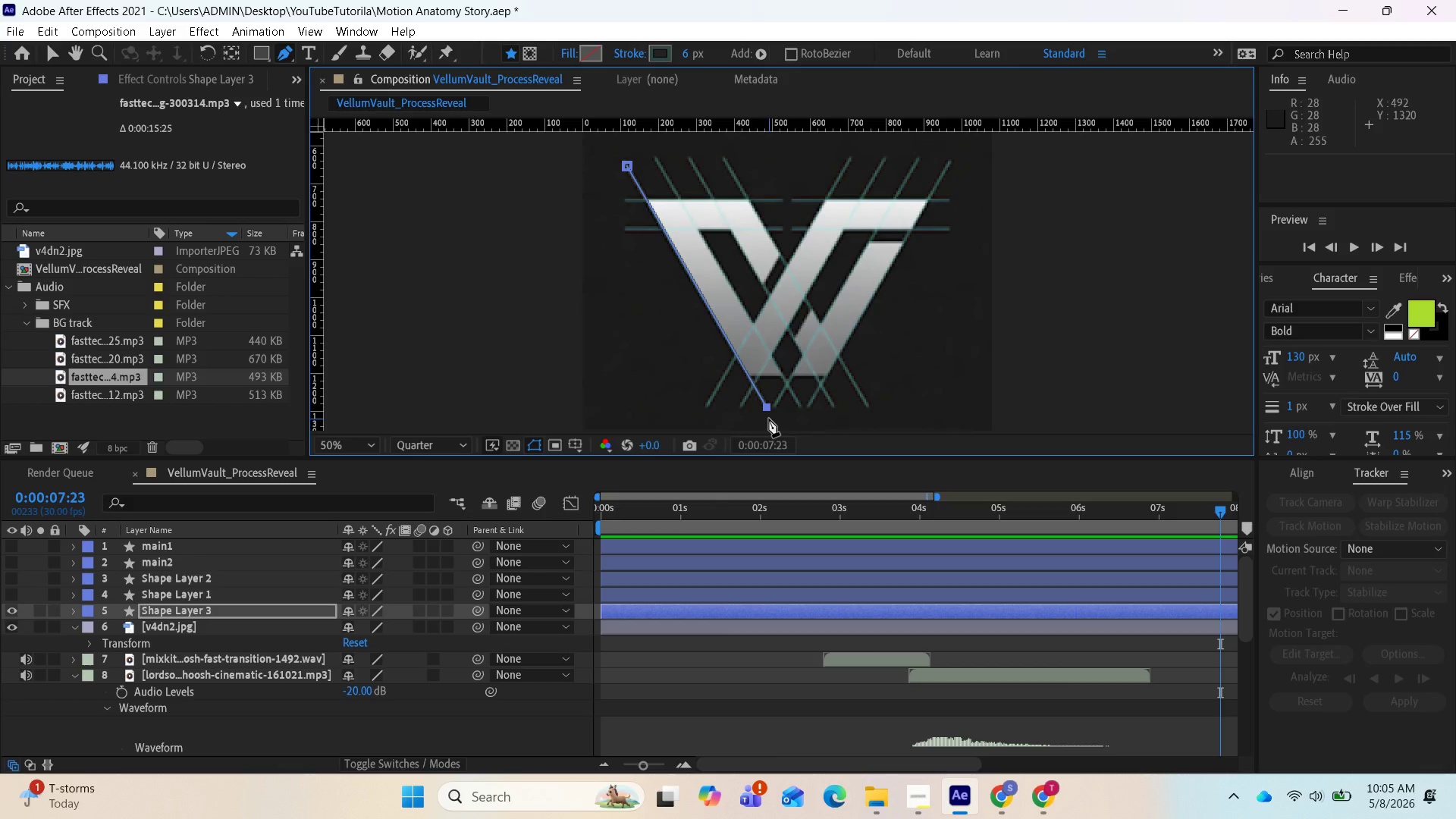 
left_click([769, 407])
 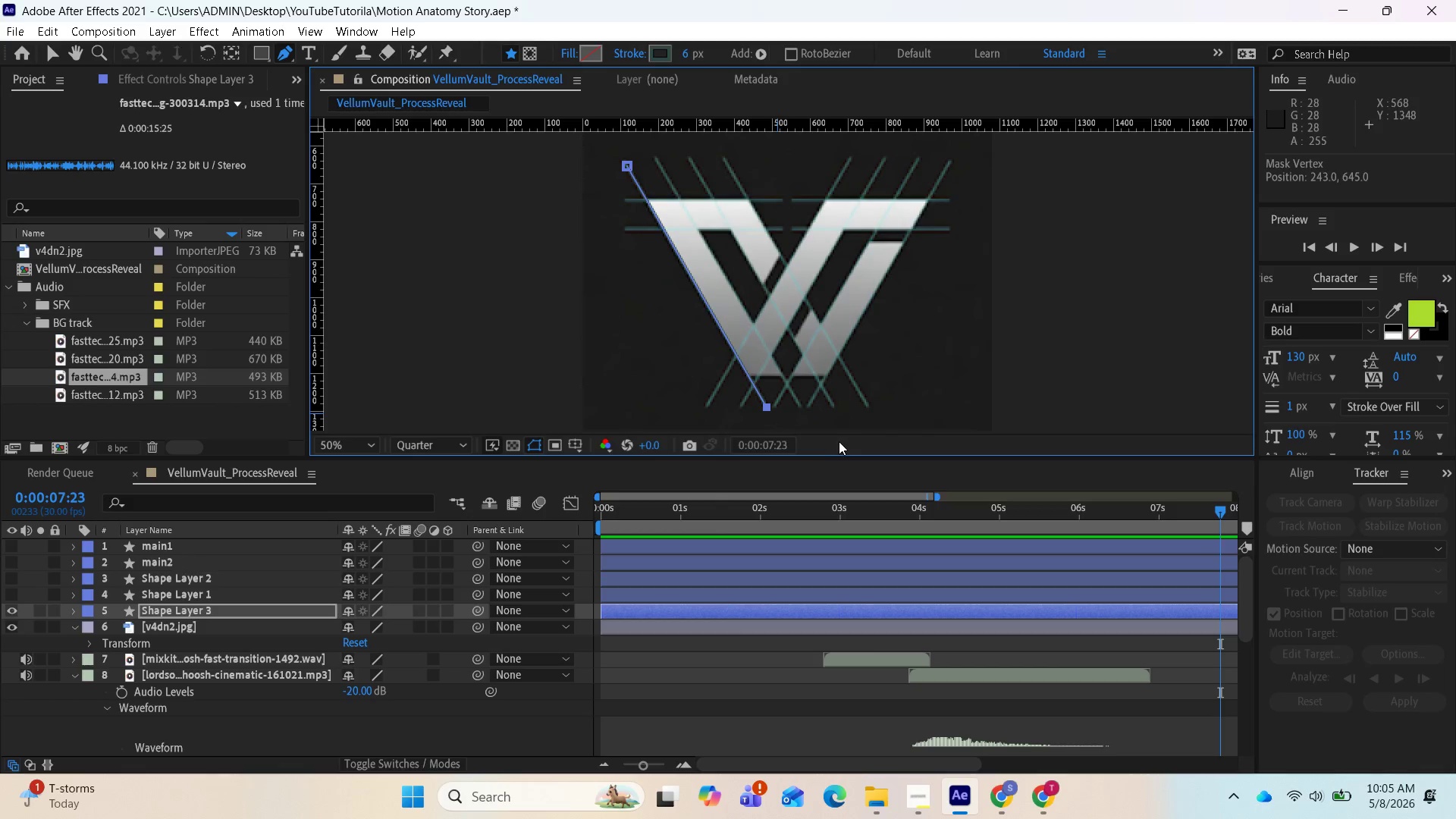 
wait(8.28)
 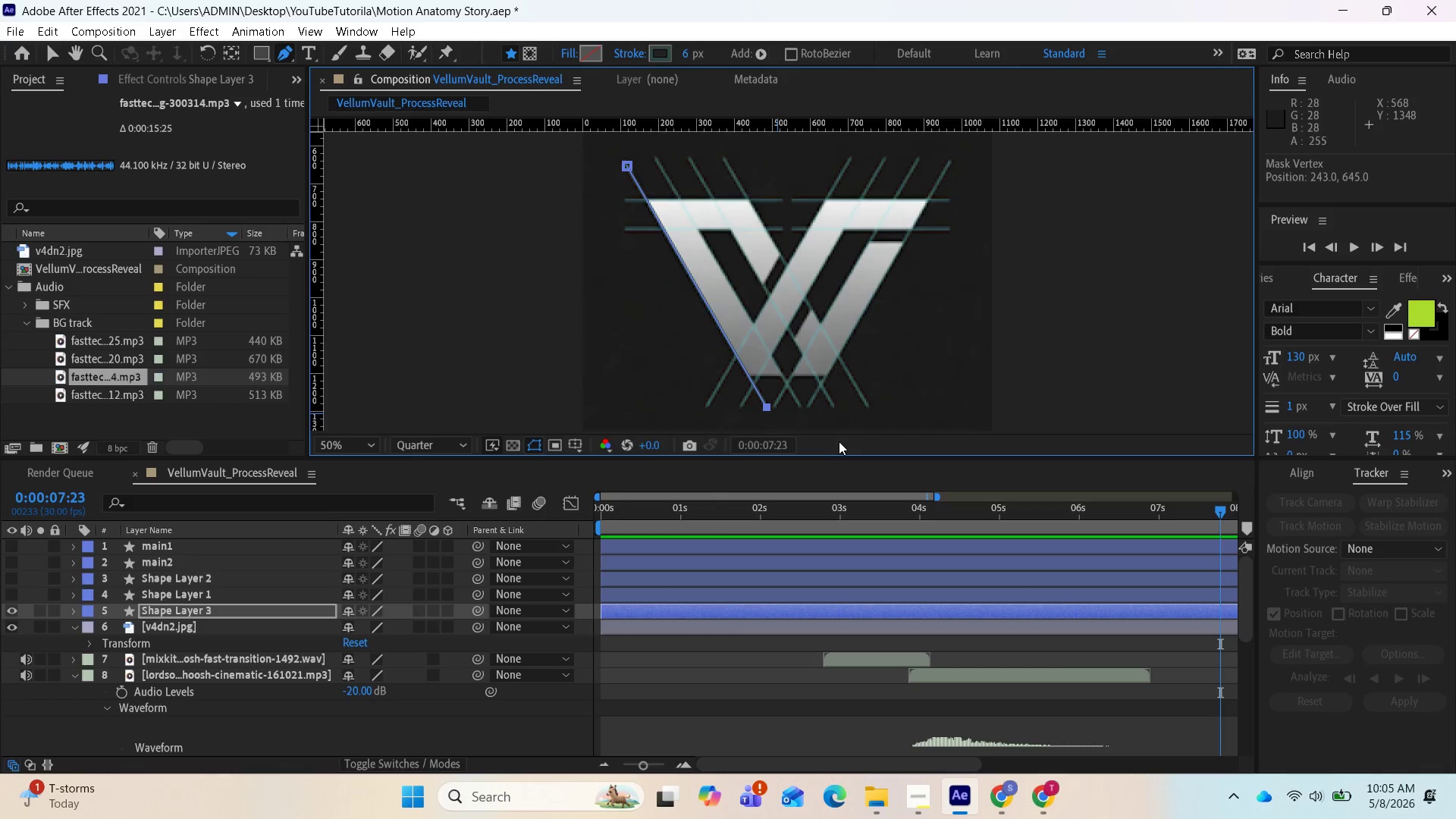 
mouse_move([772, 435])
 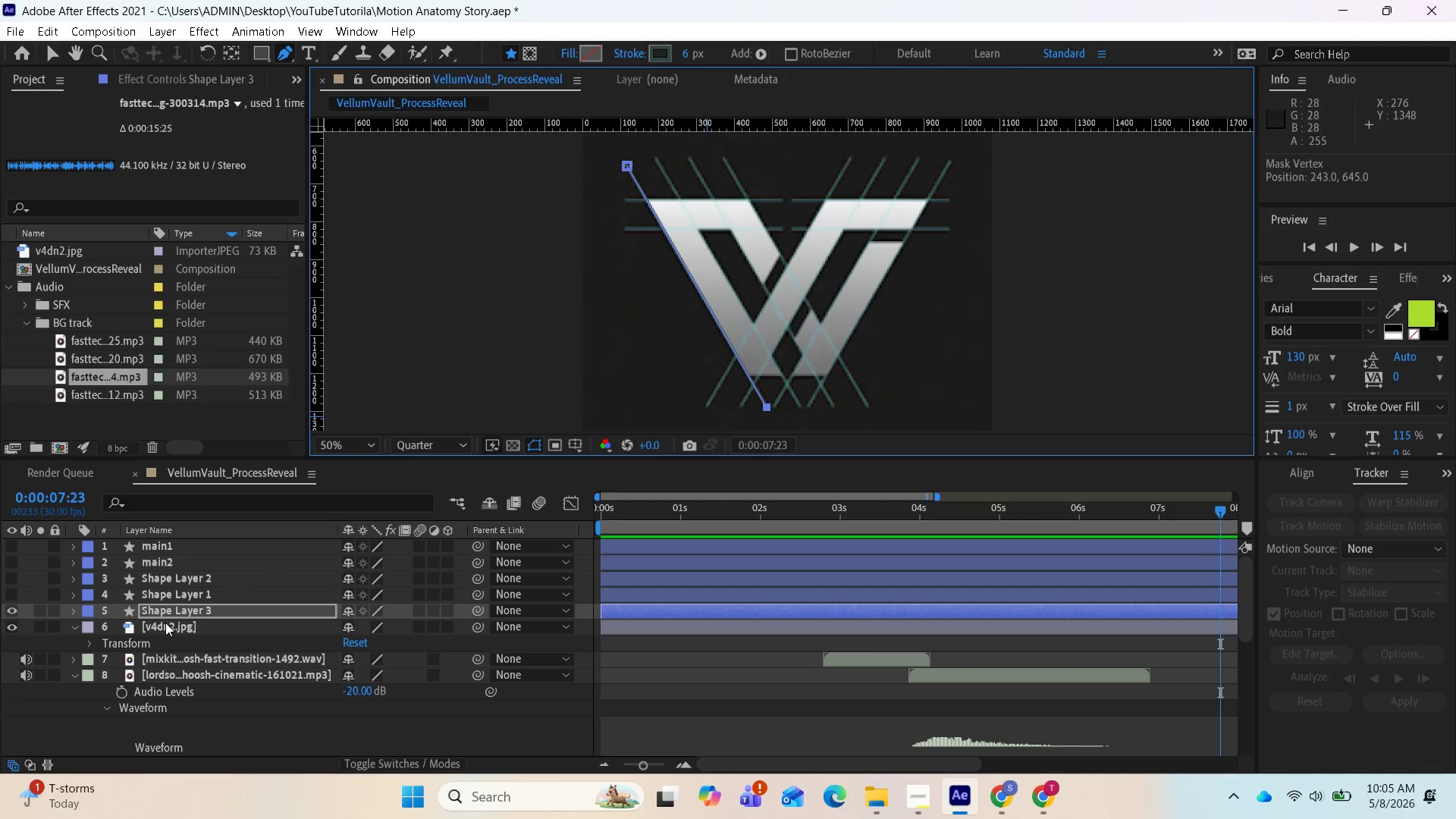 
wait(15.01)
 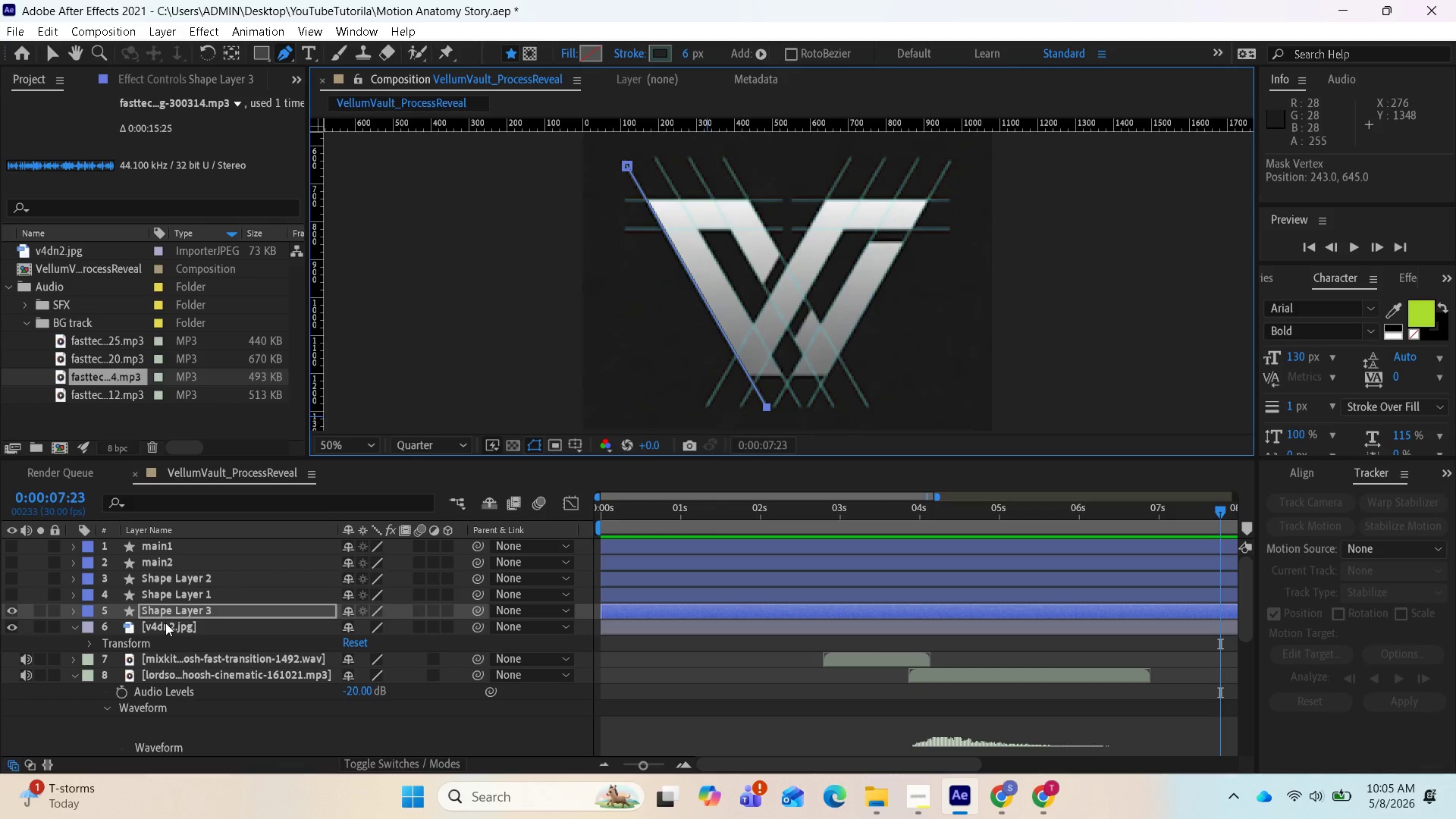 
left_click([67, 610])
 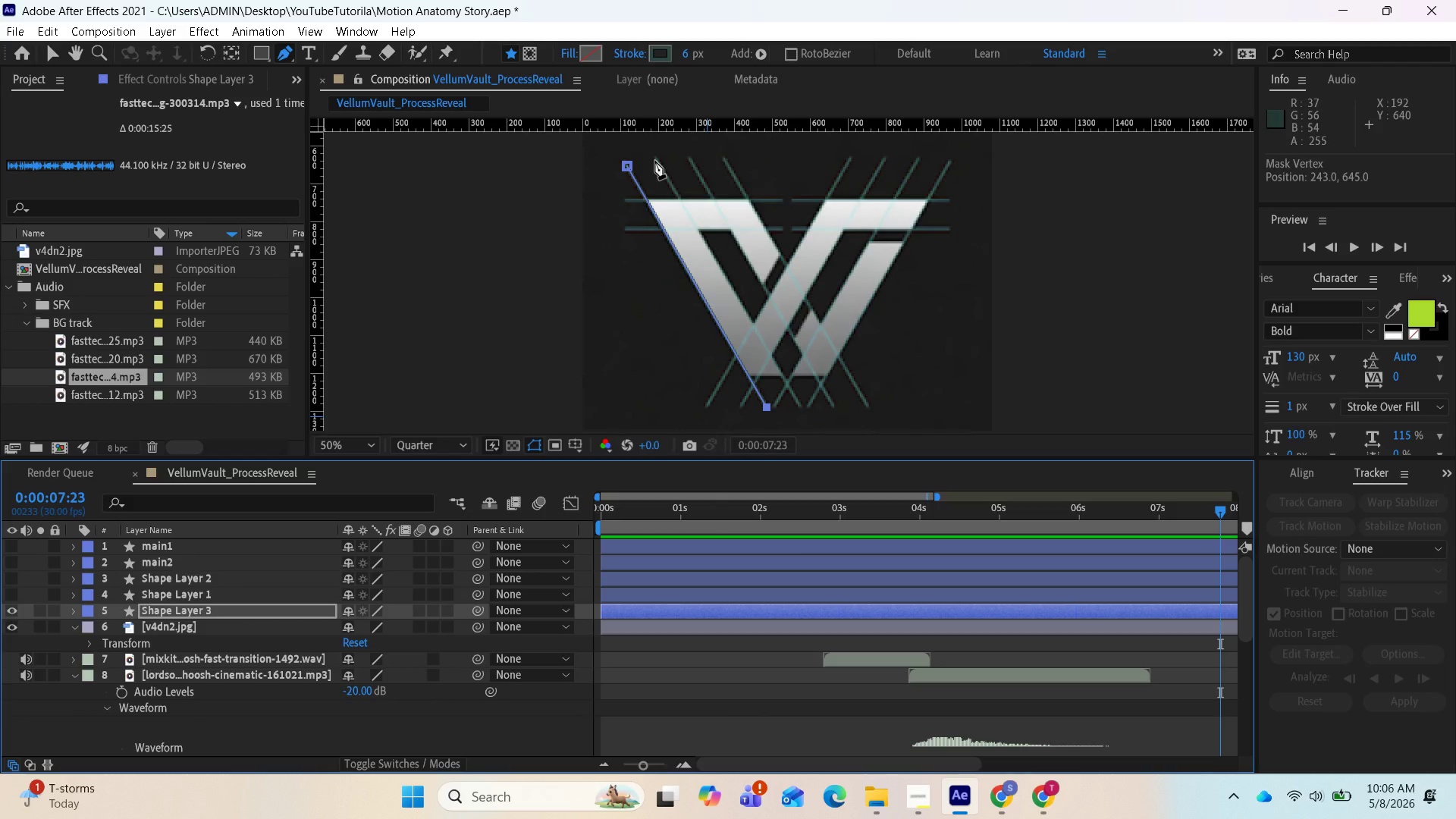 
wait(14.22)
 